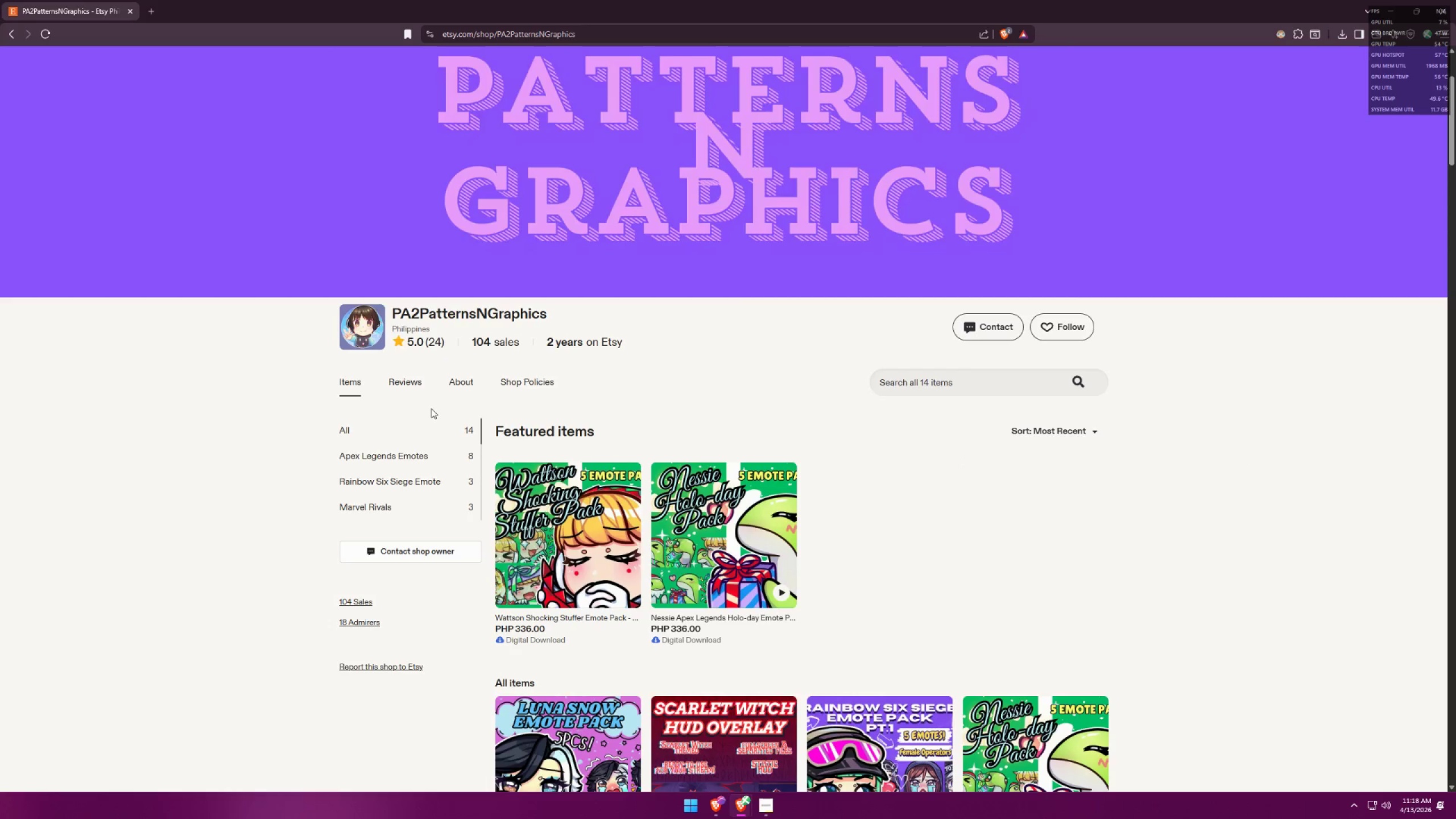 
key(Alt+AltLeft)
 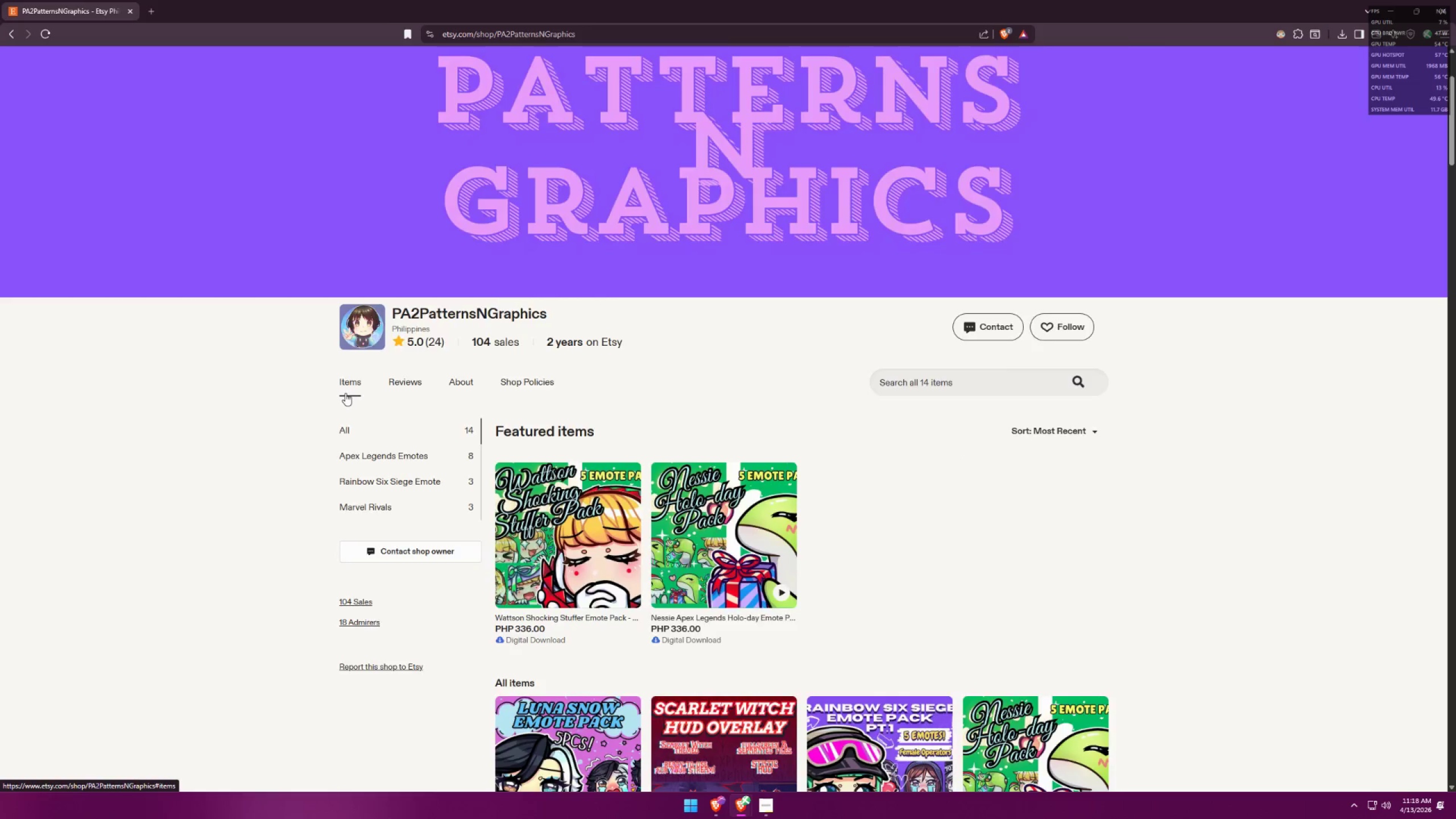 
key(Alt+Tab)
 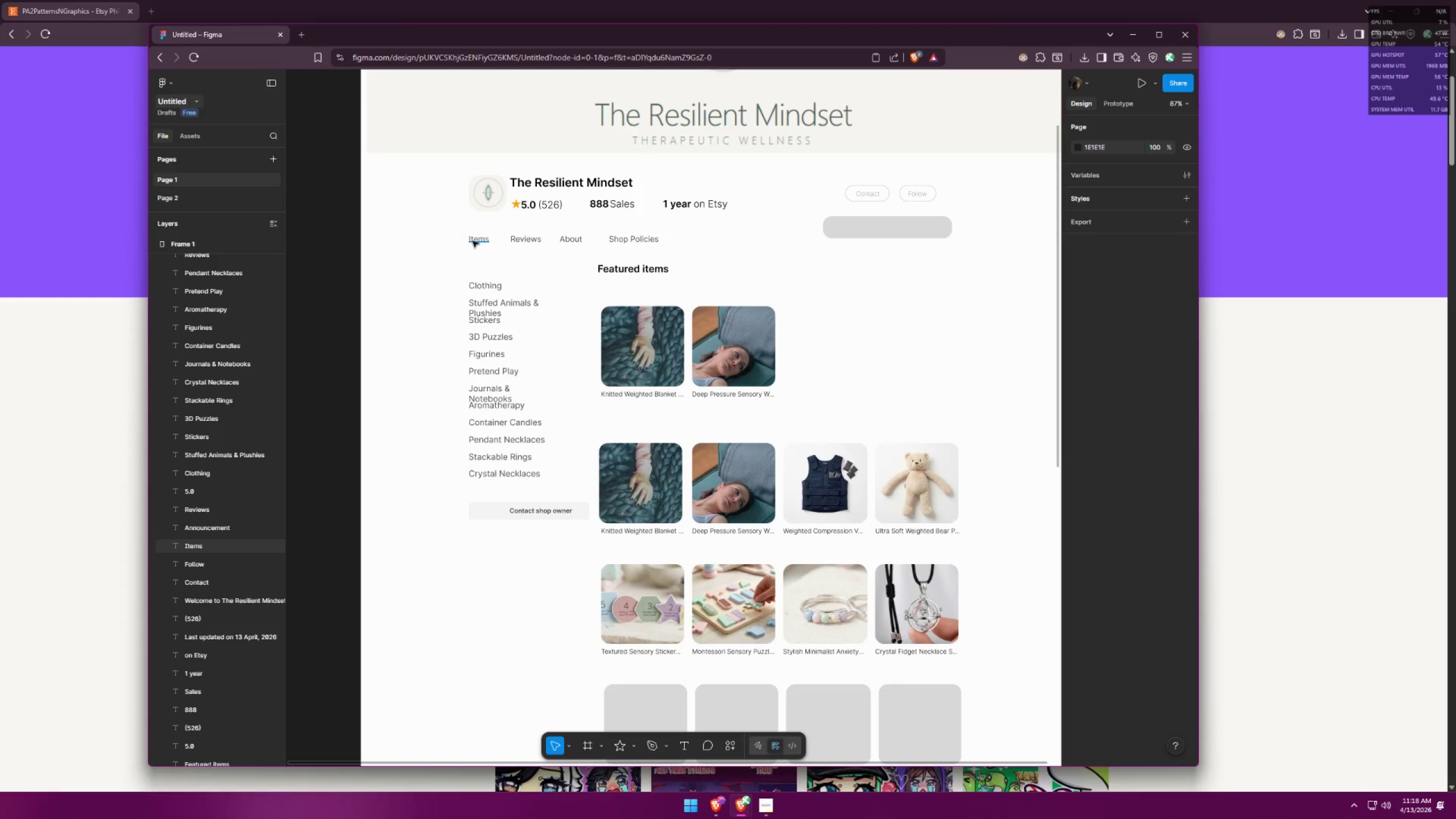 
left_click_drag(start_coordinate=[452, 248], to_coordinate=[679, 231])
 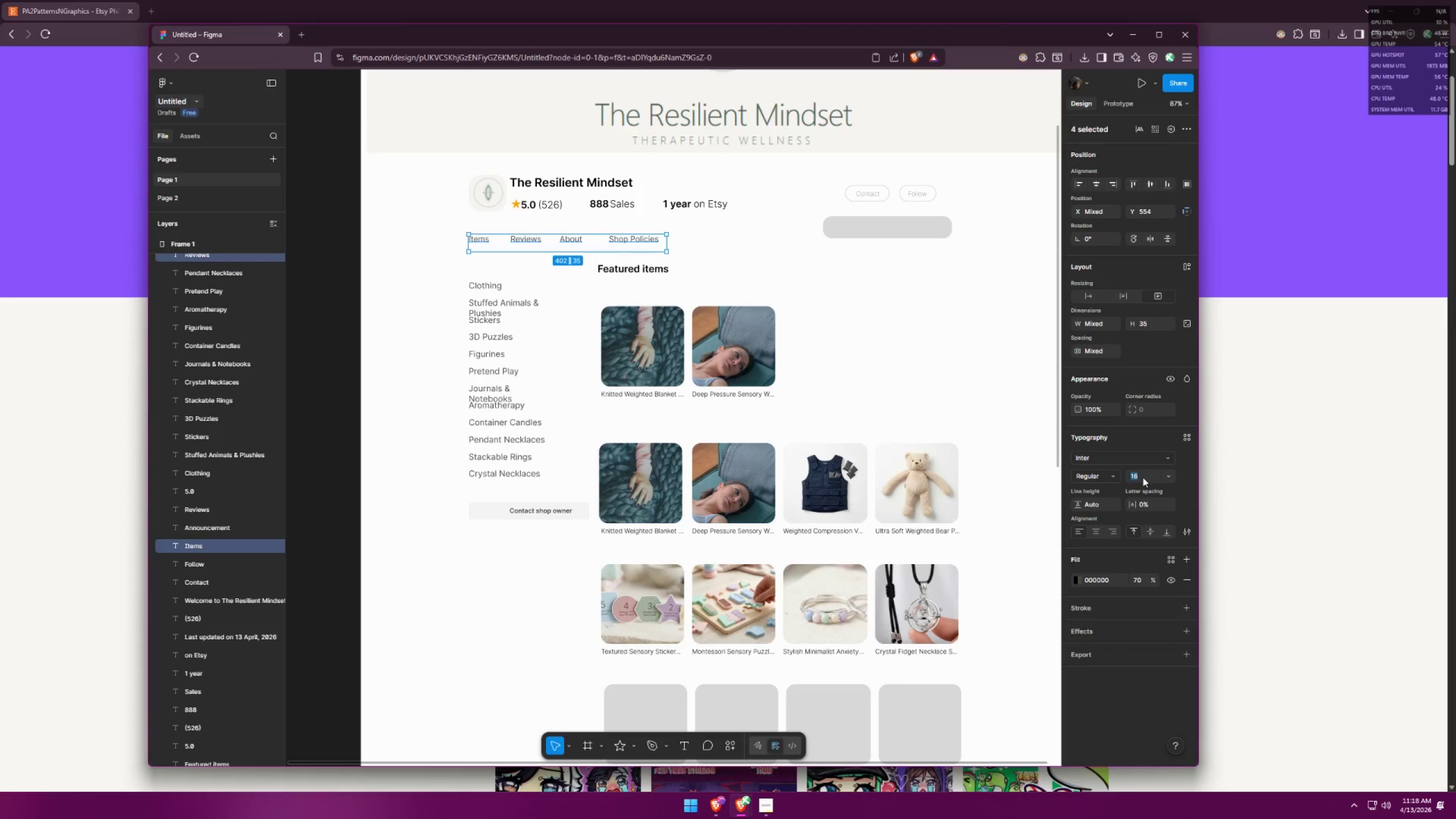 
type(2)
key(Backspace)
type(17)
 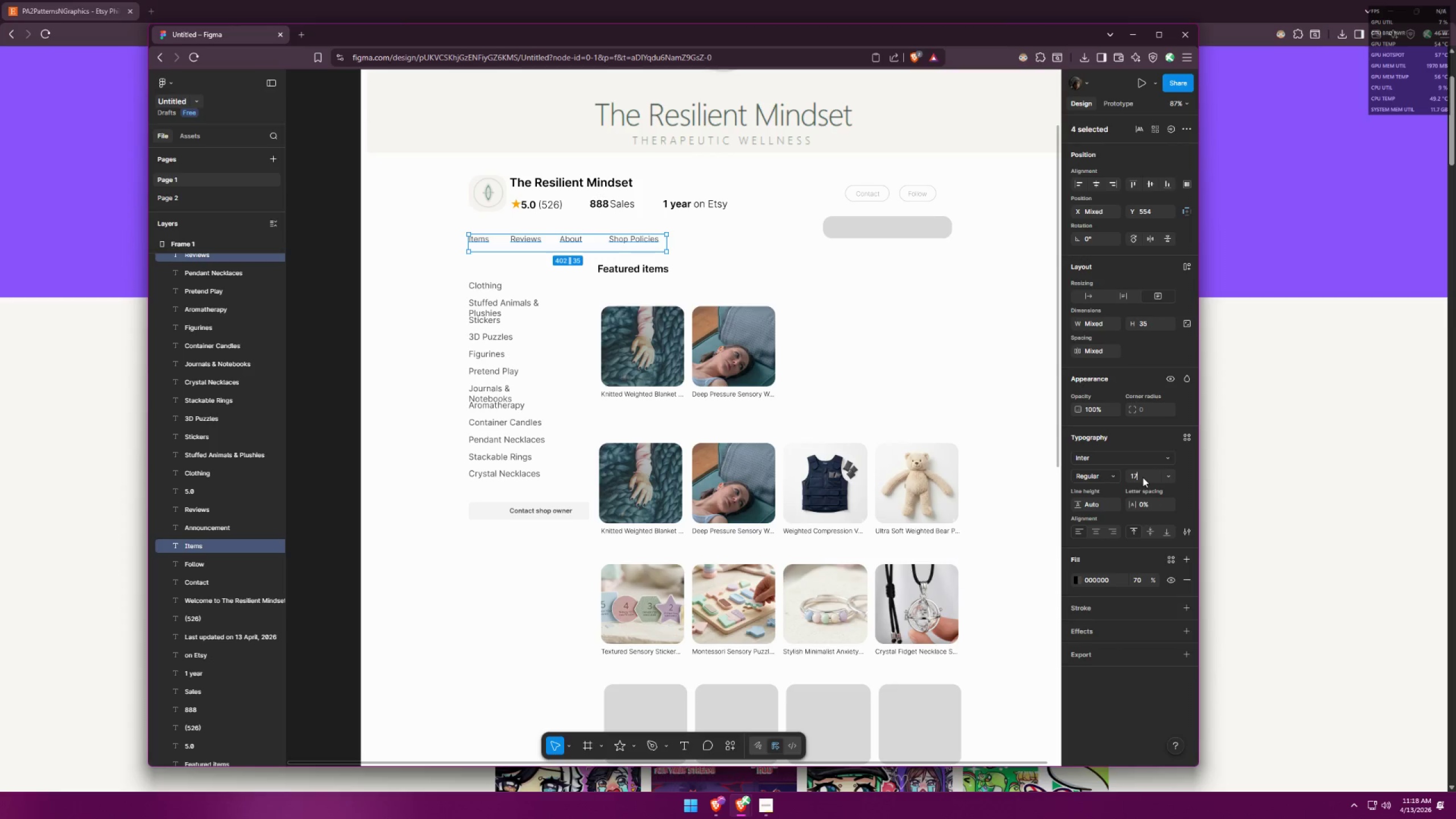 
key(Enter)
 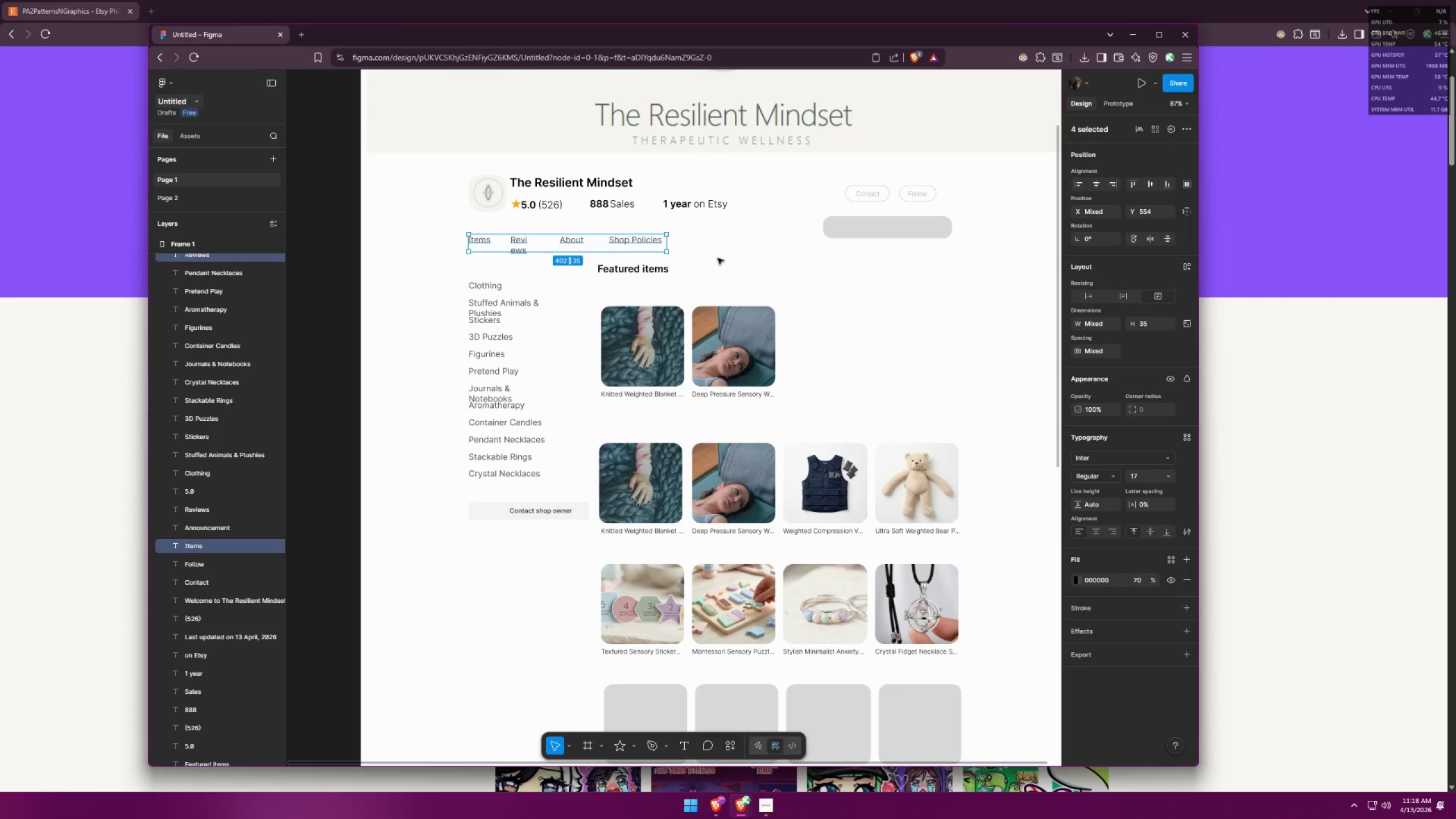 
left_click_drag(start_coordinate=[669, 241], to_coordinate=[680, 241])
 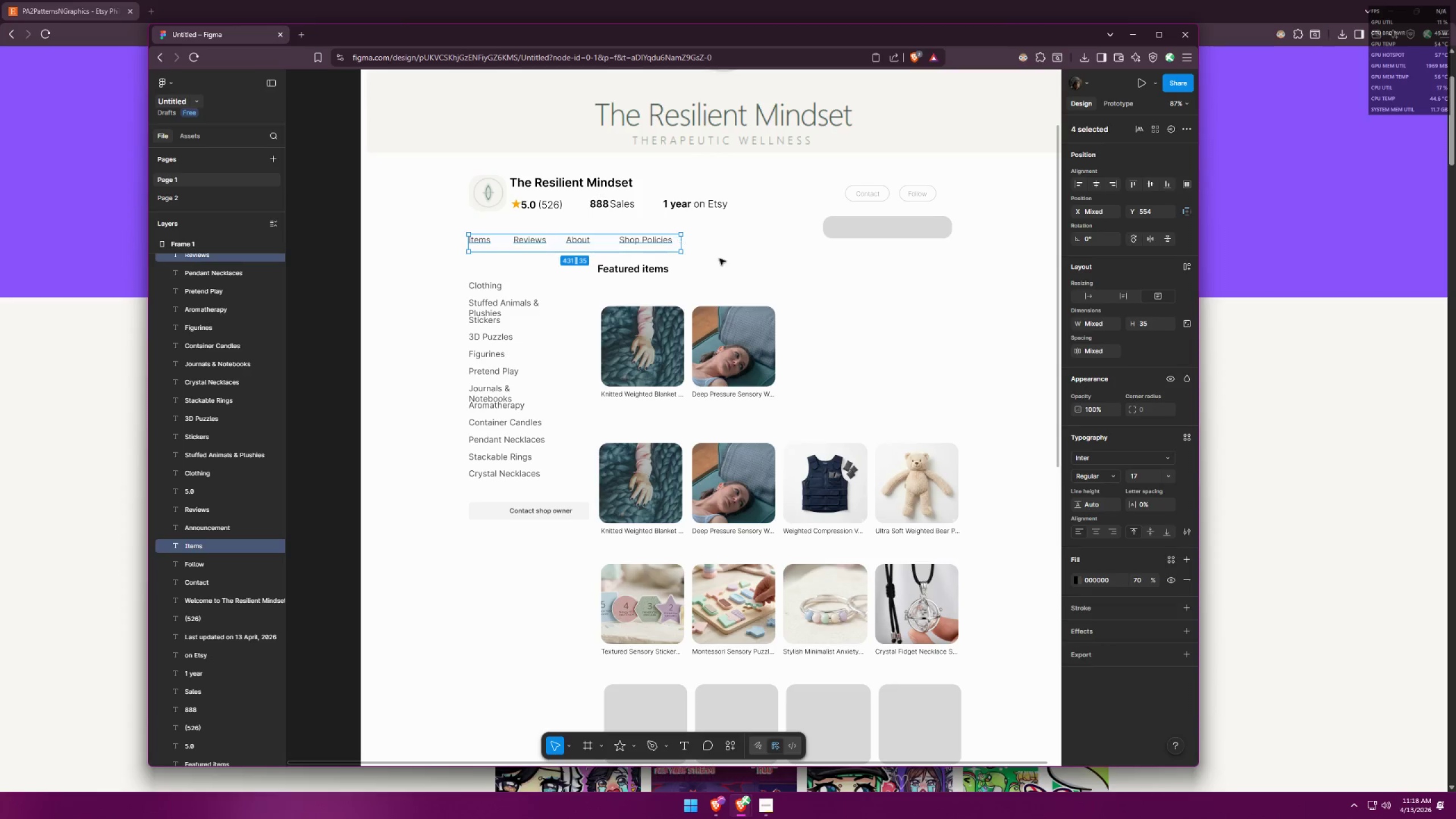 
left_click([729, 261])
 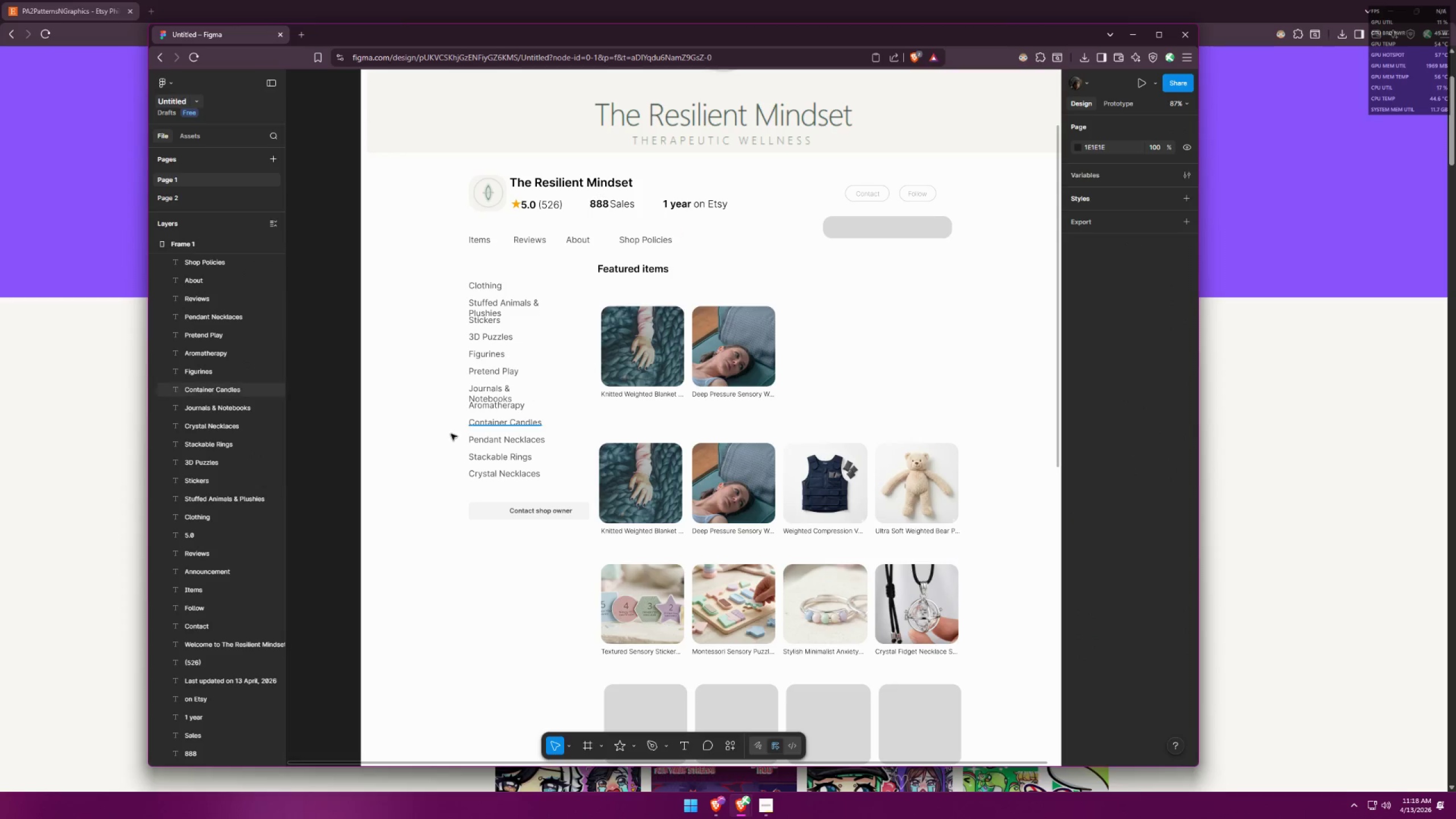 
scroll: coordinate [423, 435], scroll_direction: down, amount: 8.0
 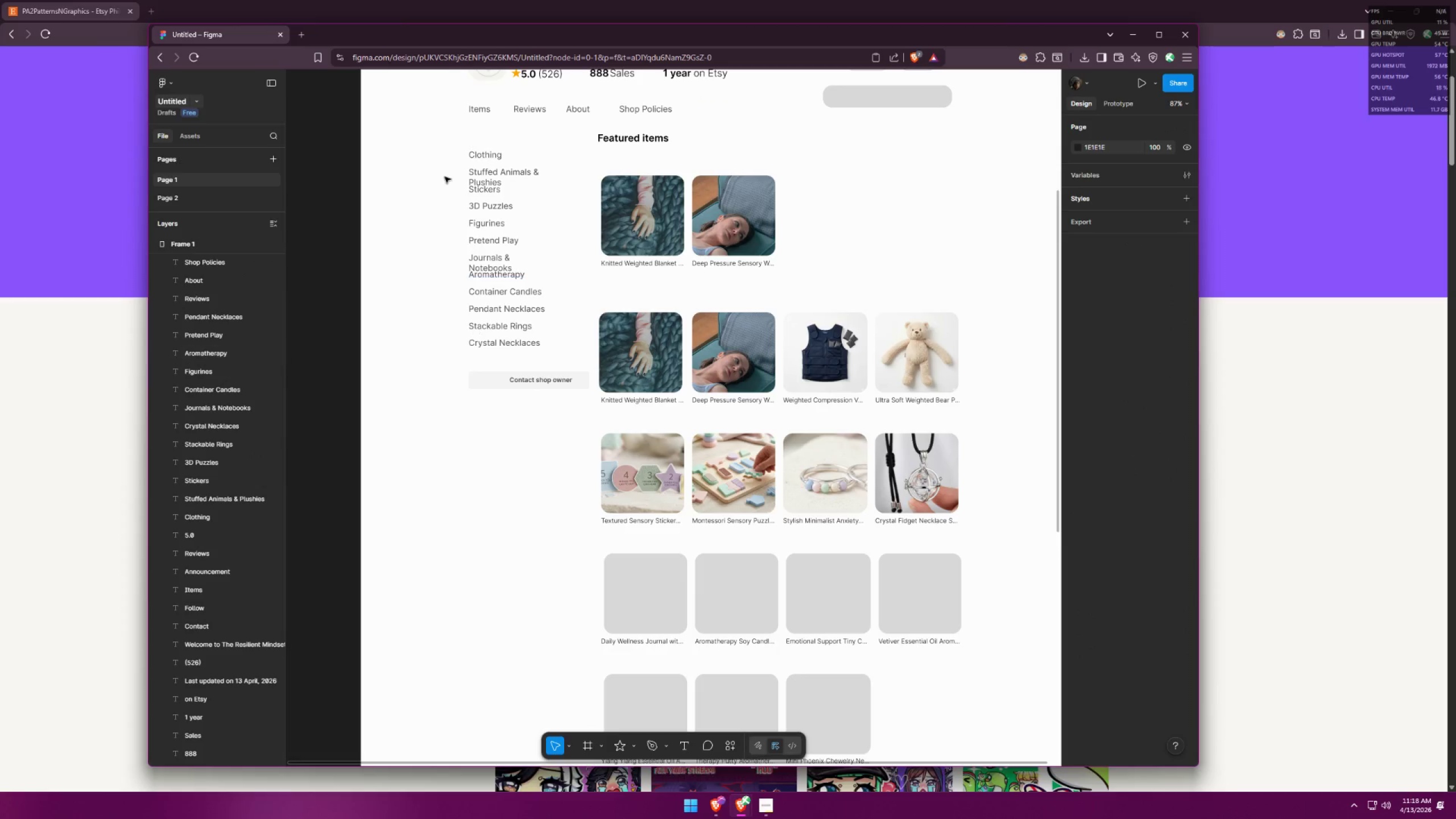 
left_click_drag(start_coordinate=[458, 150], to_coordinate=[556, 350])
 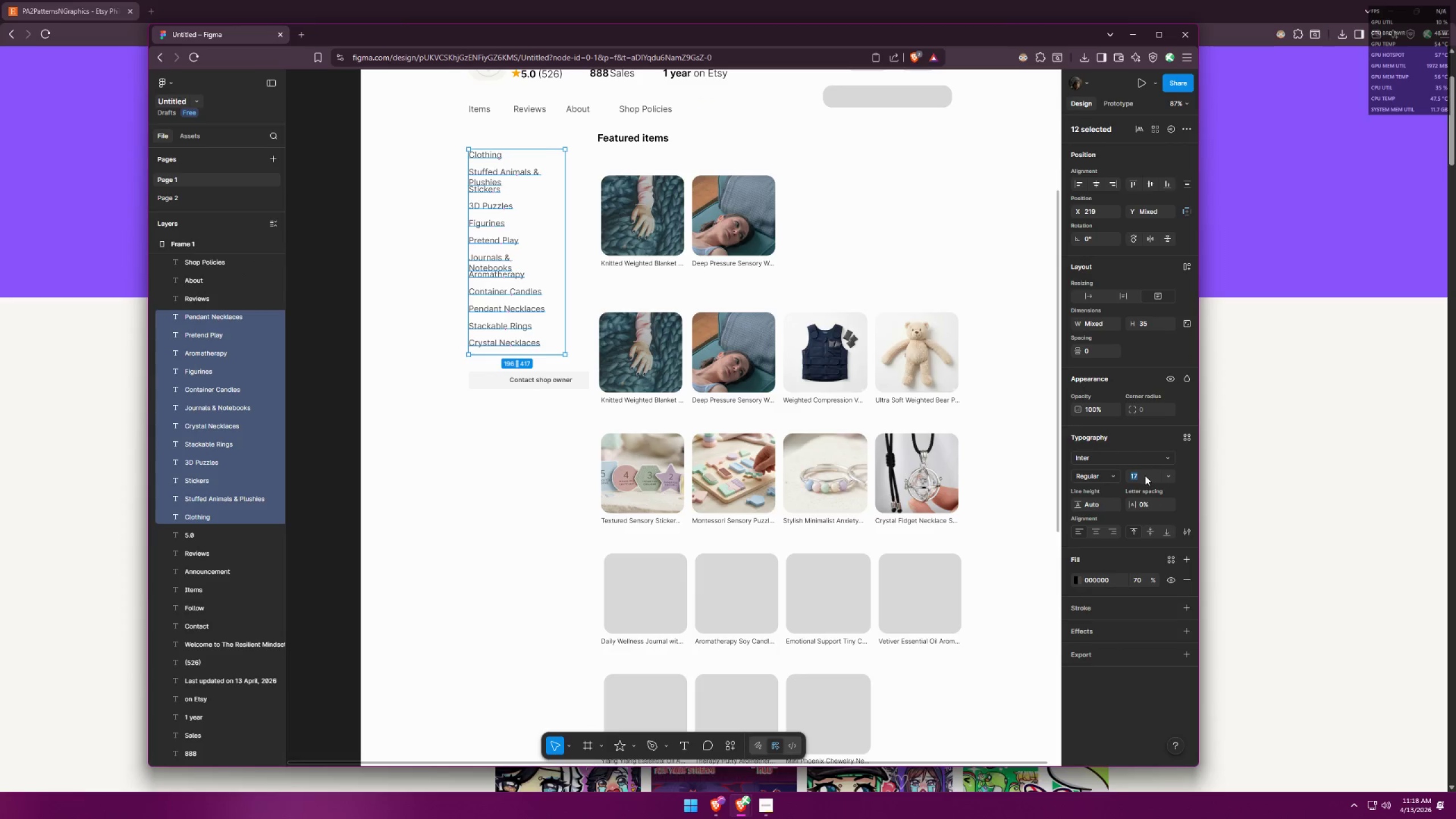 
type(16)
 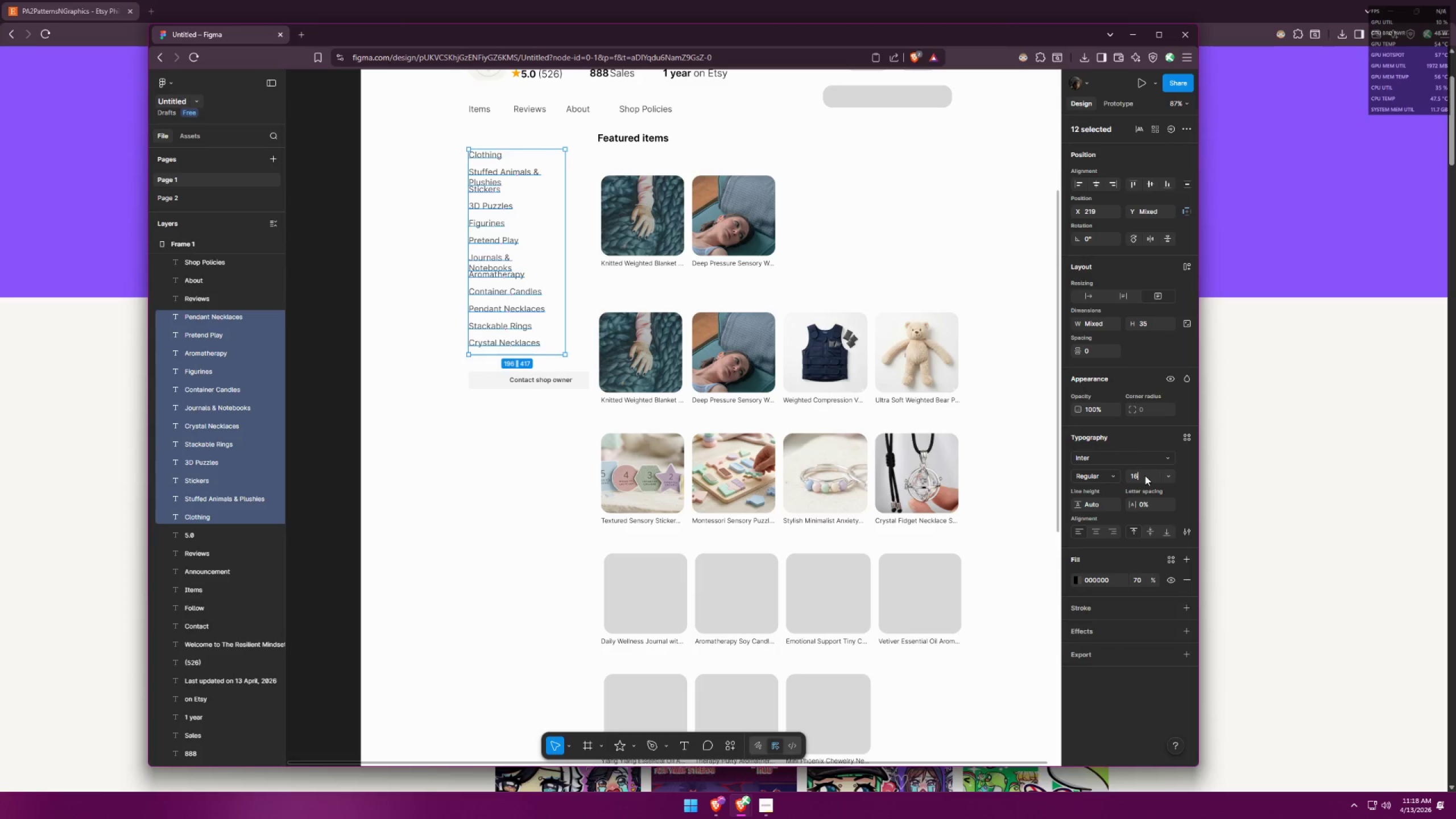 
key(Enter)
 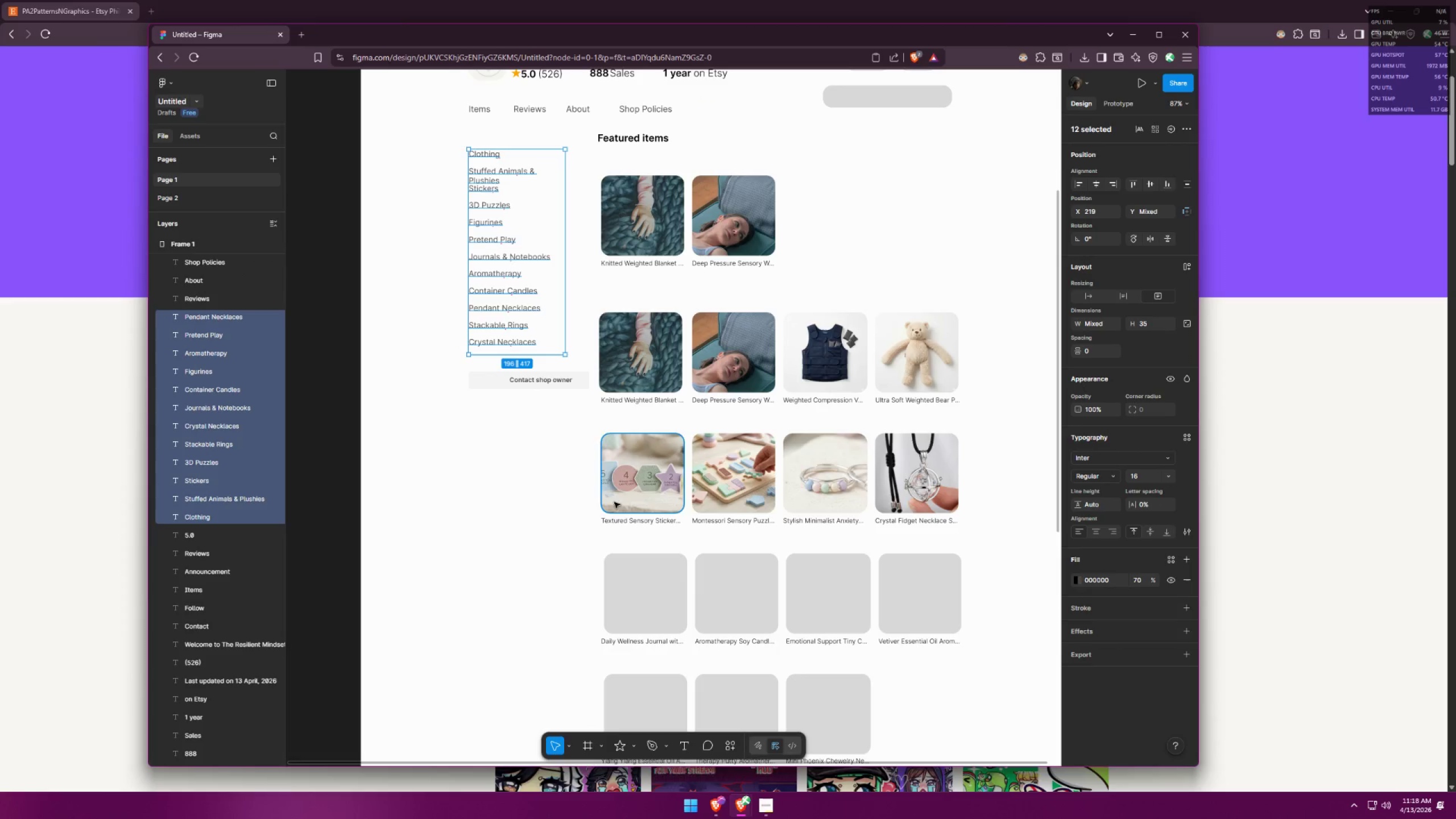 
left_click([501, 504])
 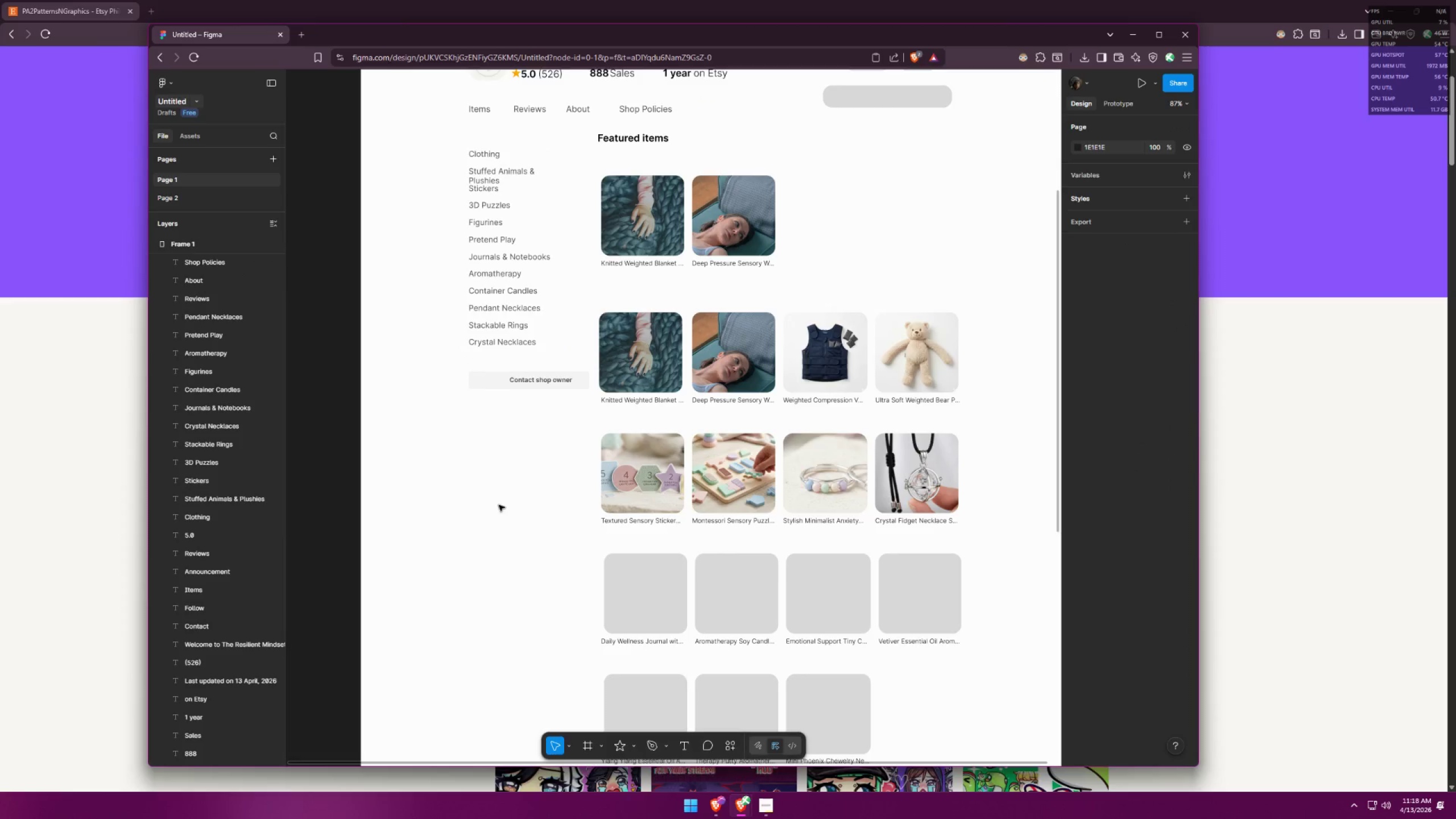 
scroll: coordinate [564, 439], scroll_direction: down, amount: 15.0
 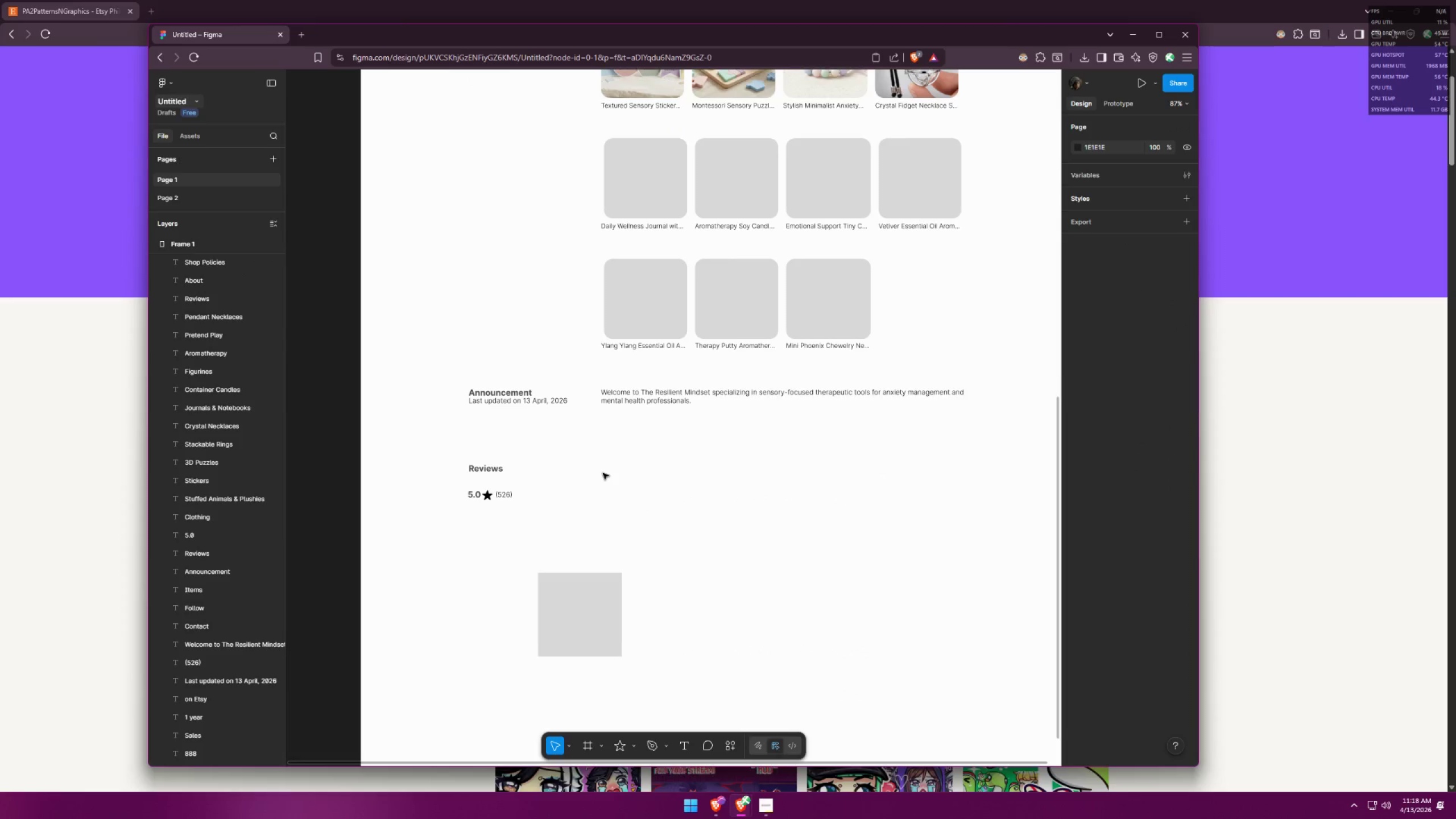 
key(Alt+AltLeft)
 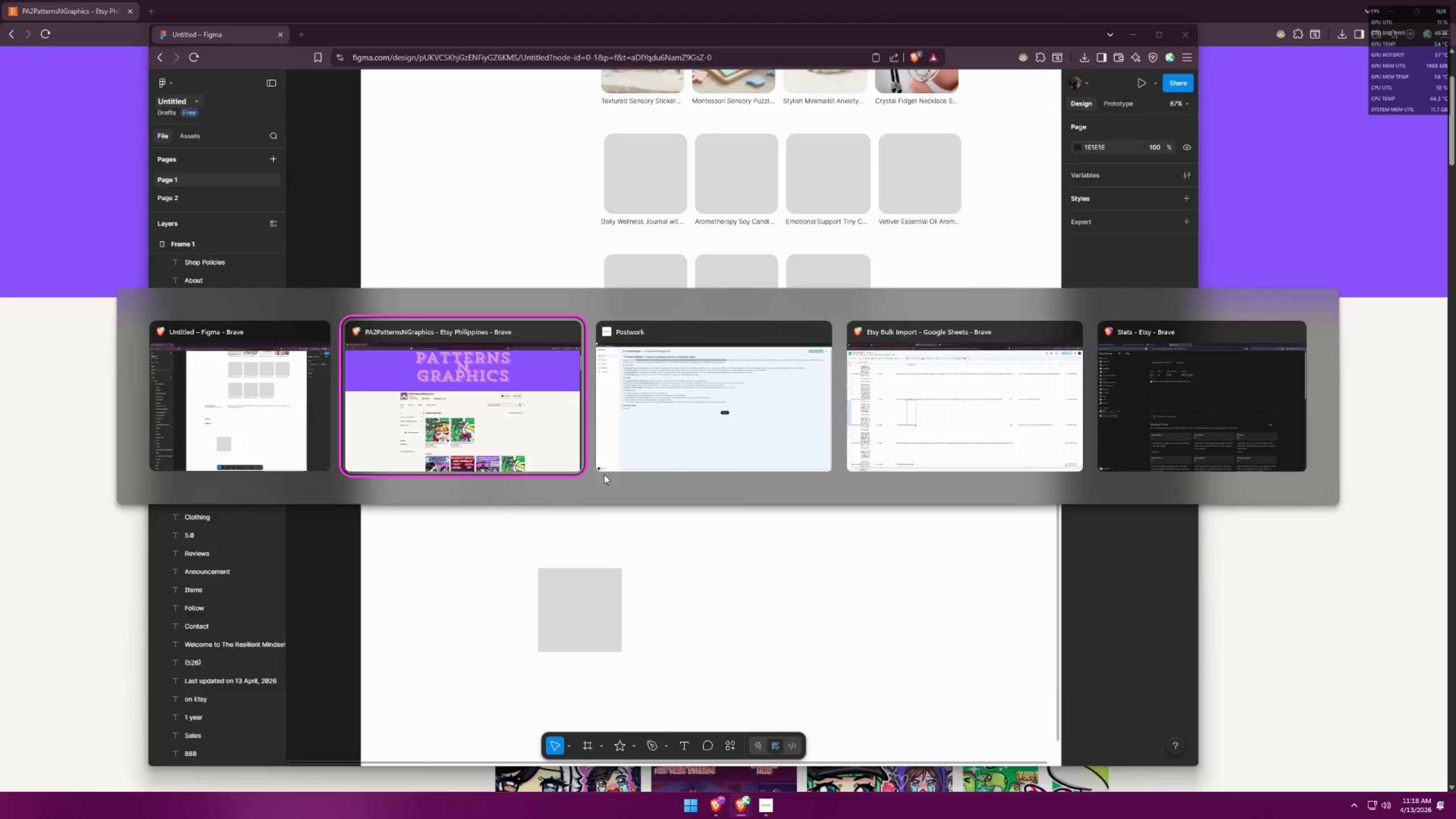 
key(Alt+Tab)
 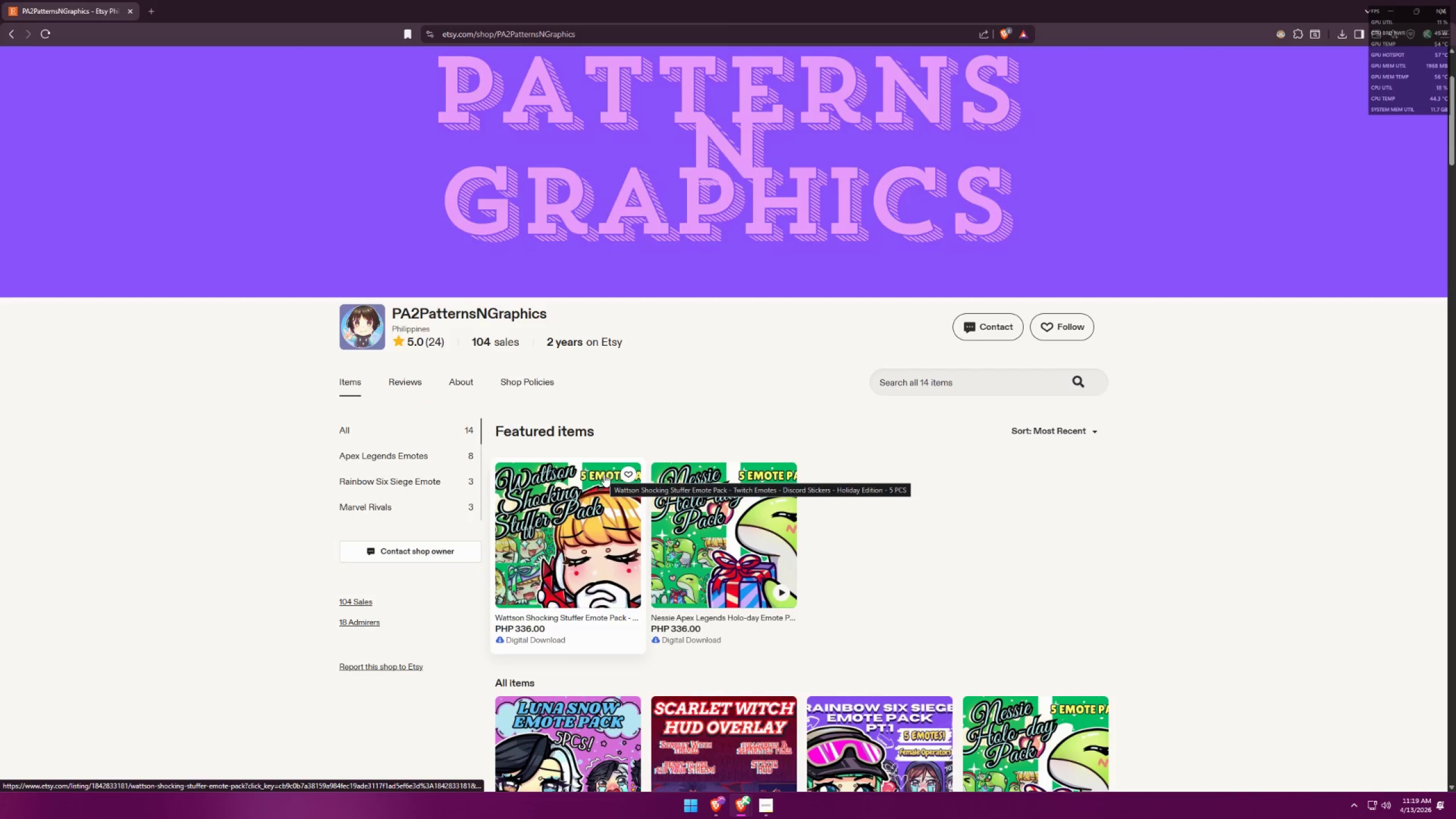 
scroll: coordinate [607, 461], scroll_direction: down, amount: 22.0
 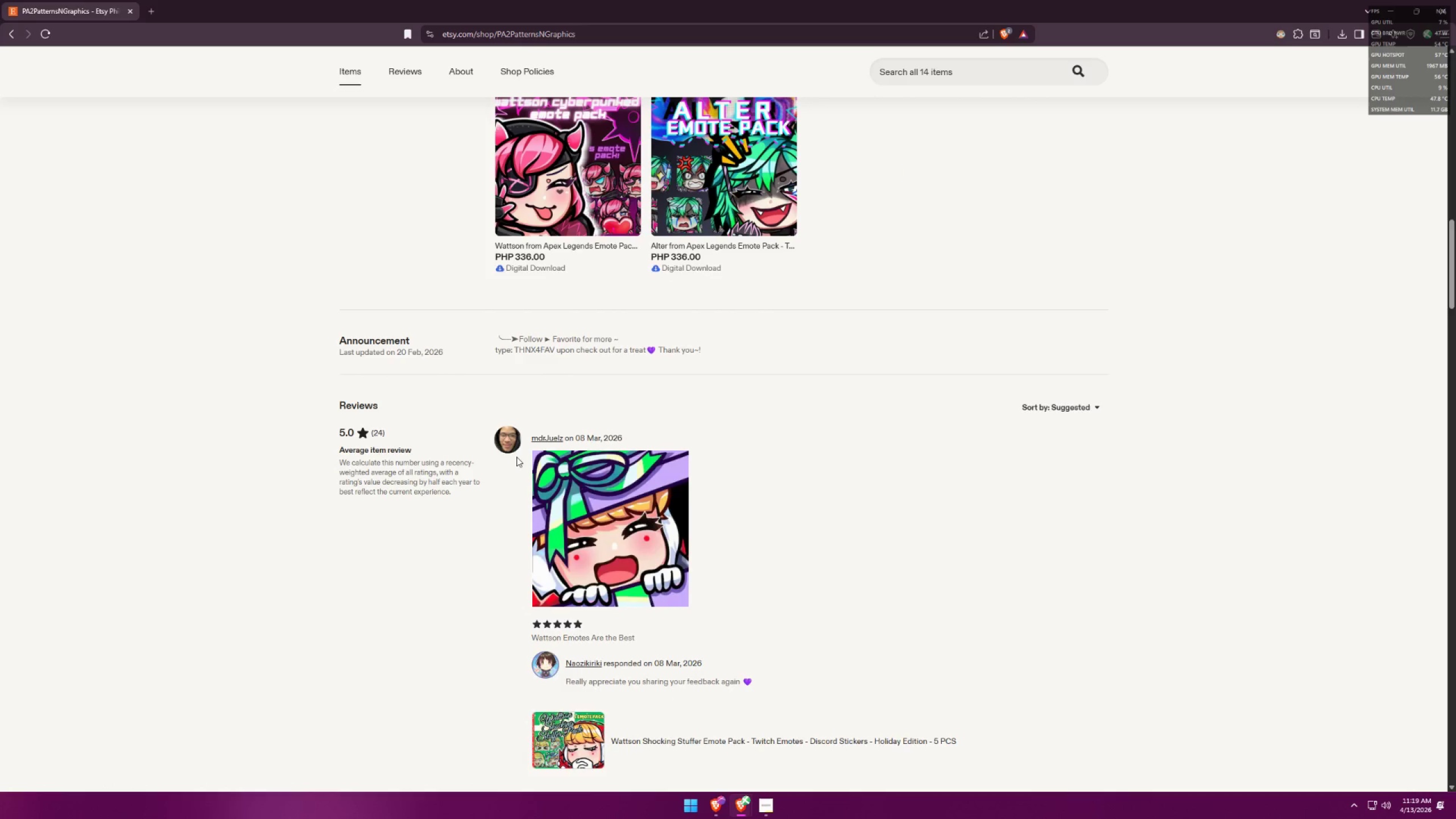 
key(Alt+AltLeft)
 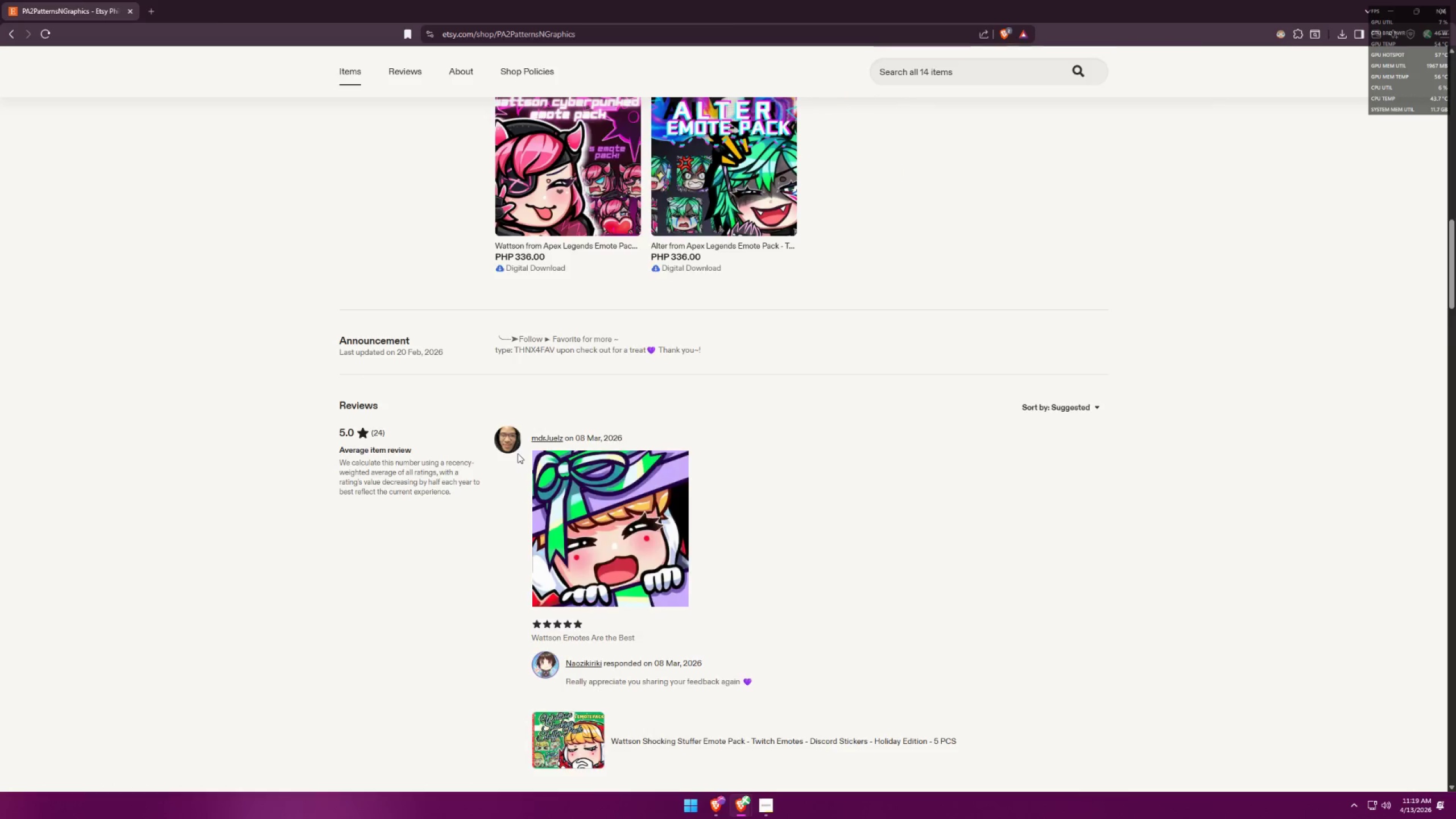 
key(Alt+Tab)
 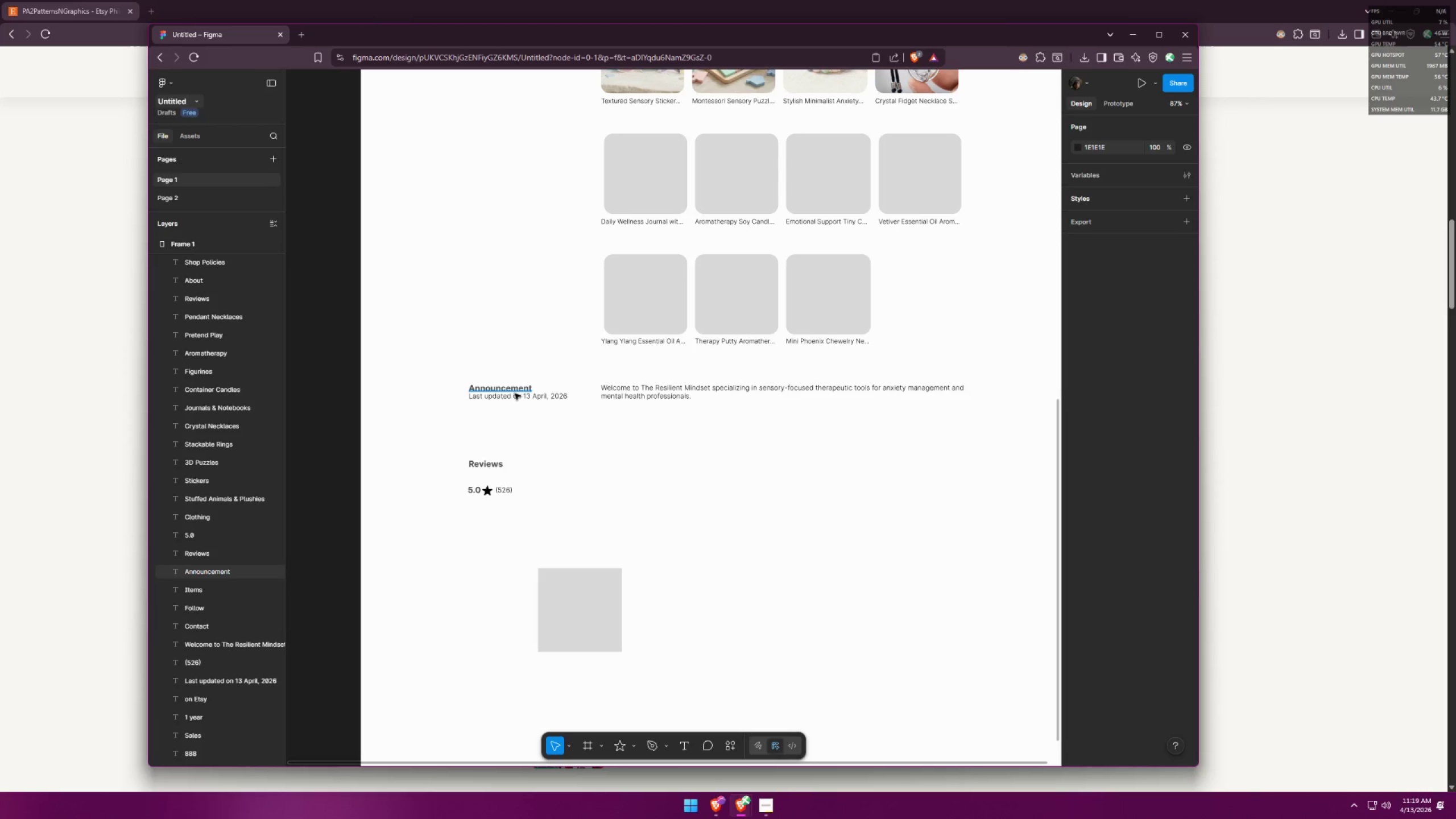 
key(Alt+AltLeft)
 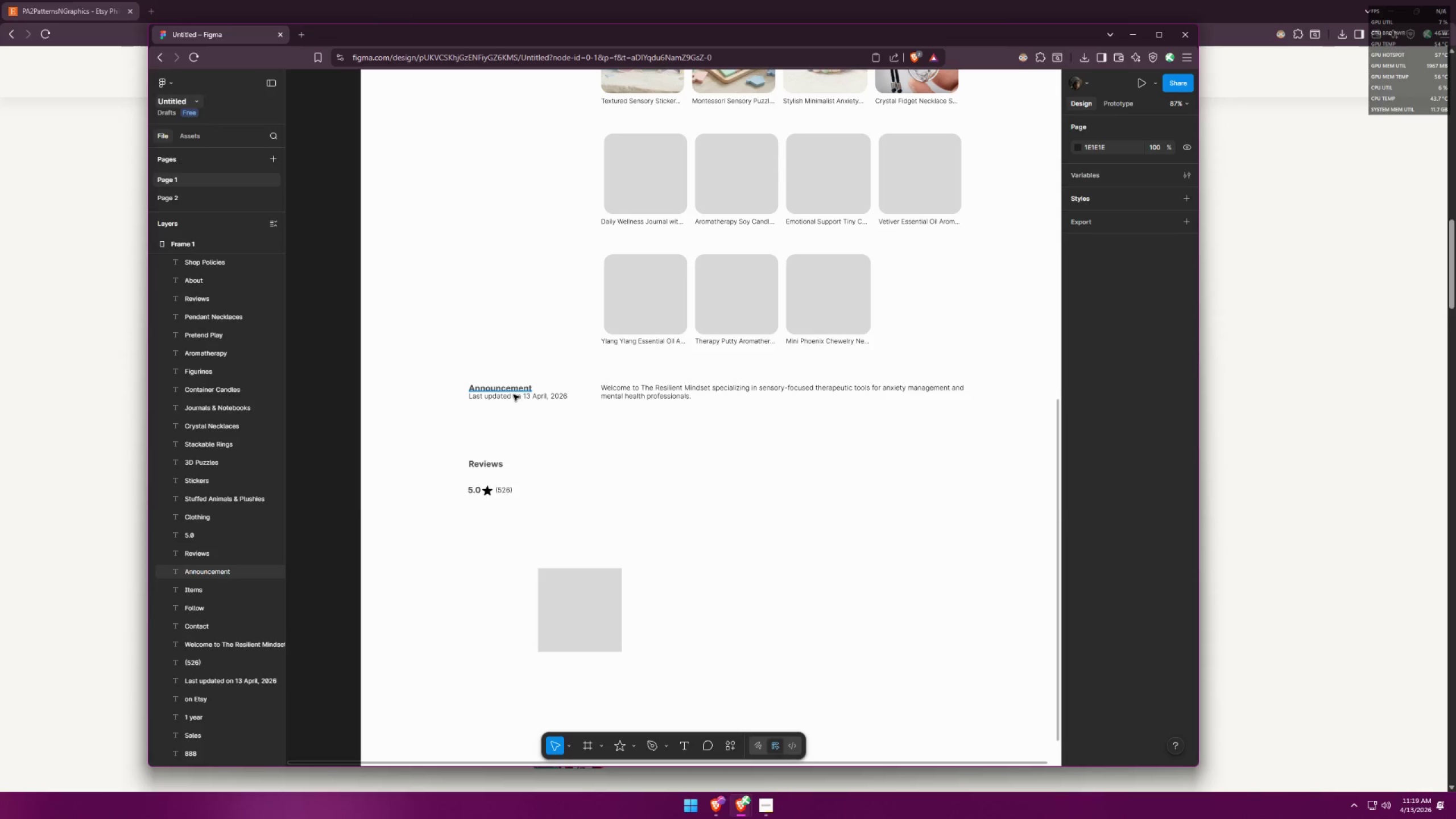 
key(Alt+Tab)
 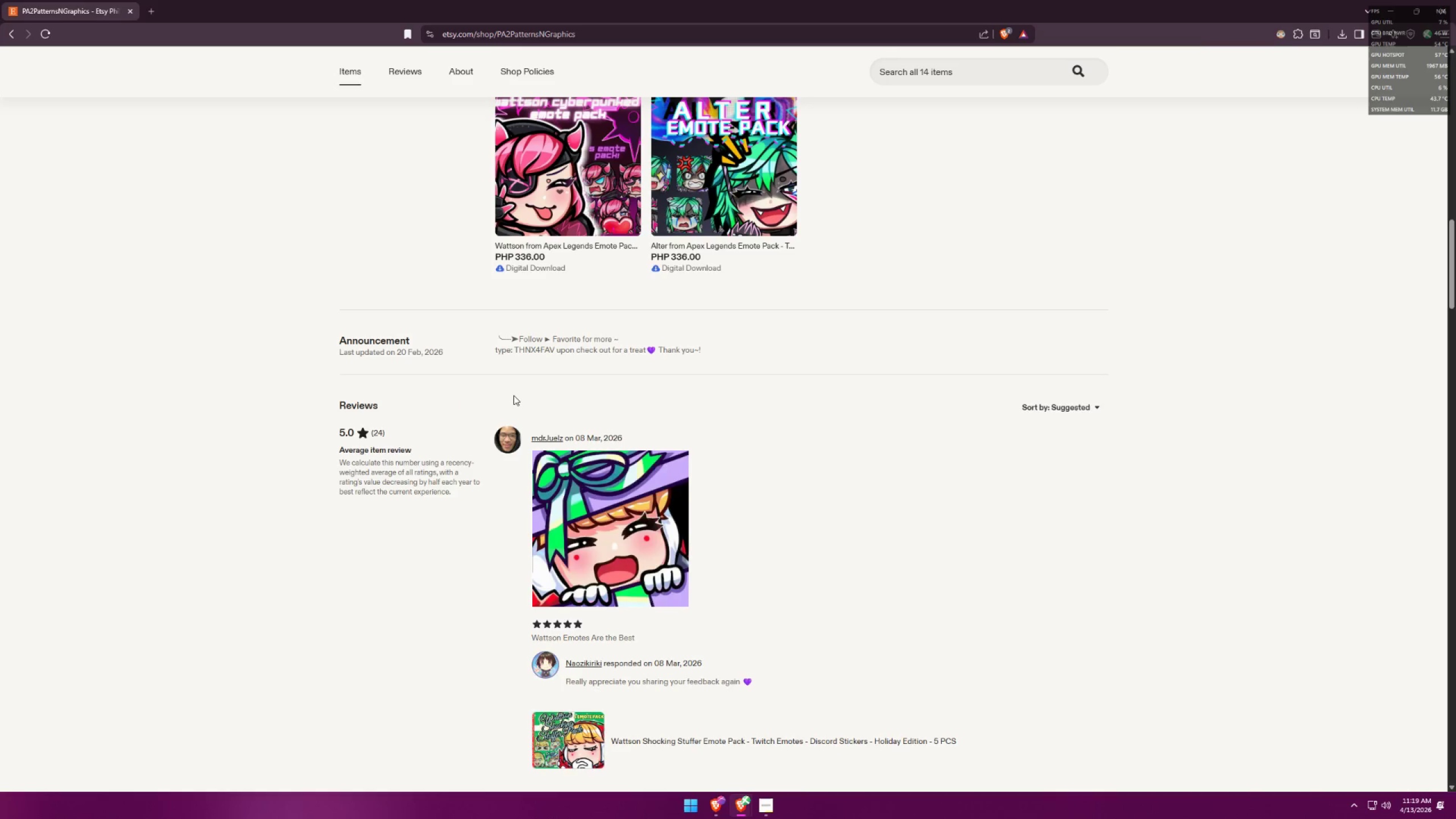 
key(Alt+AltLeft)
 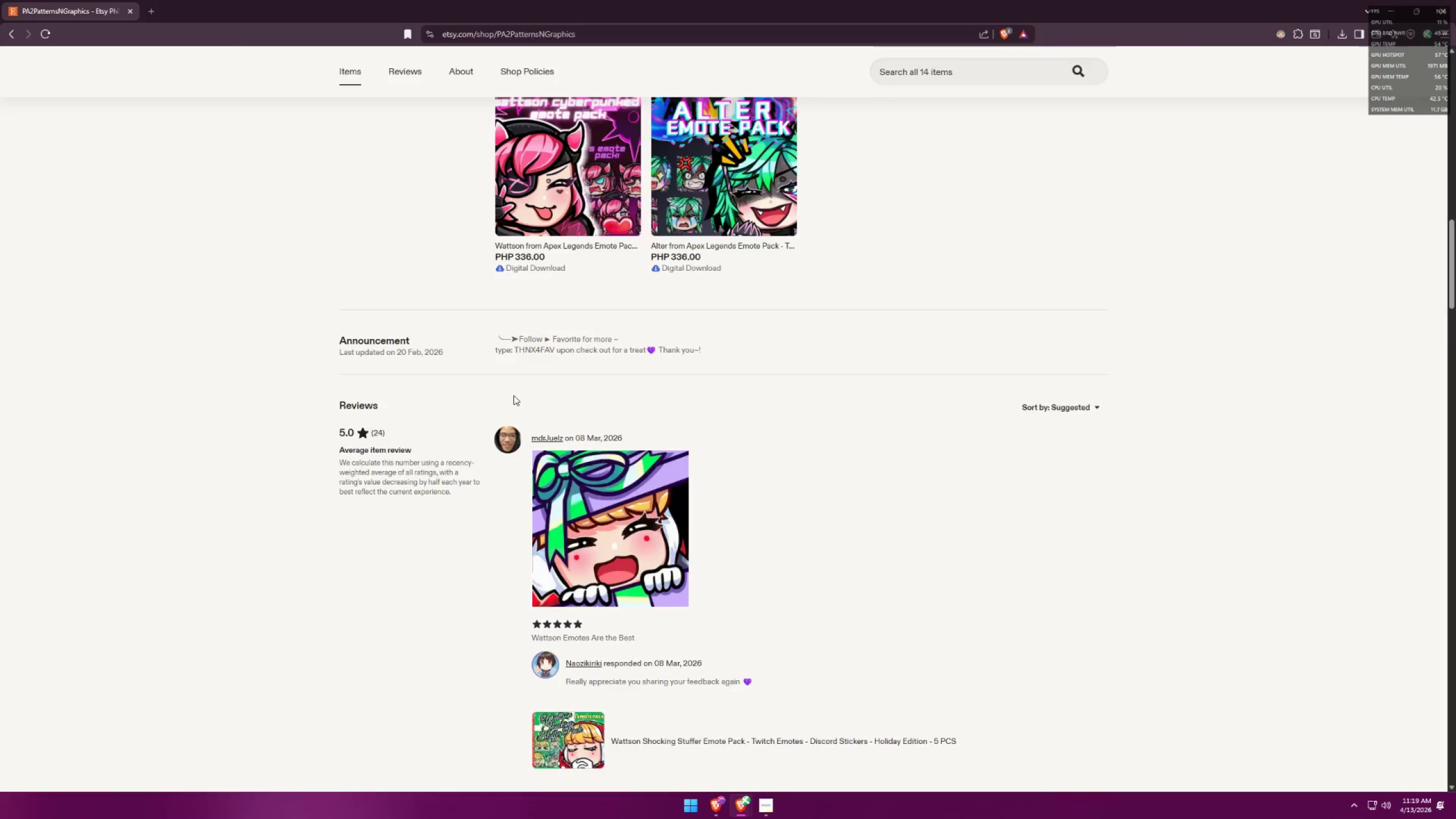 
key(Alt+Tab)
 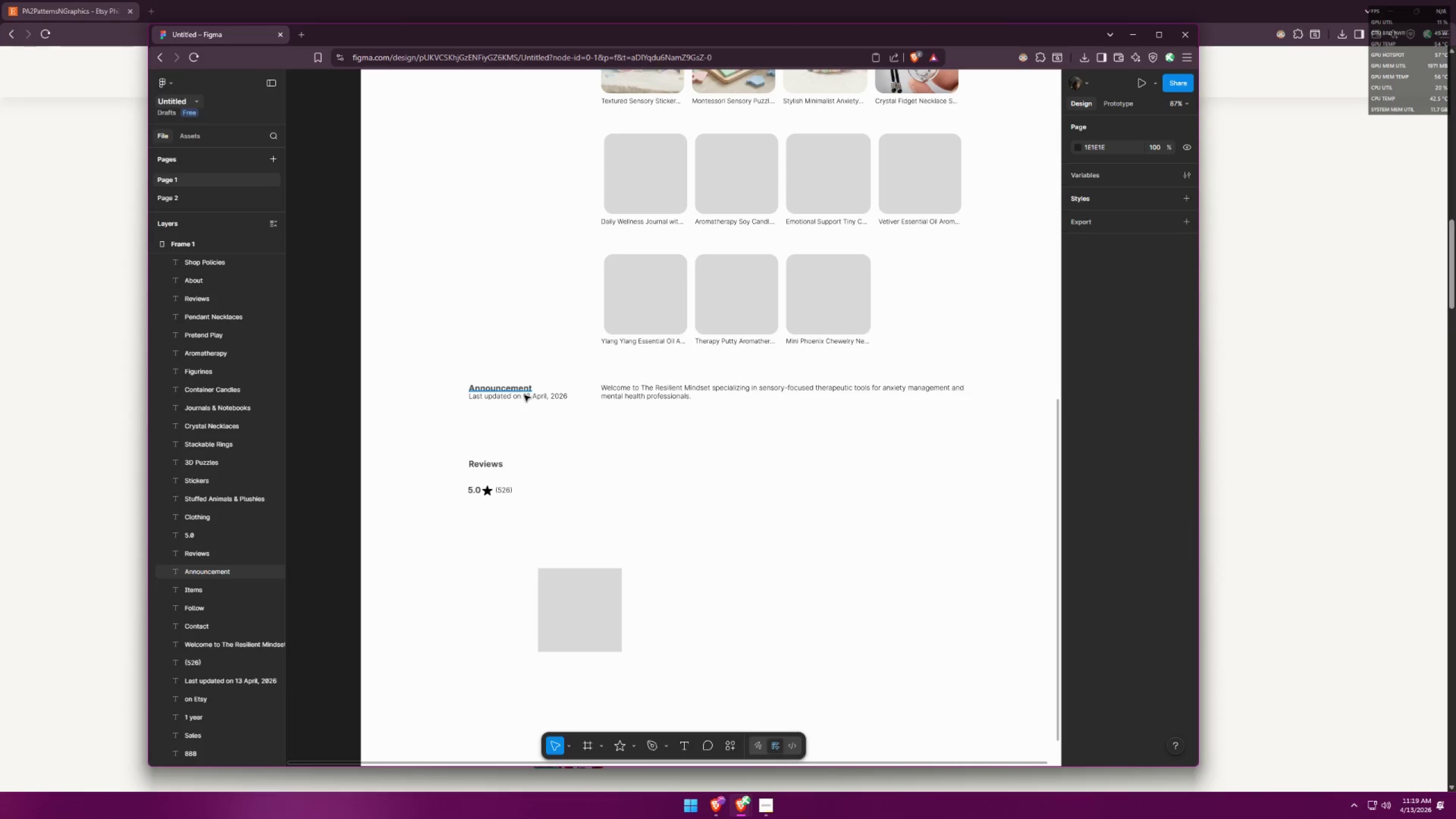 
hold_key(key=AltLeft, duration=4.04)
hold_key(key=ShiftLeft, duration=1.5)
left_click_drag(start_coordinate=[527, 399], to_coordinate=[509, 504])
 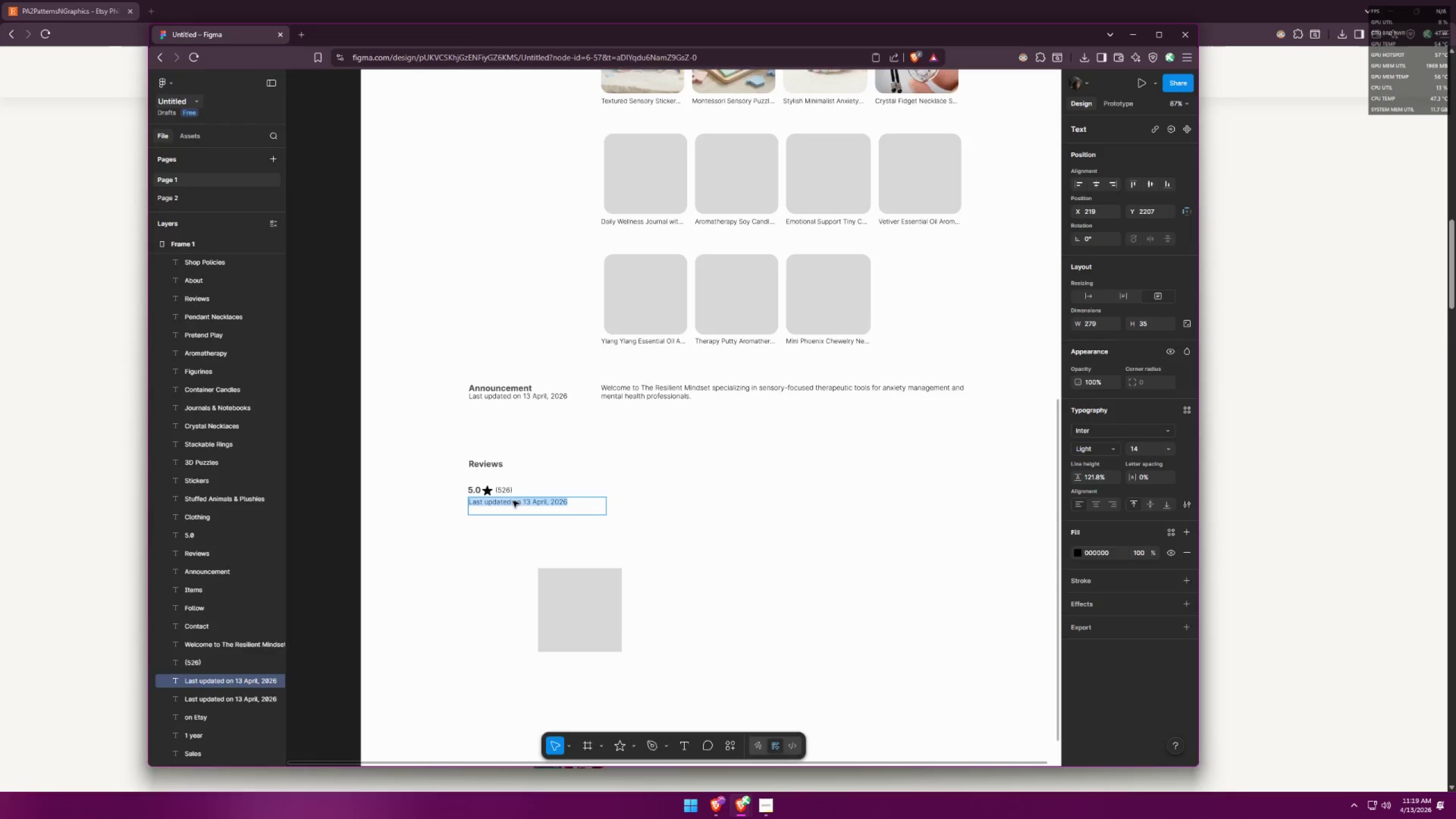 
hold_key(key=ShiftLeft, duration=1.51)
 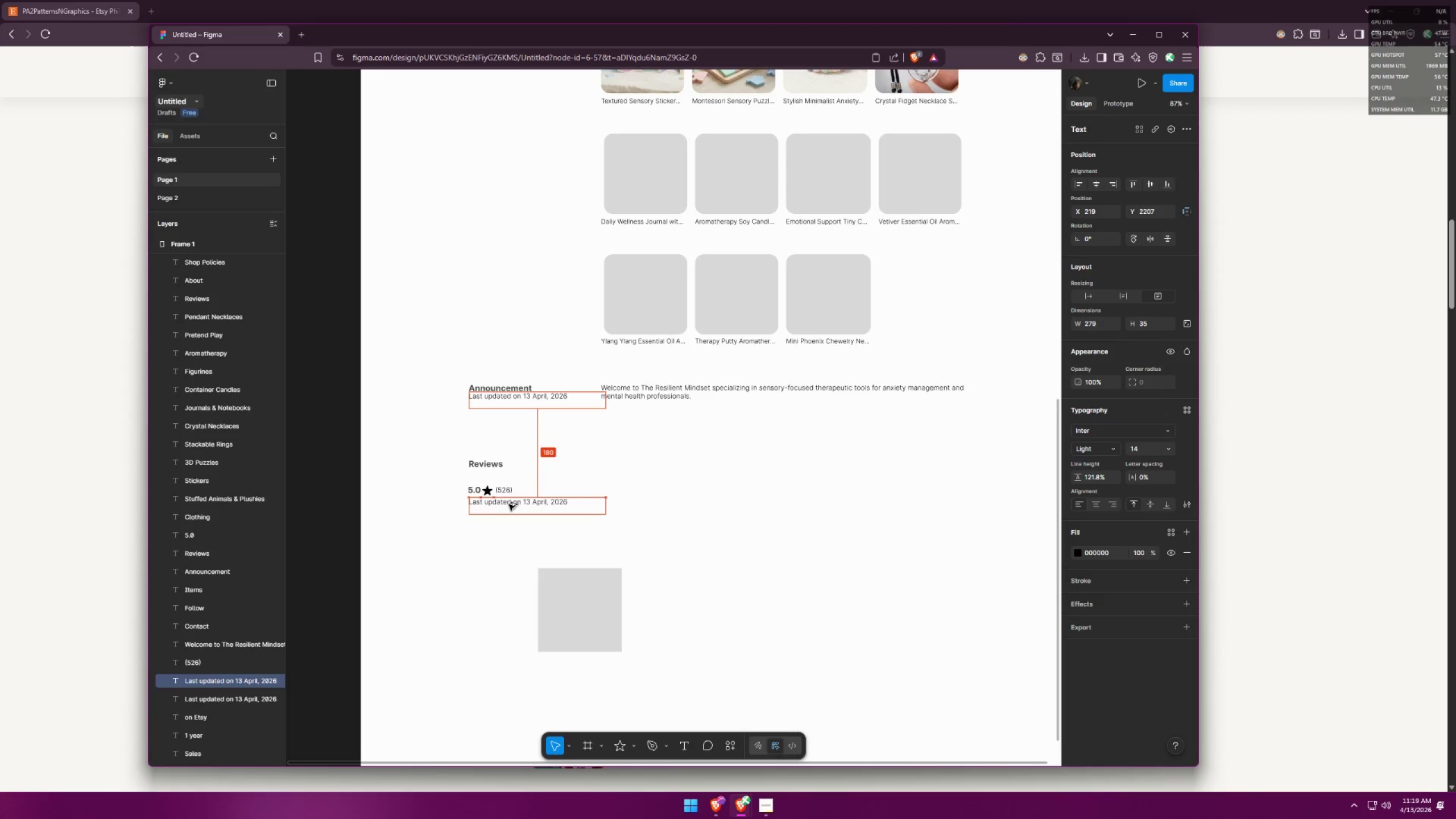 
hold_key(key=ShiftLeft, duration=0.89)
 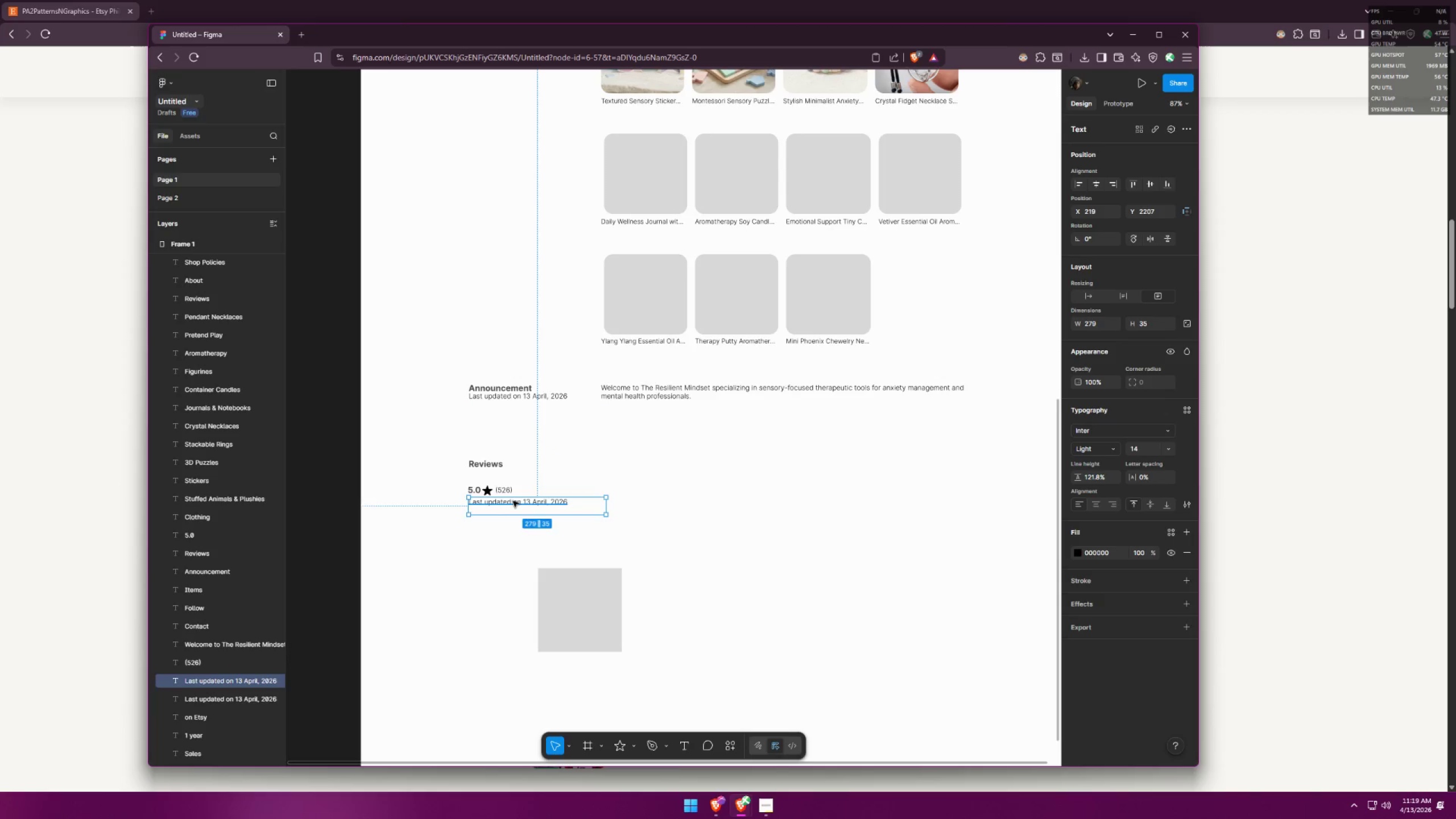 
double_click([513, 501])
 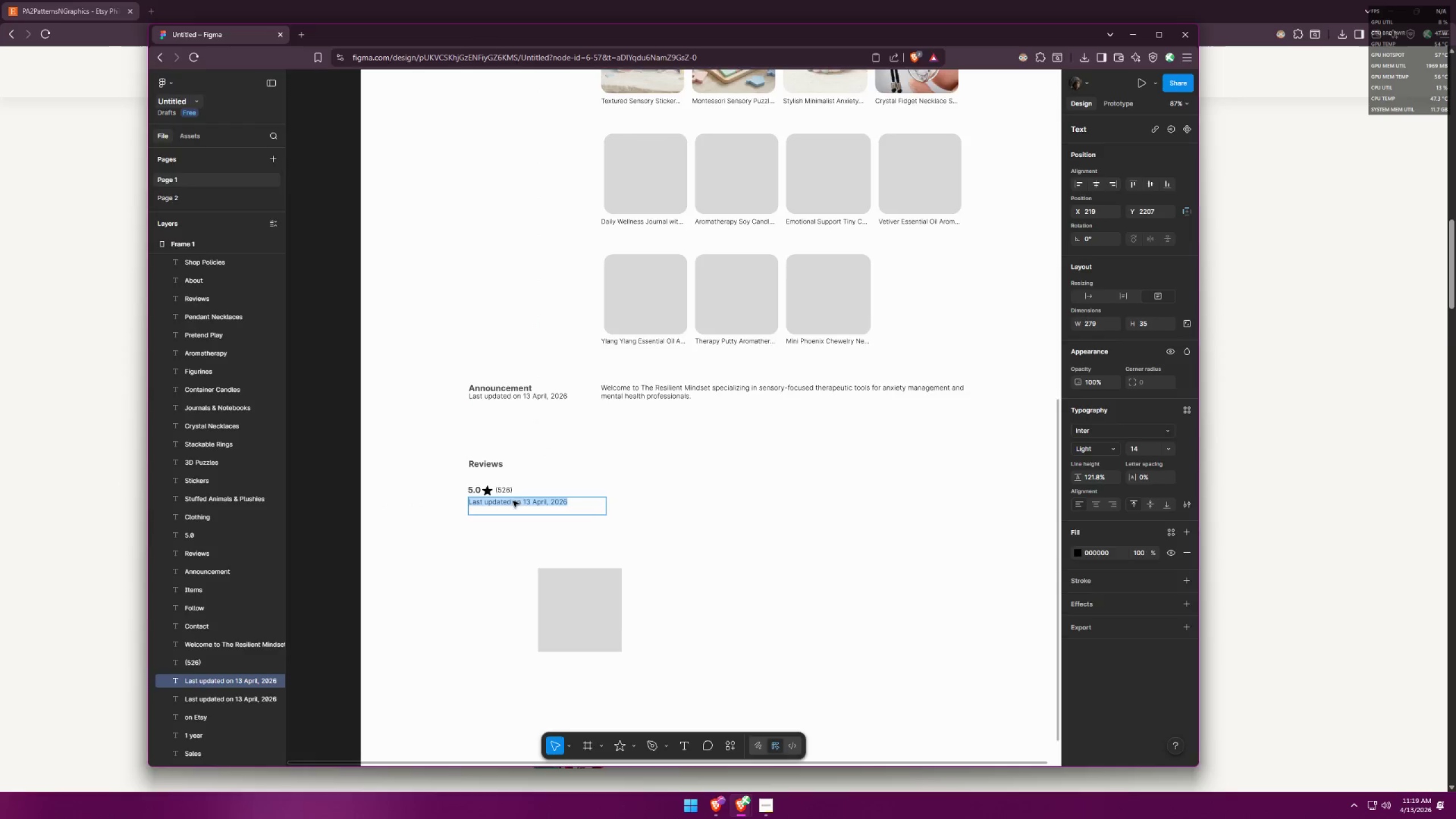 
key(Alt+AltLeft)
 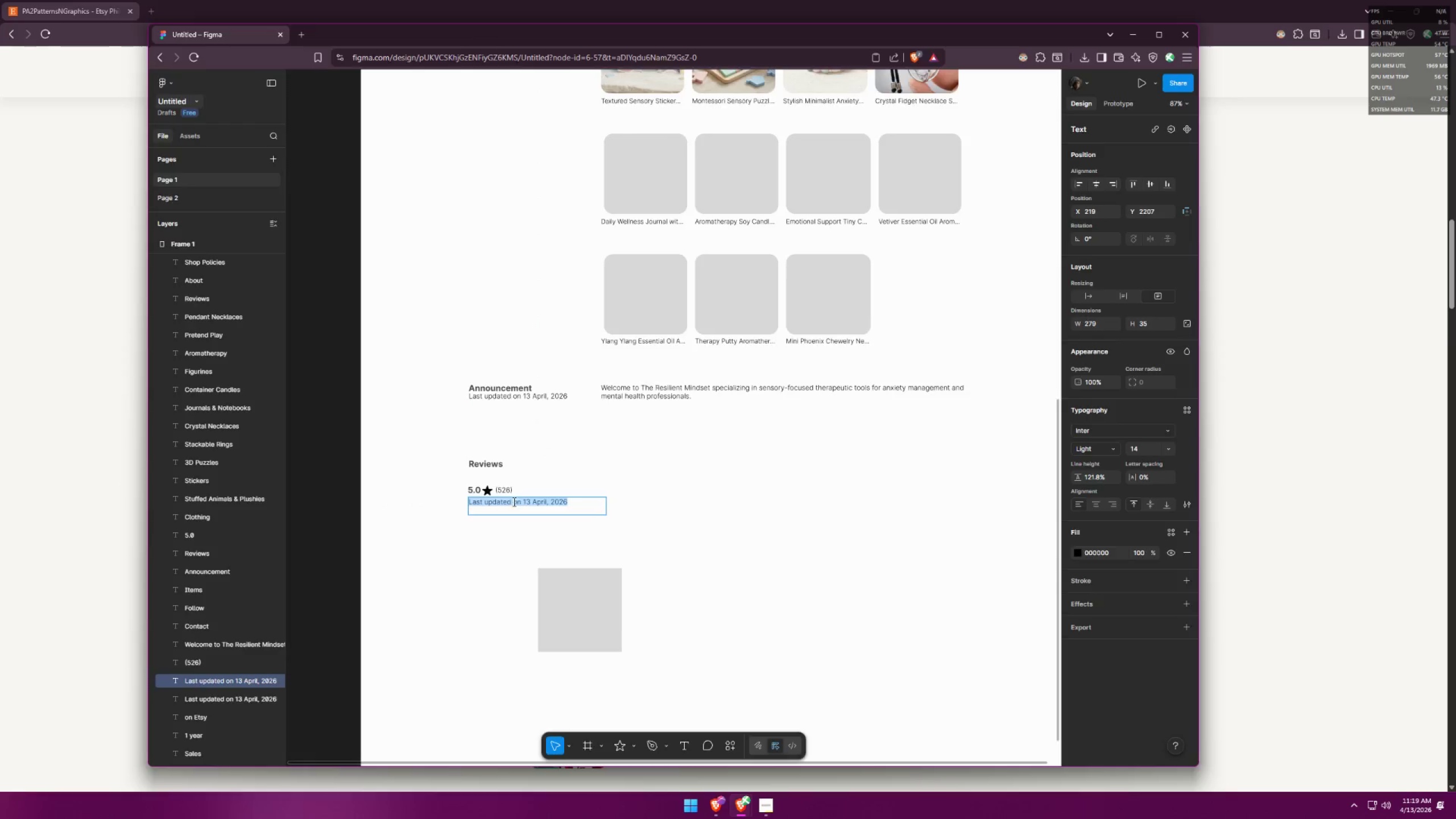 
key(Alt+Tab)
 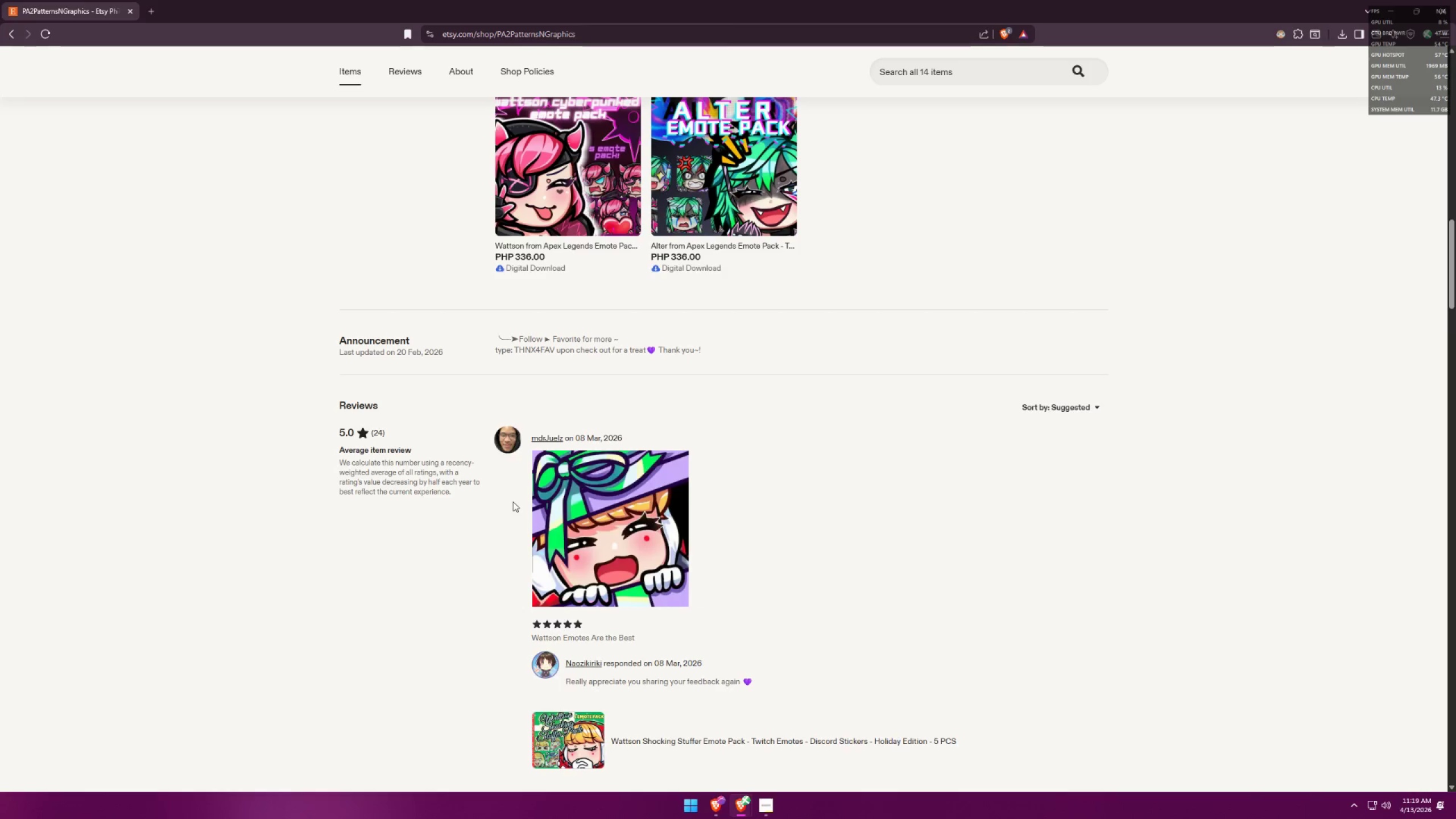 
key(Alt+AltLeft)
 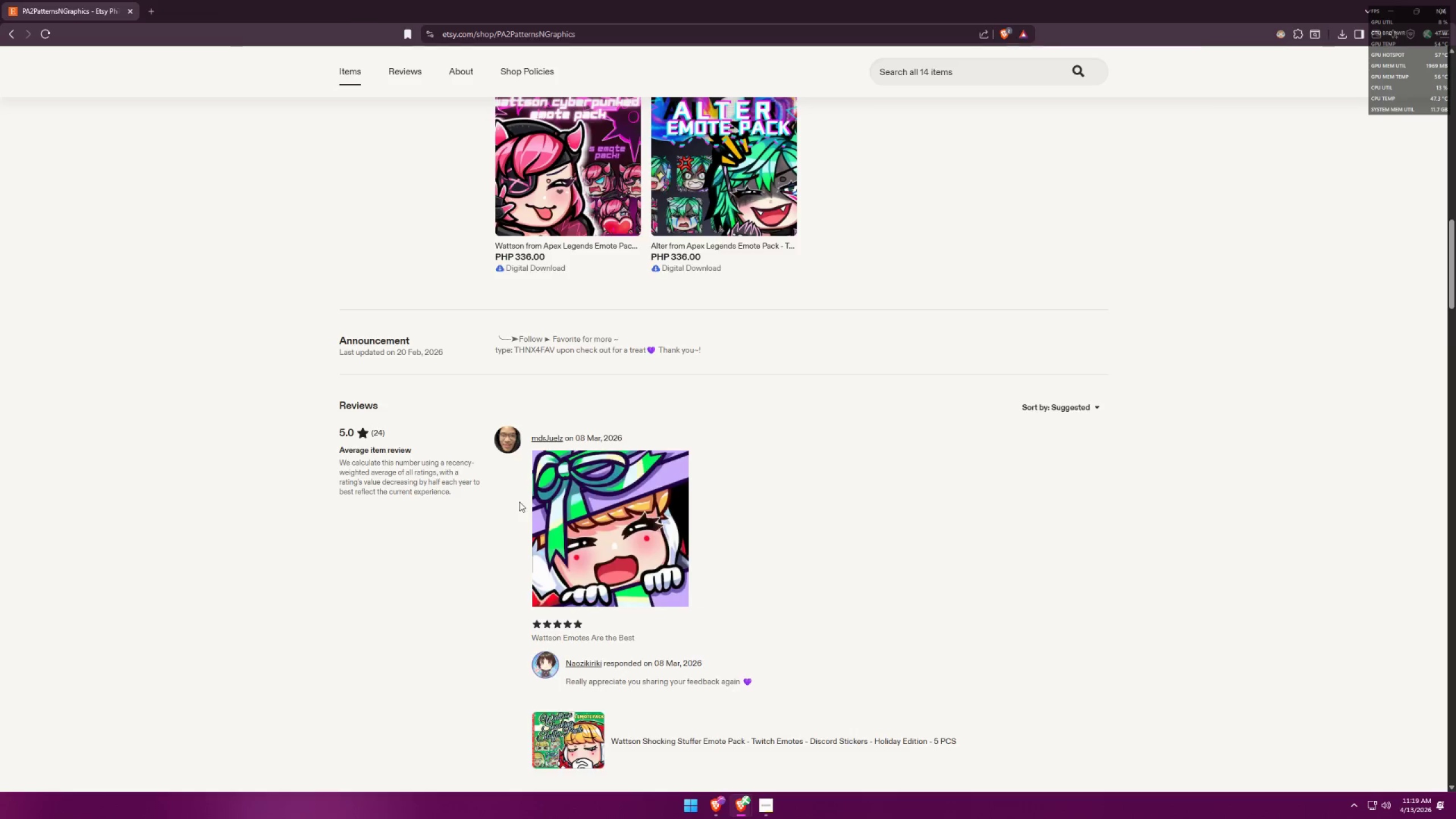 
key(Alt+Tab)
 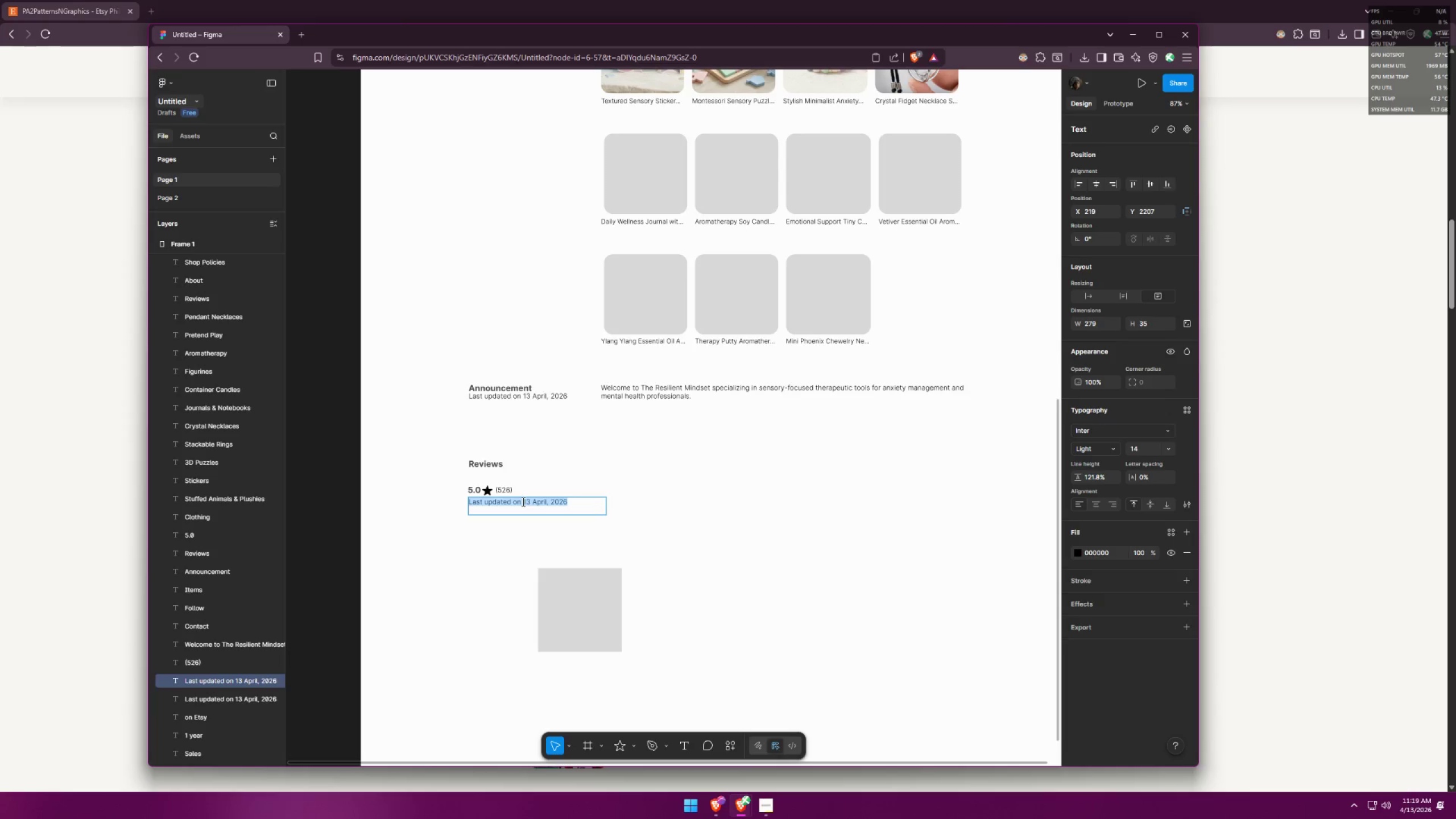 
type(Ave)
key(Backspace)
key(Backspace)
key(Backspace)
 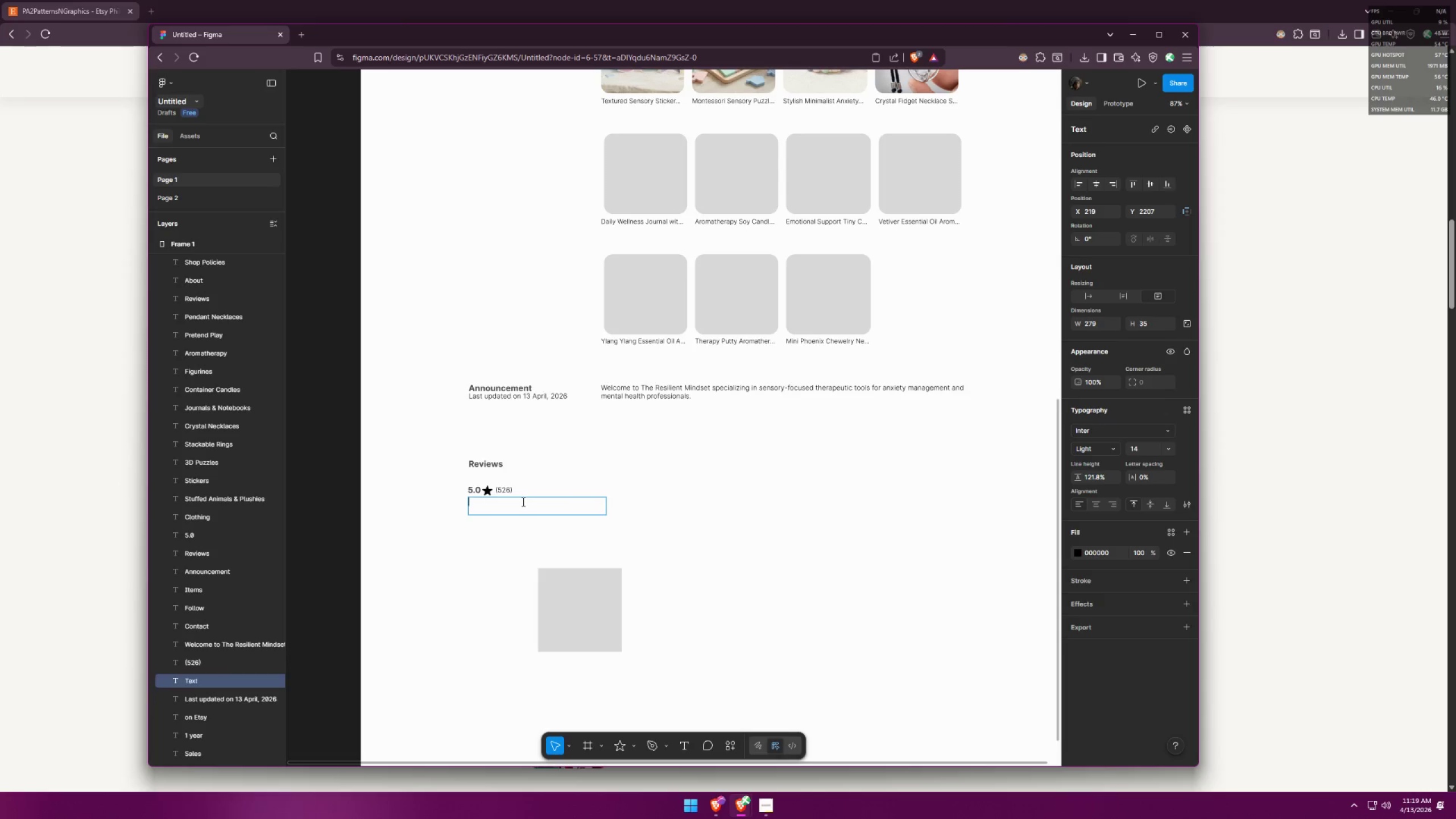 
key(Alt+AltLeft)
 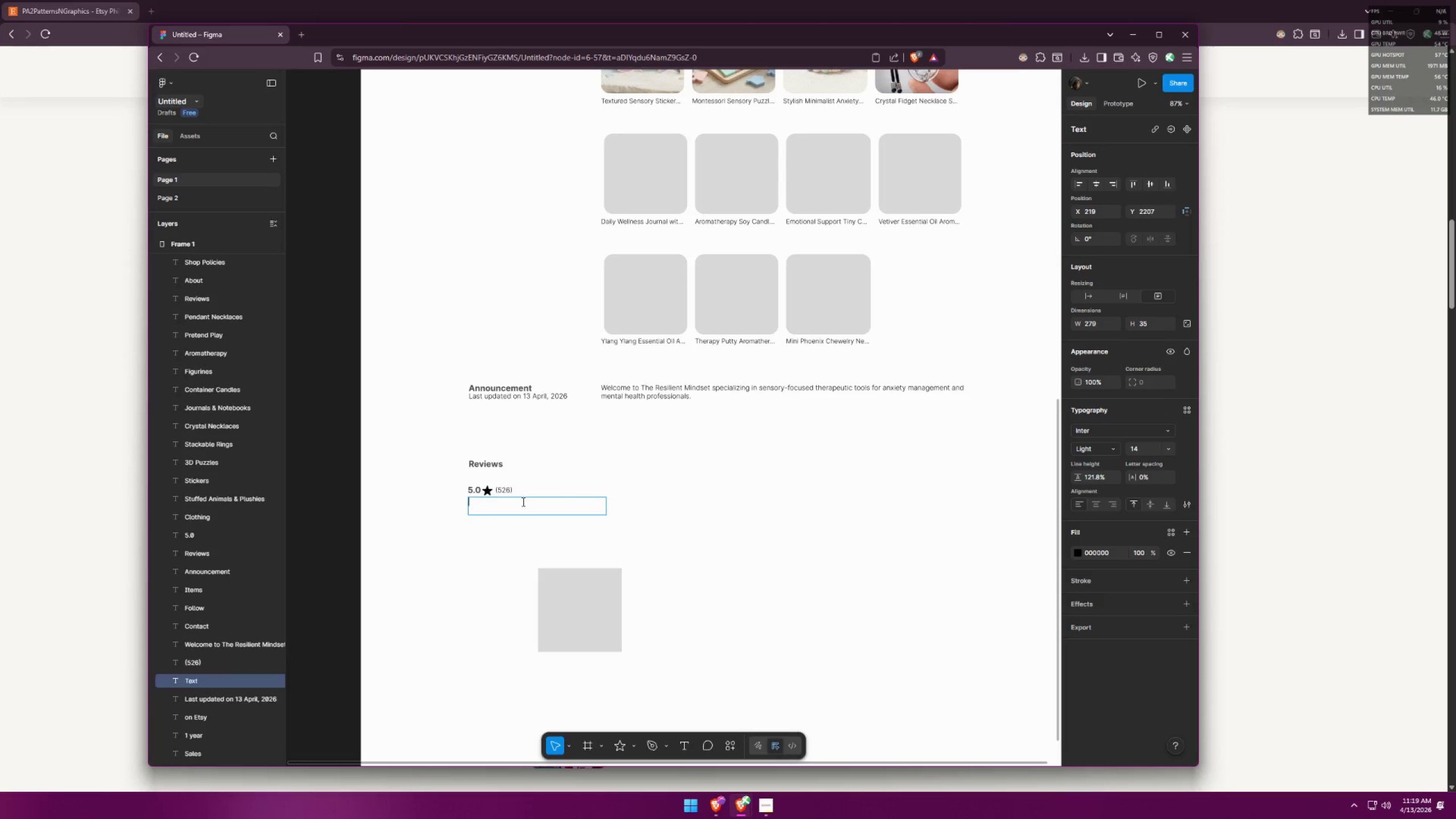 
key(Alt+Tab)
 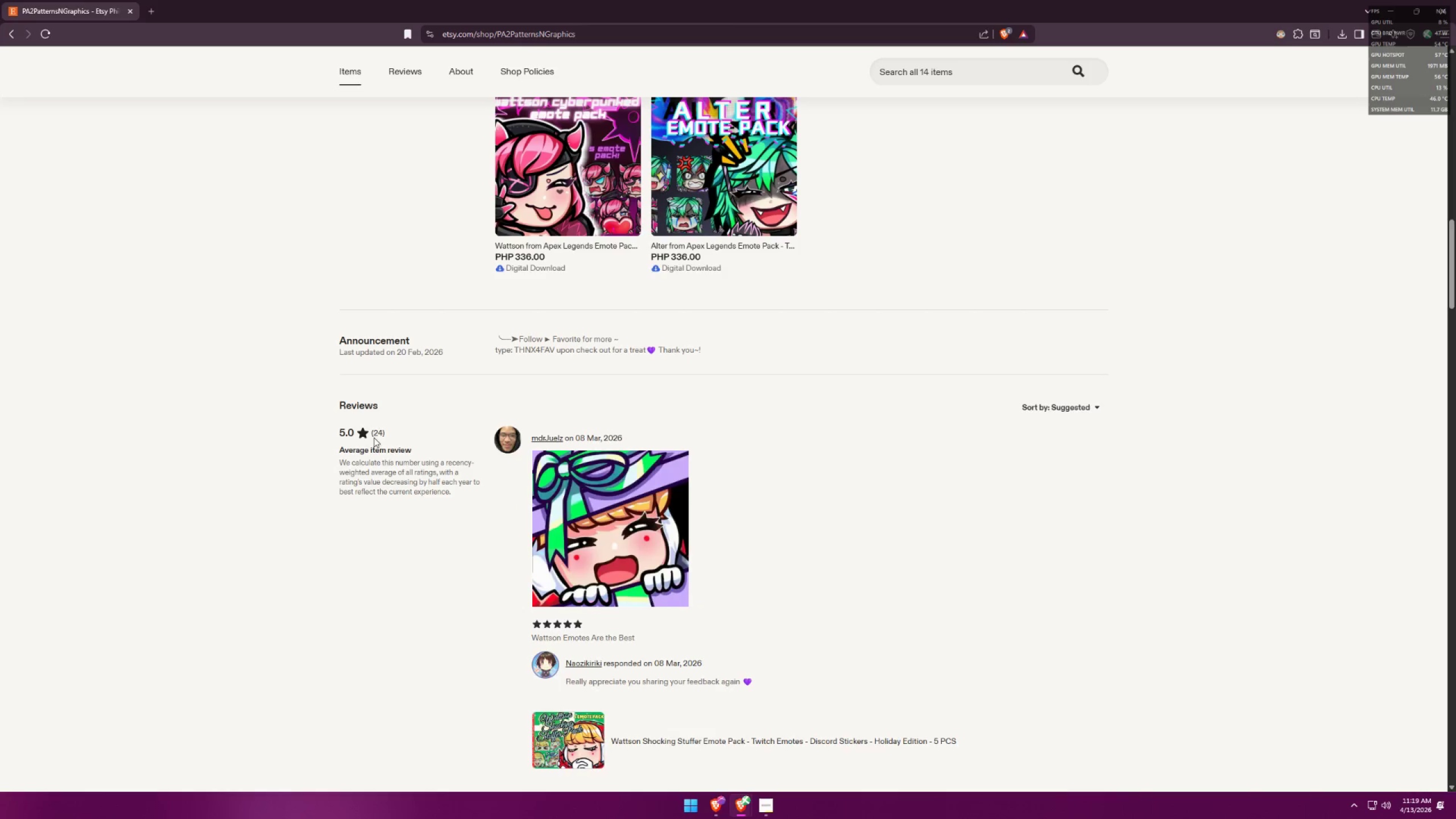 
left_click([365, 450])
 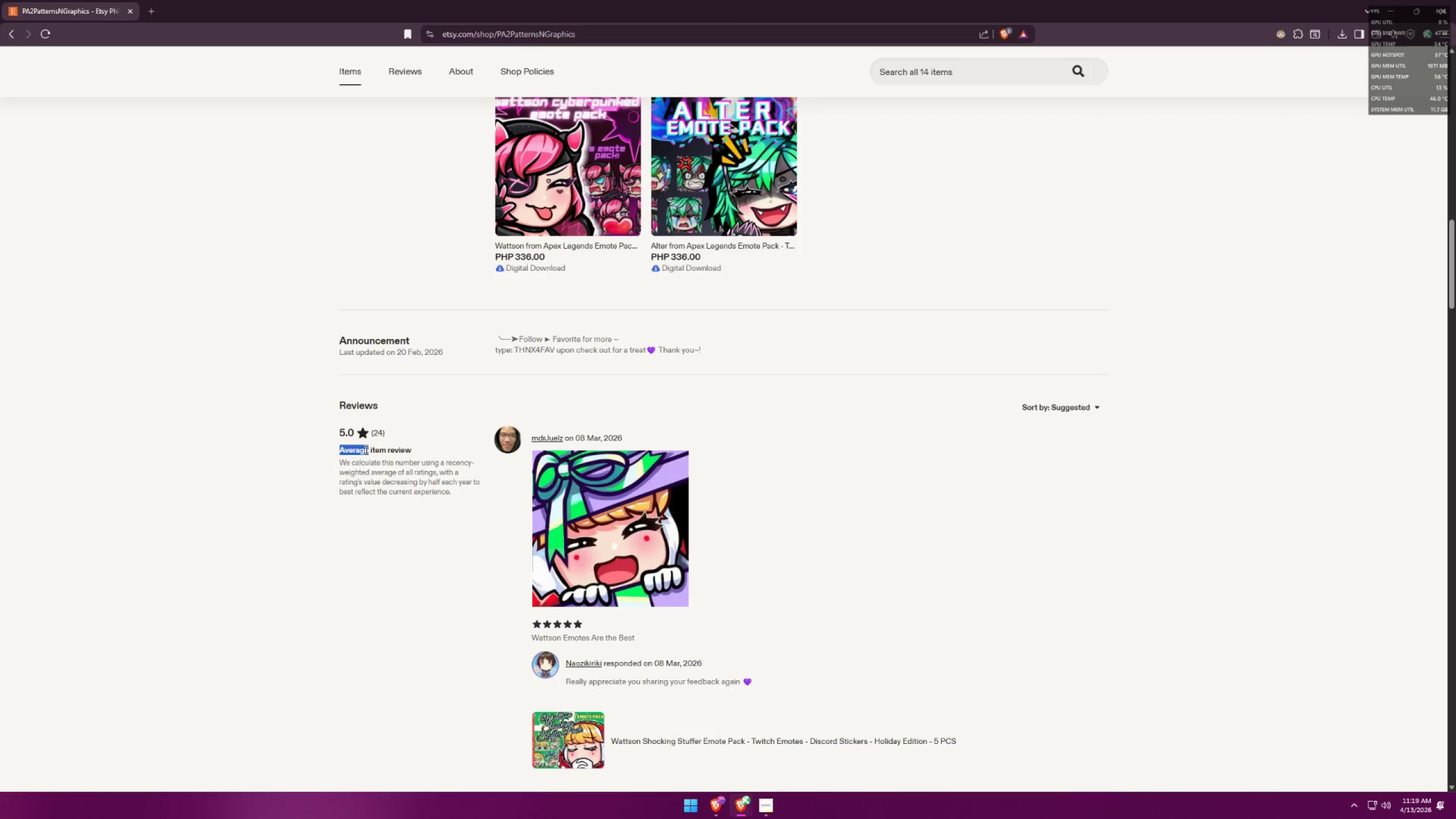 
triple_click([365, 450])
 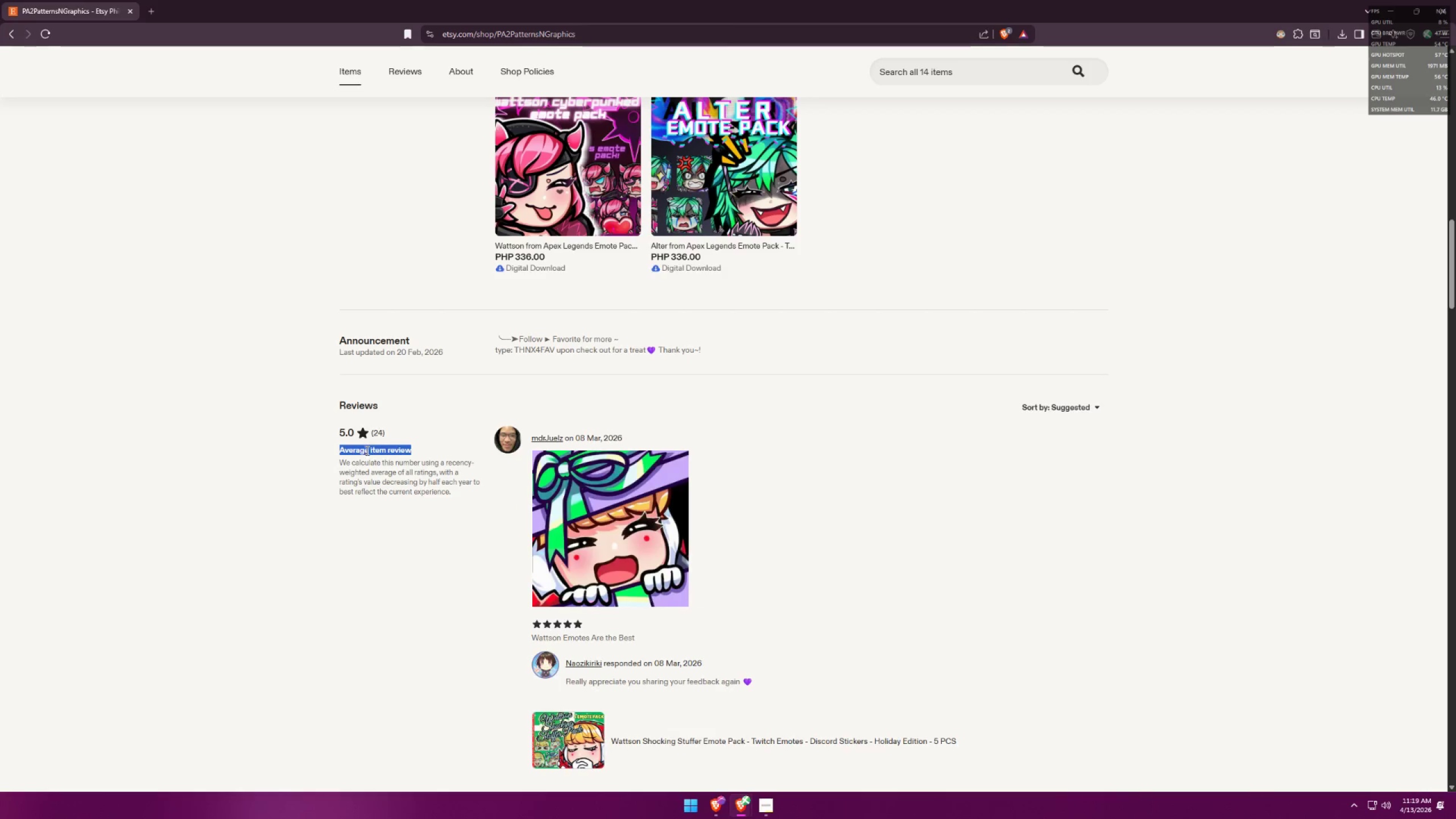 
key(Control+ControlLeft)
 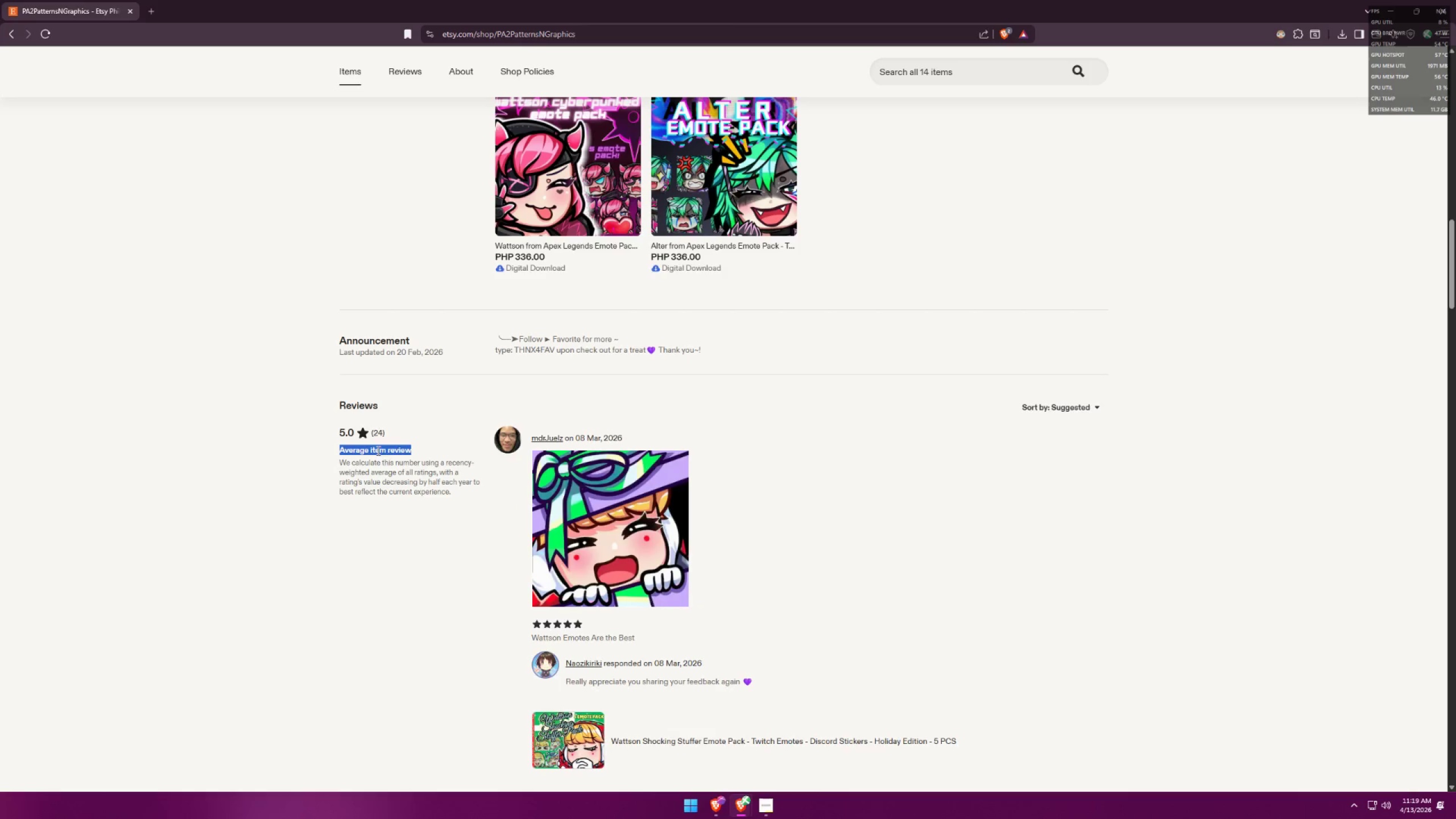 
key(Control+C)
 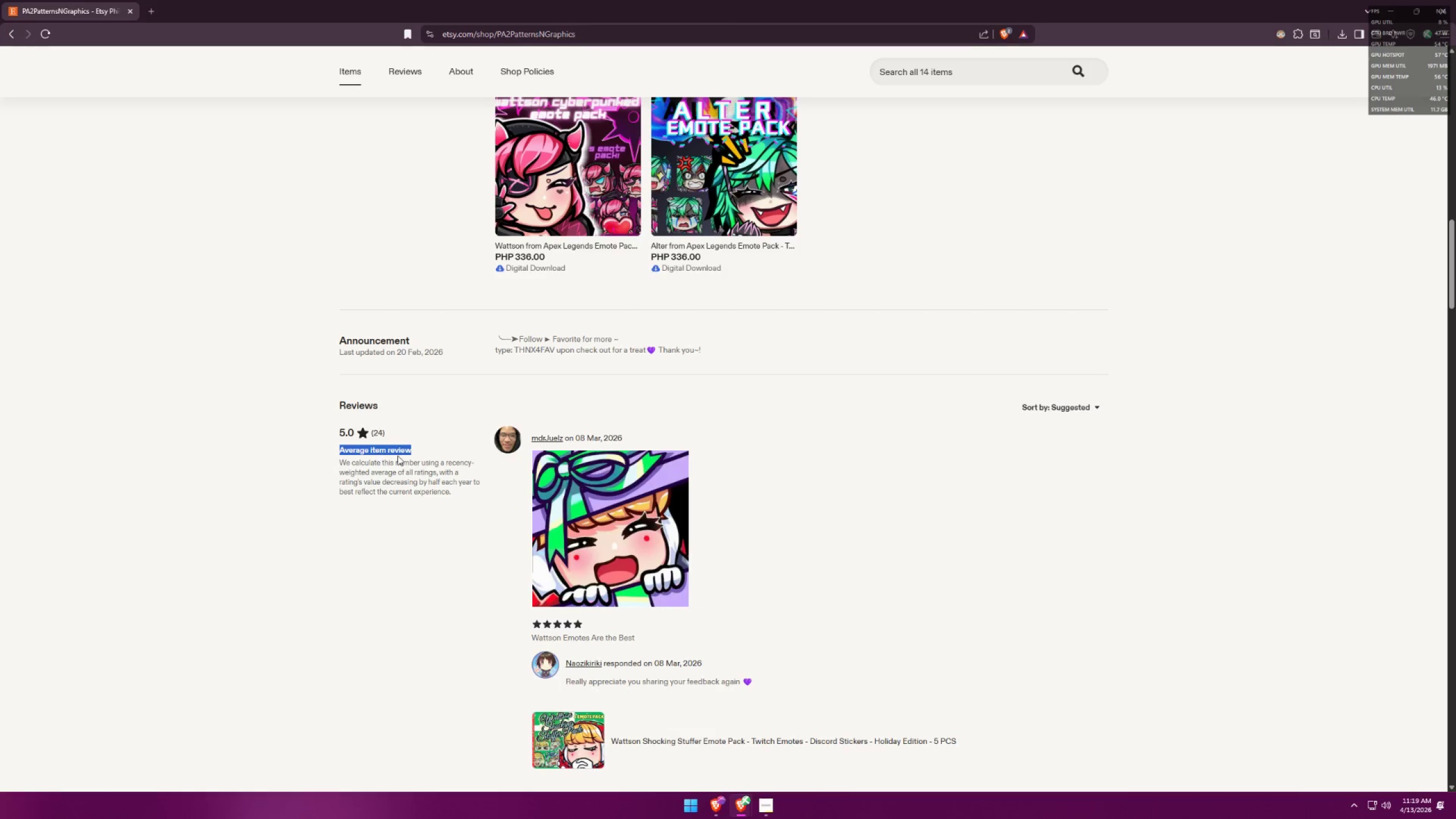 
key(Alt+AltLeft)
 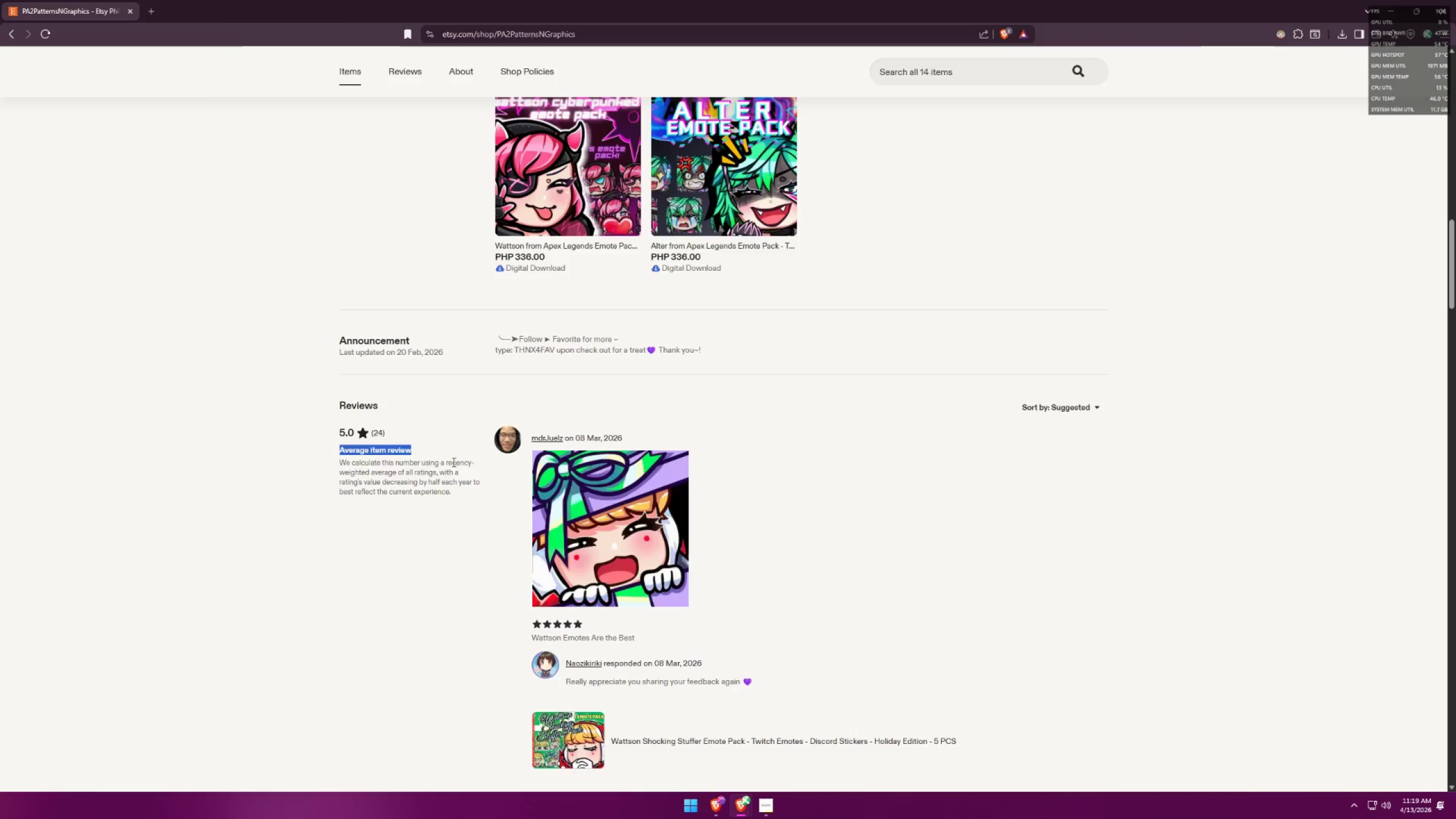 
key(Alt+Tab)
 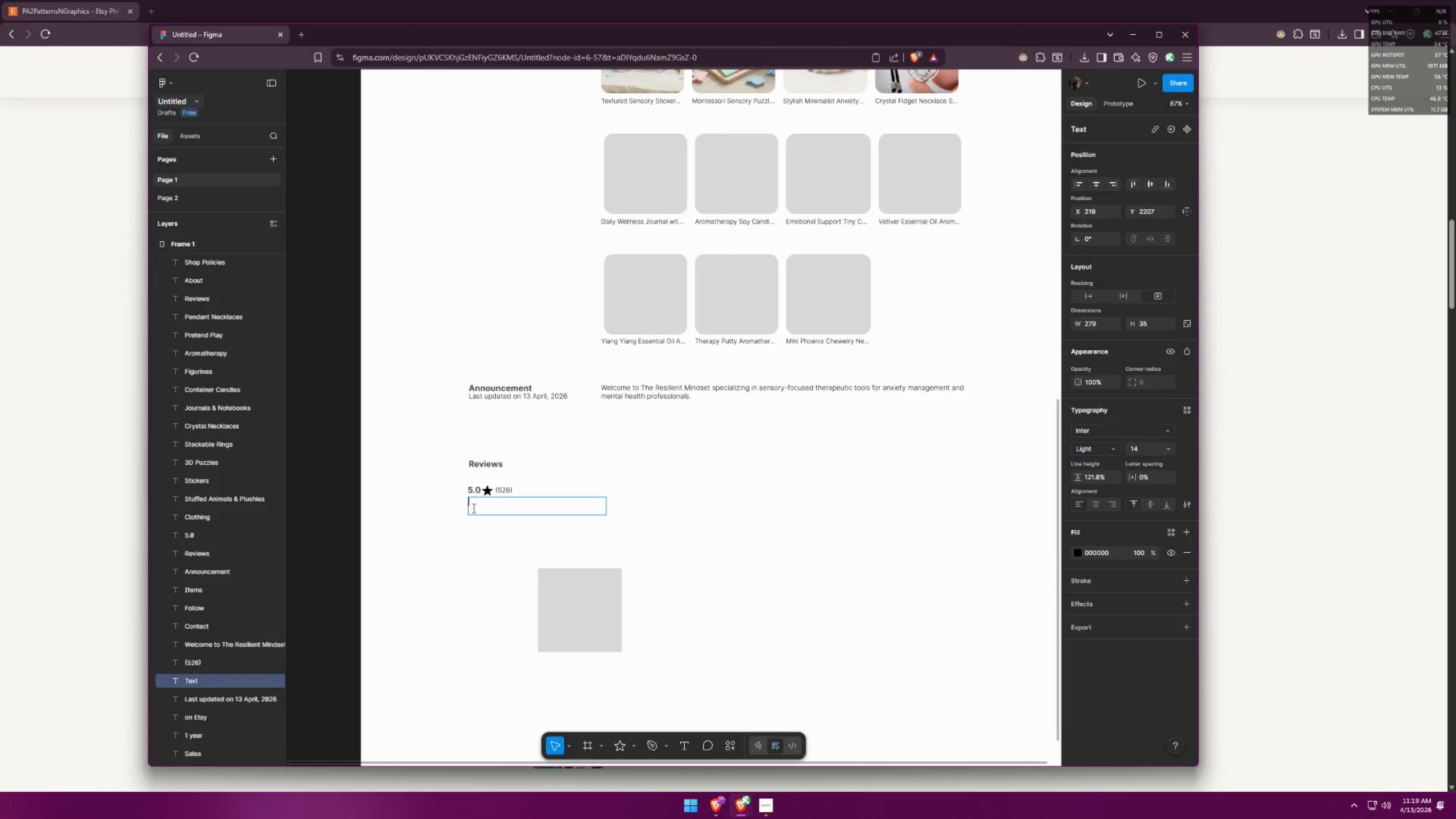 
key(Control+ControlLeft)
 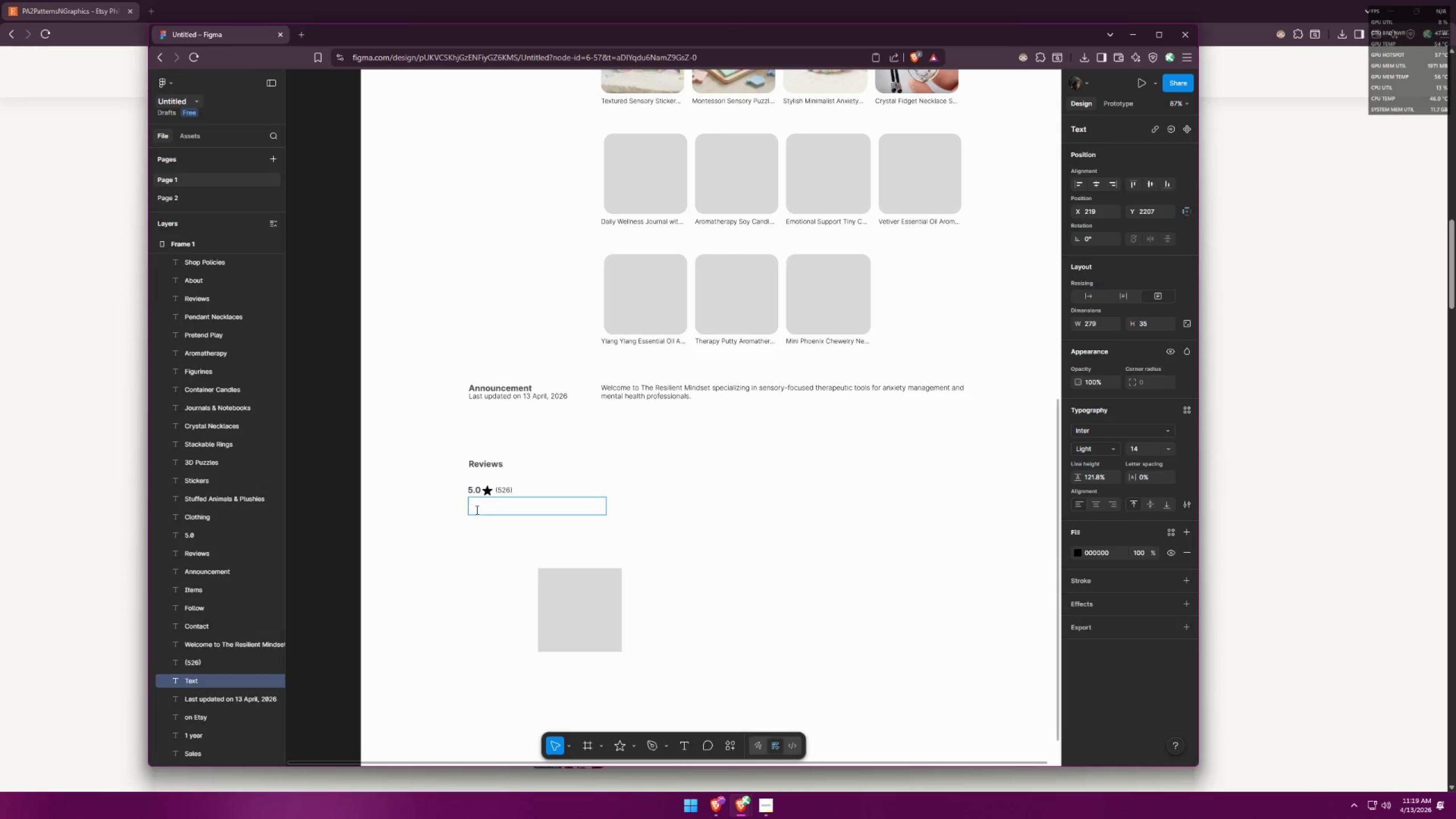 
key(Control+V)
 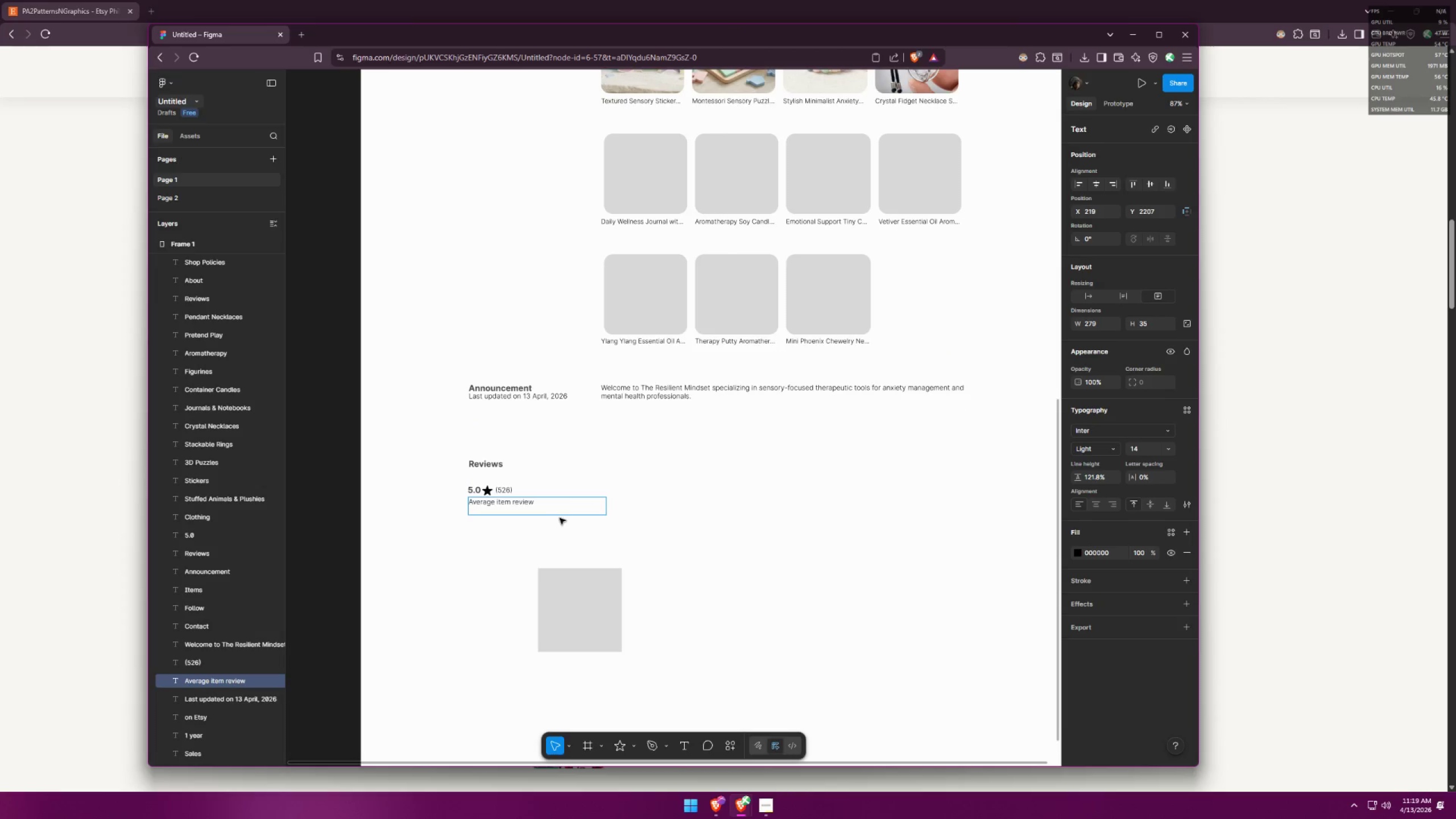 
key(Backspace)
 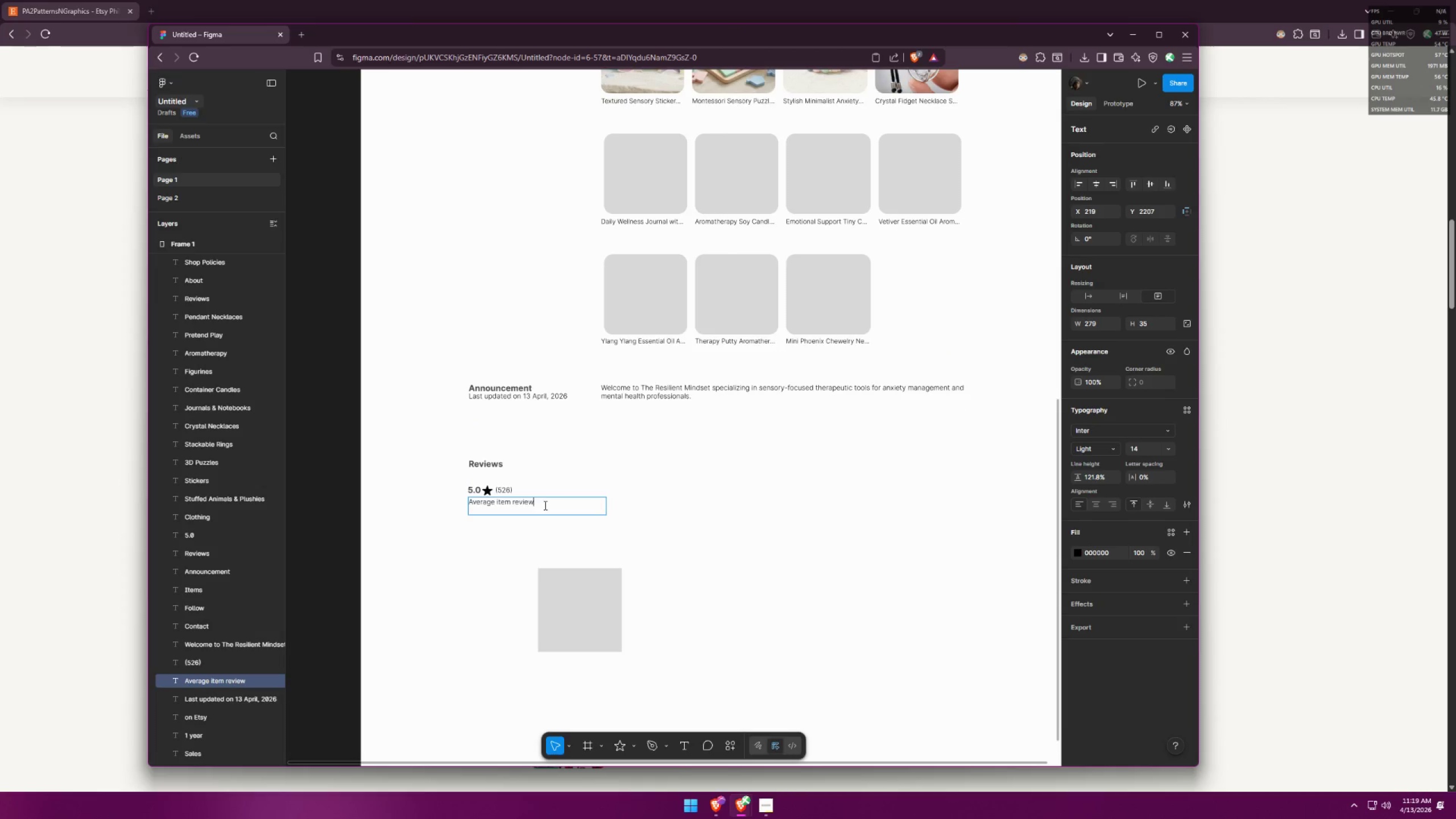 
left_click_drag(start_coordinate=[545, 505], to_coordinate=[452, 502])
 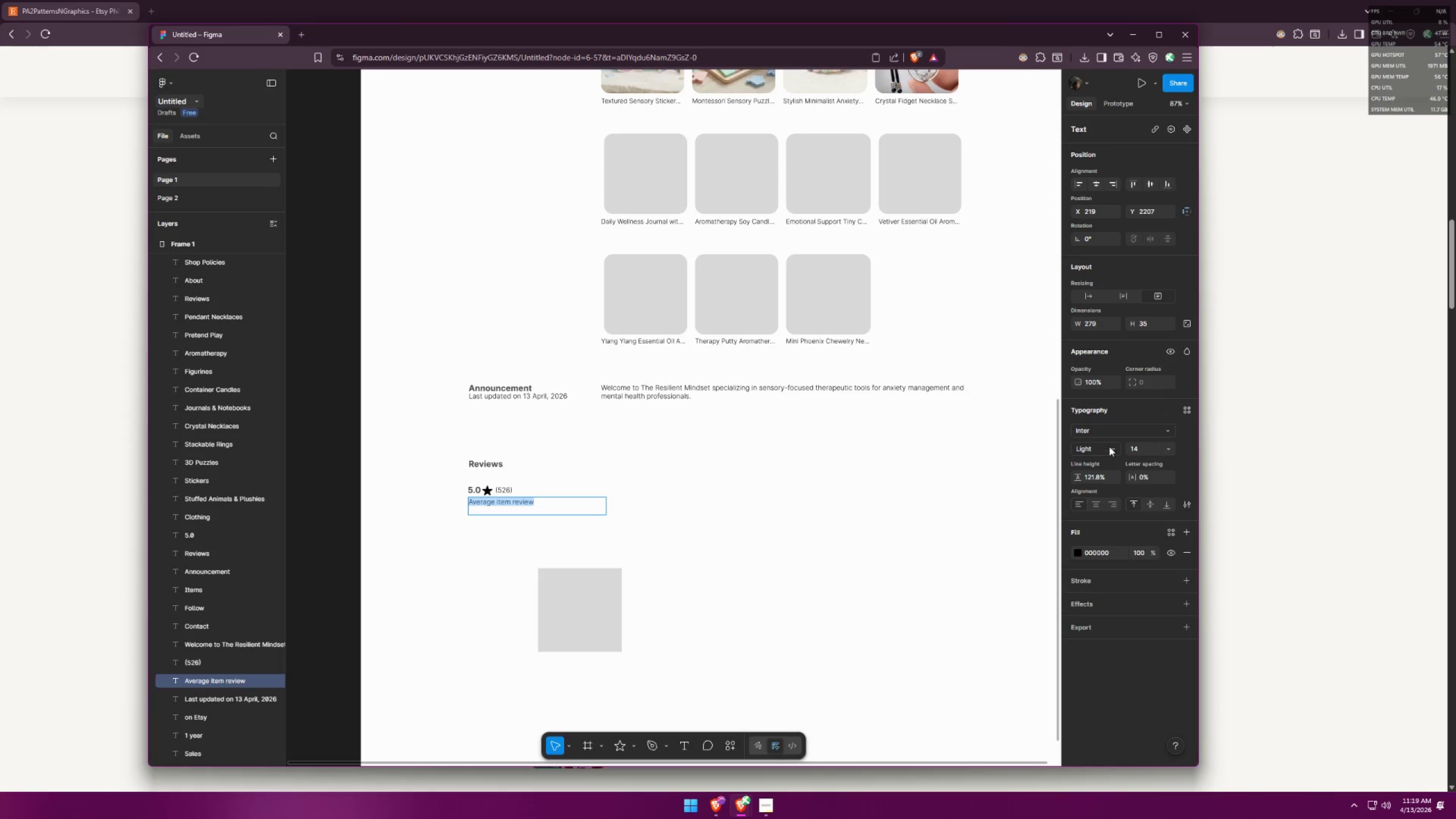 
left_click([1110, 450])
 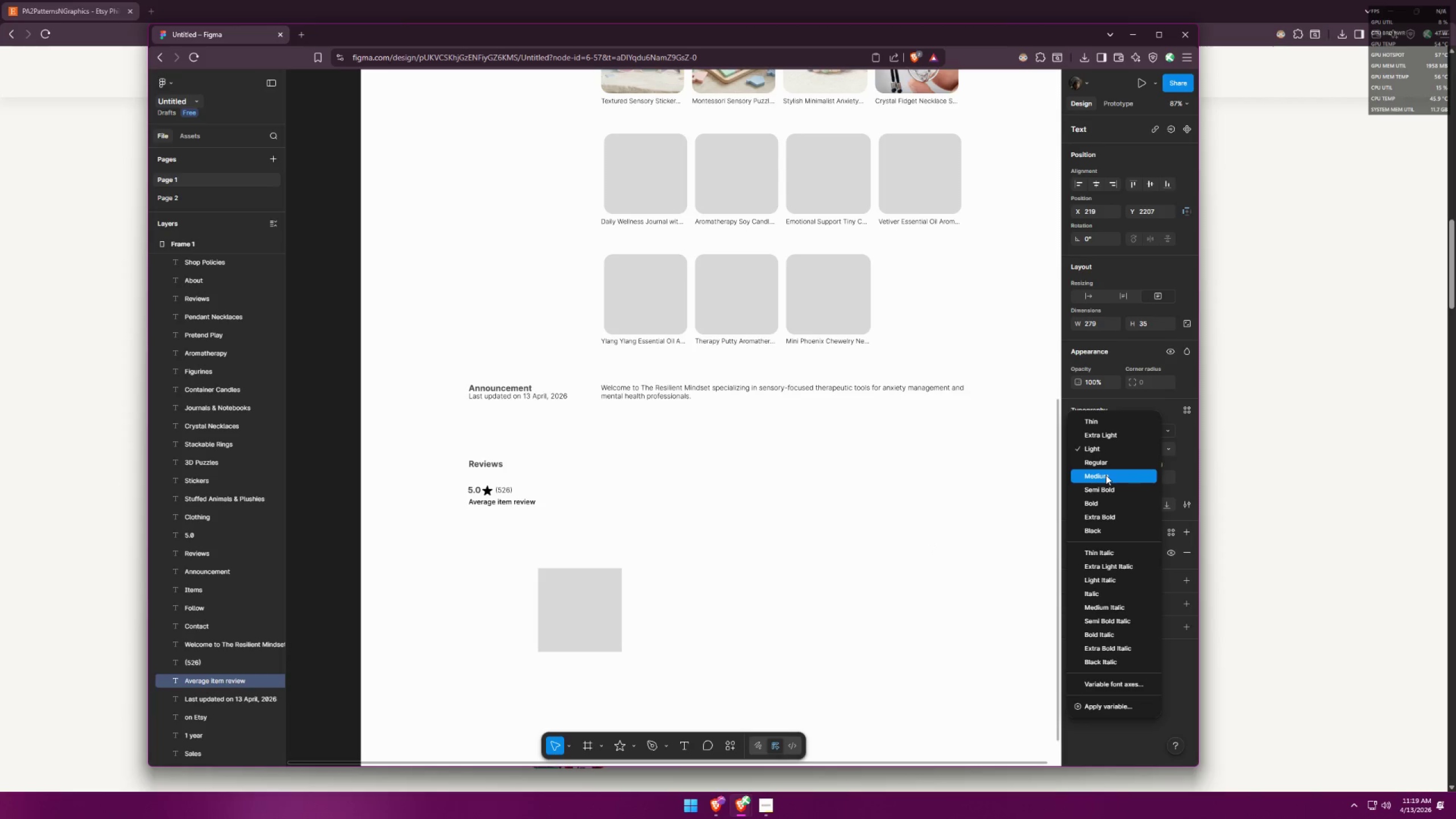 
double_click([606, 512])
 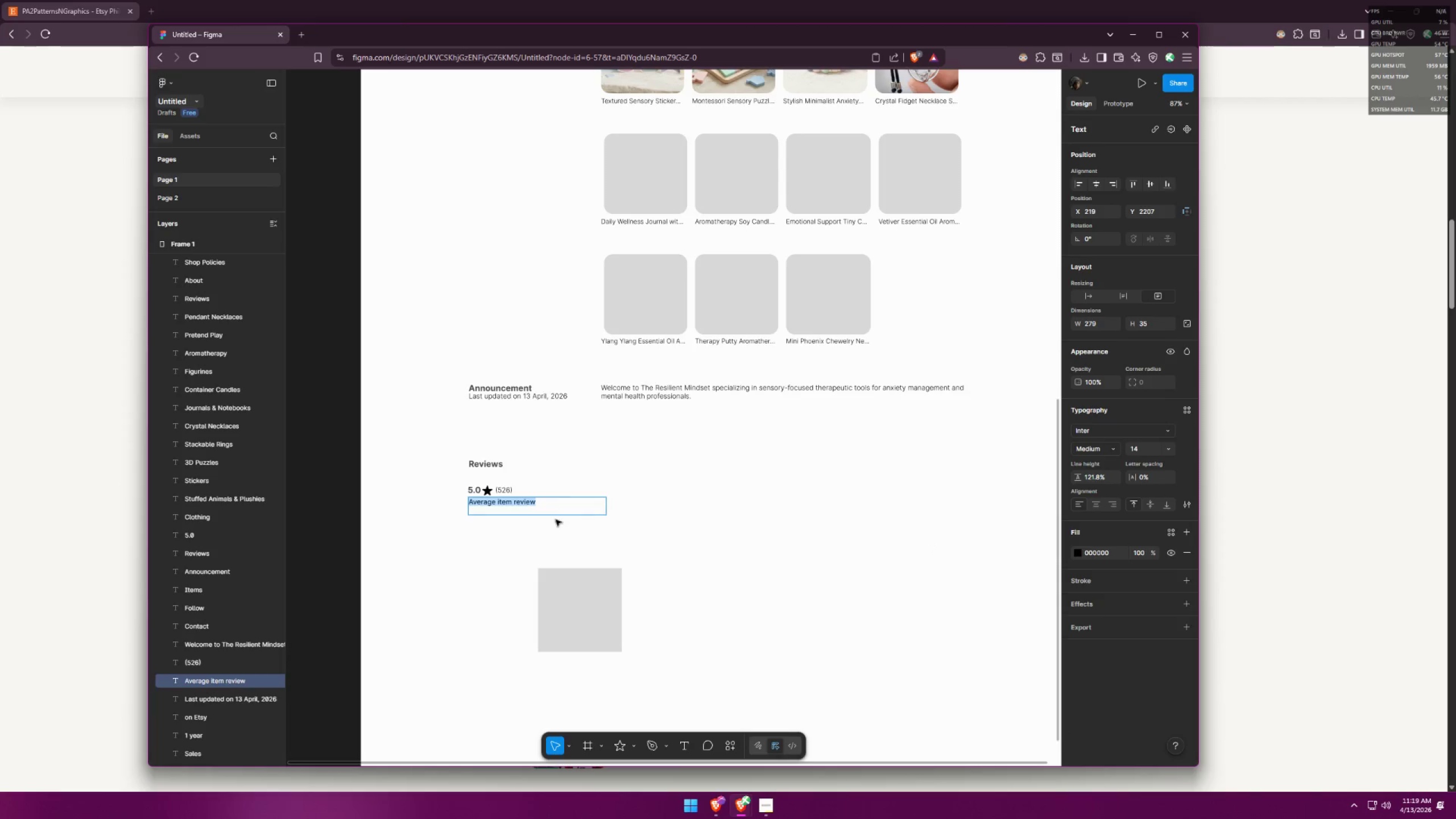 
triple_click([506, 543])
 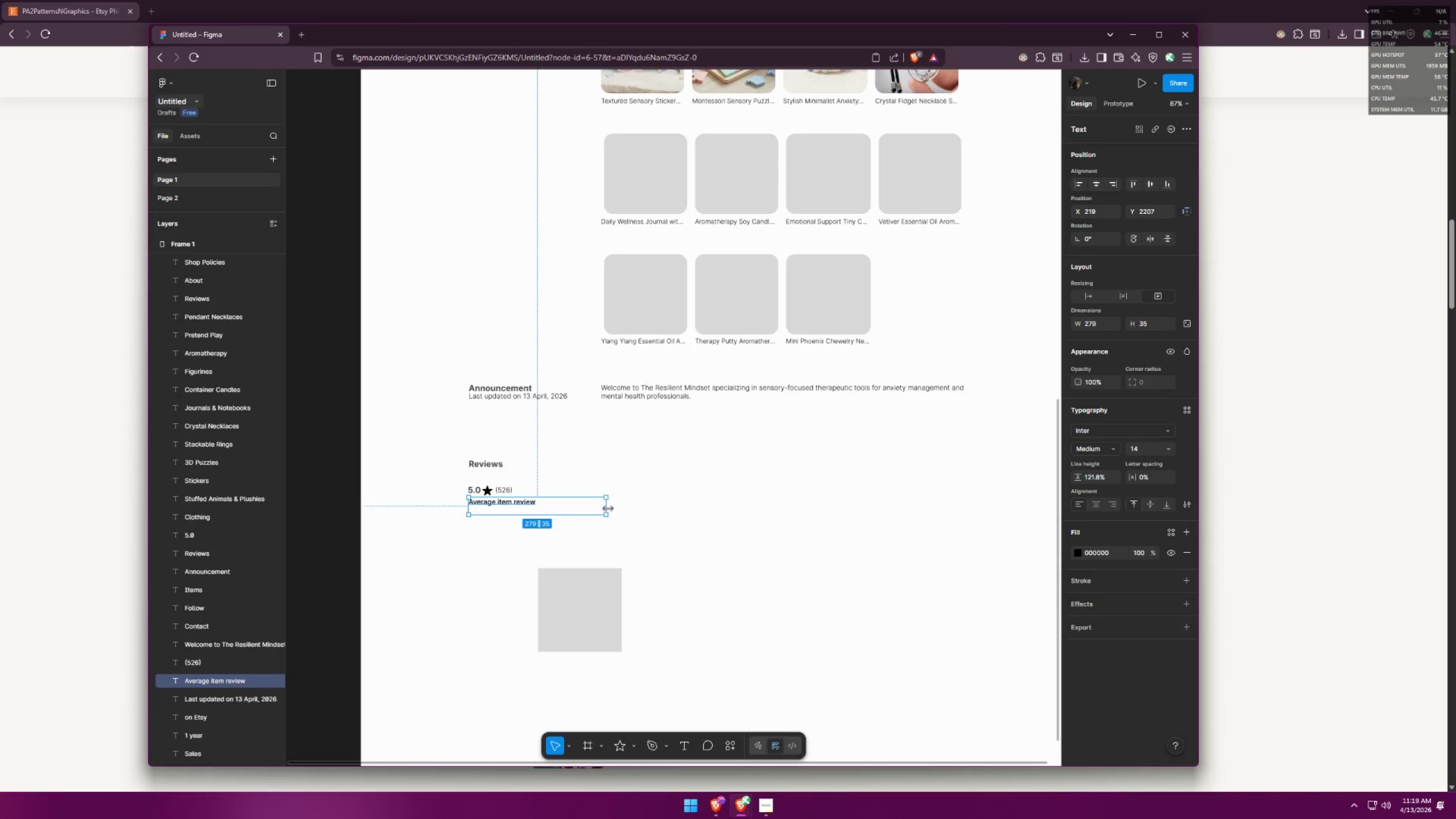 
key(Alt+AltLeft)
 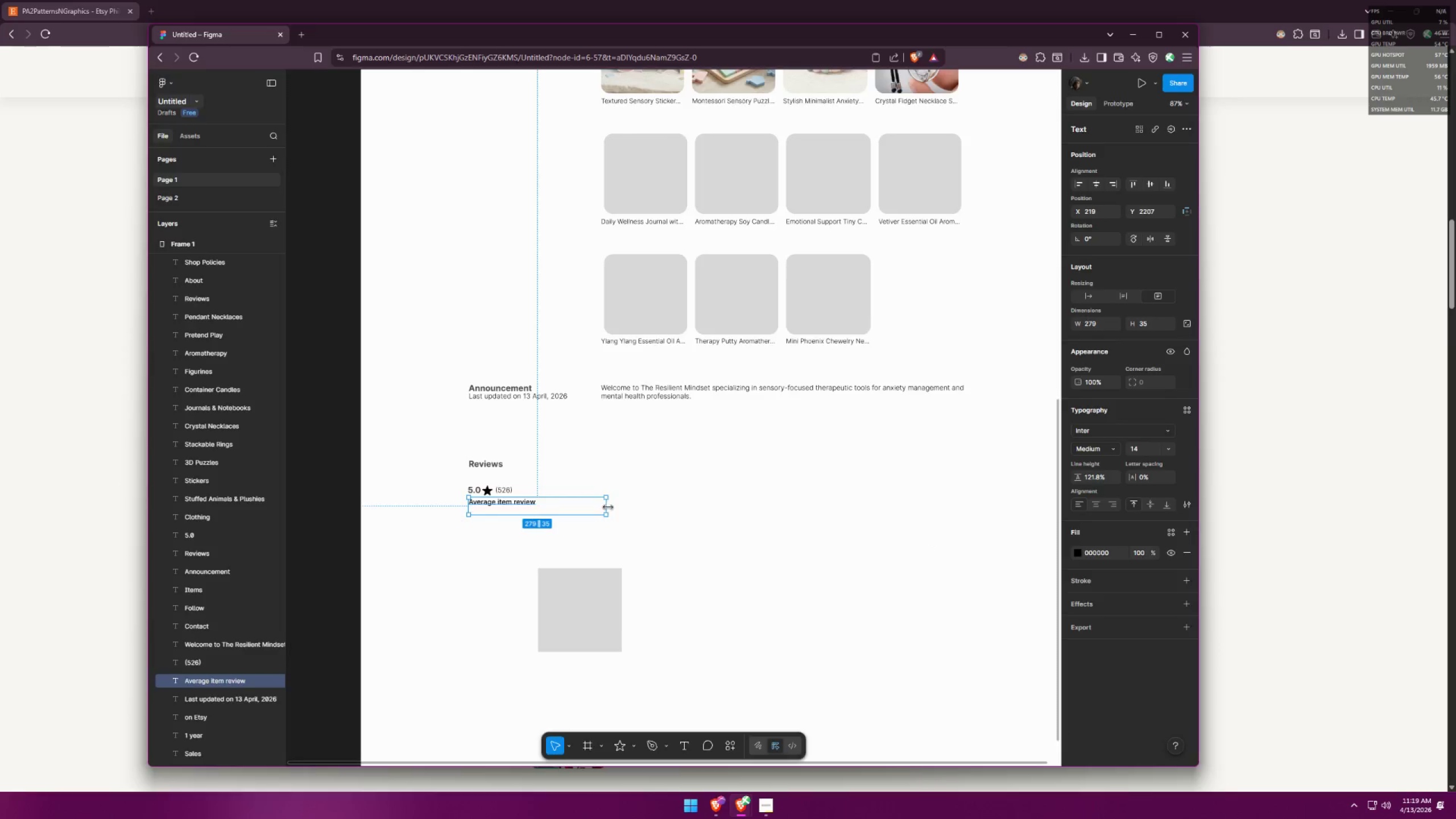 
key(Alt+Tab)
 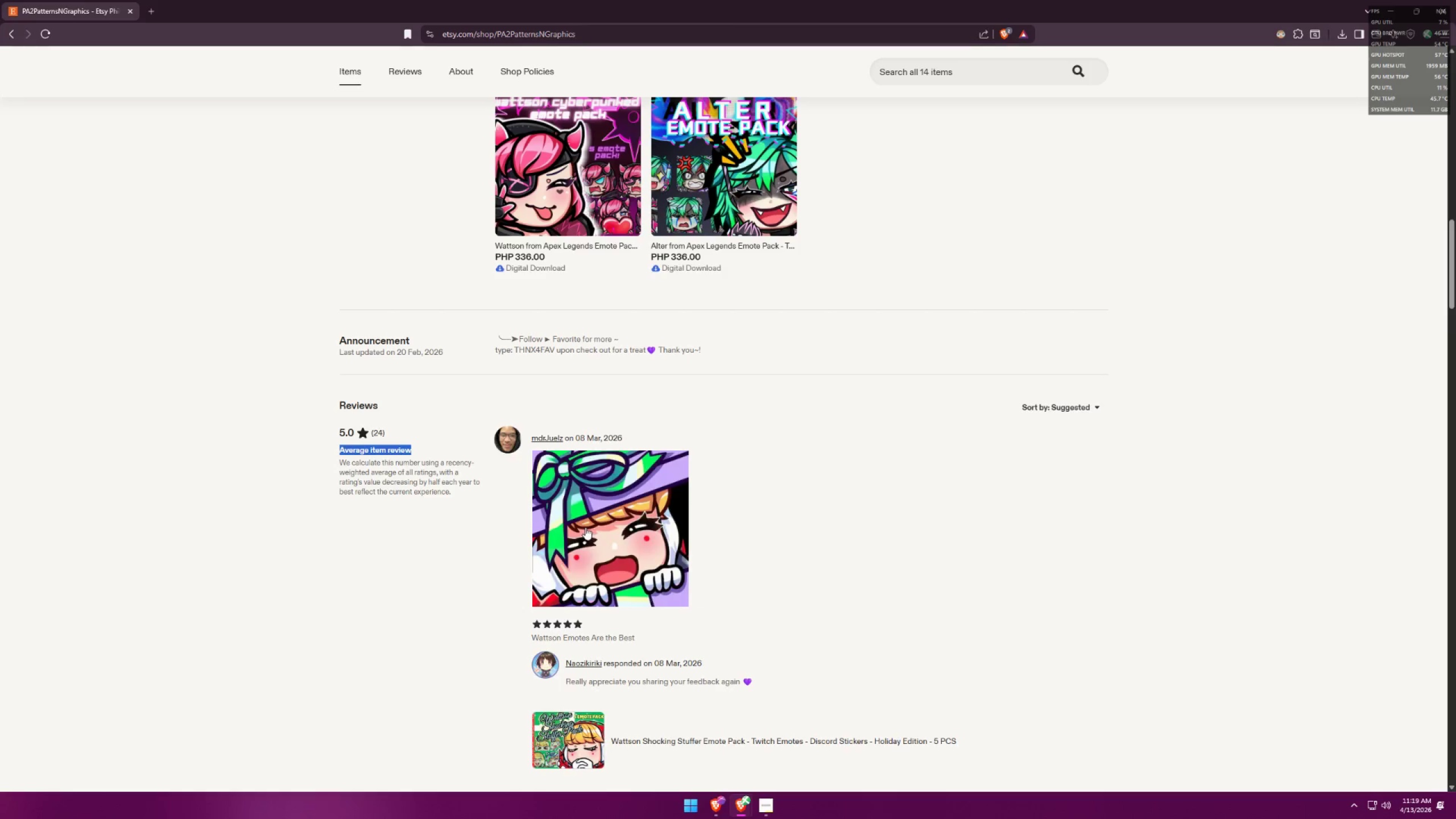 
key(Alt+AltLeft)
 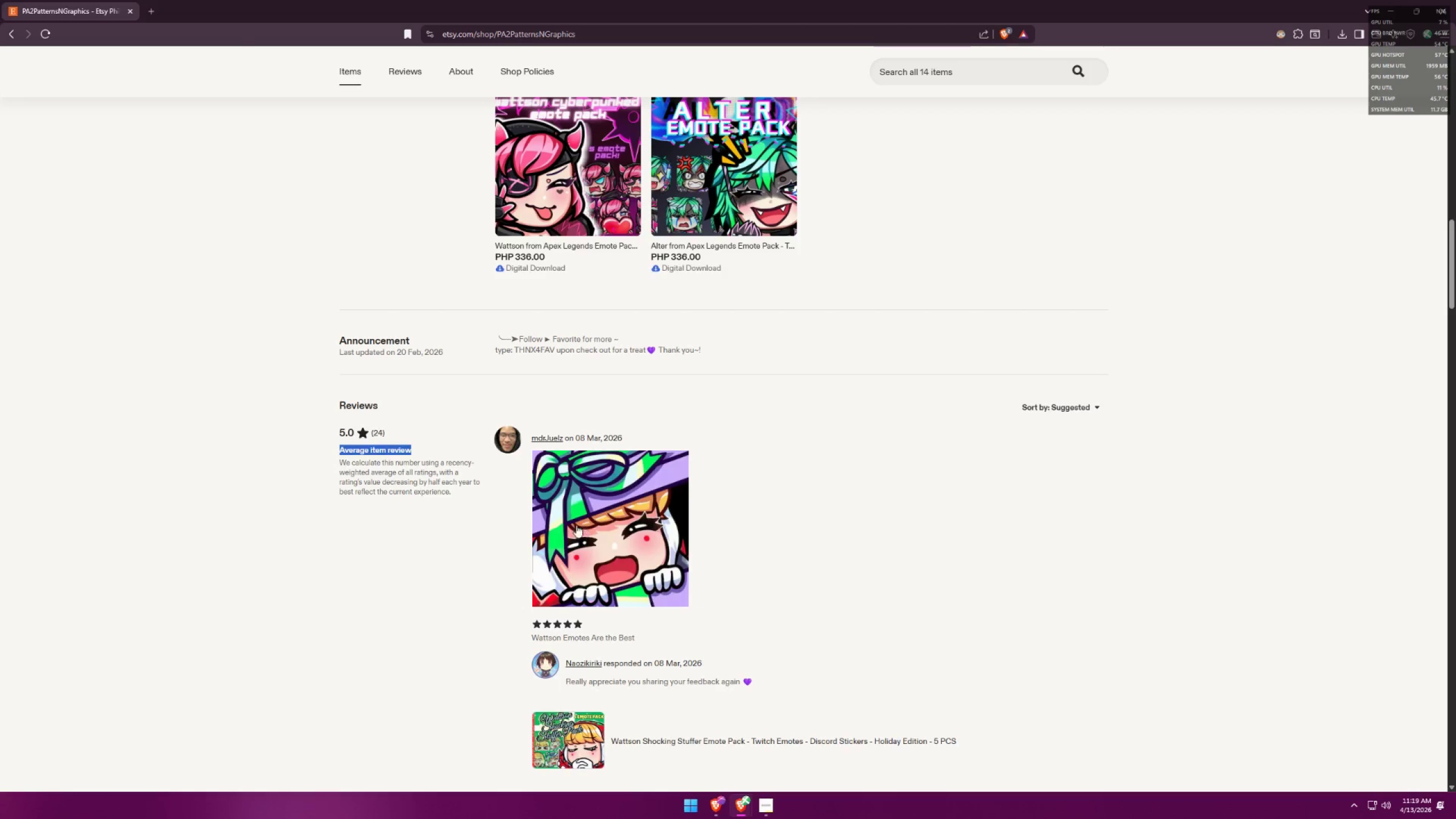 
key(Alt+Tab)
 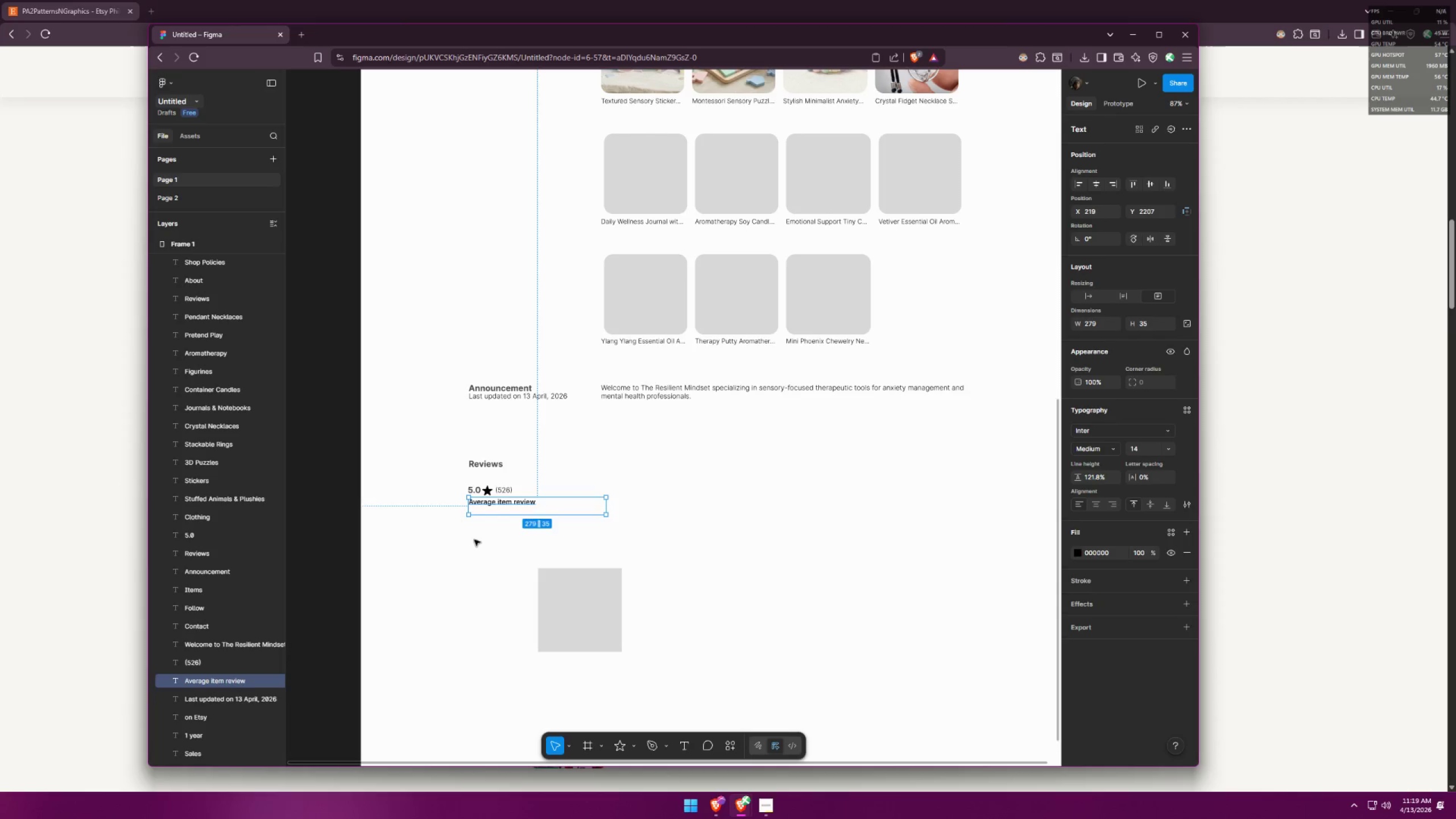 
left_click([474, 540])
 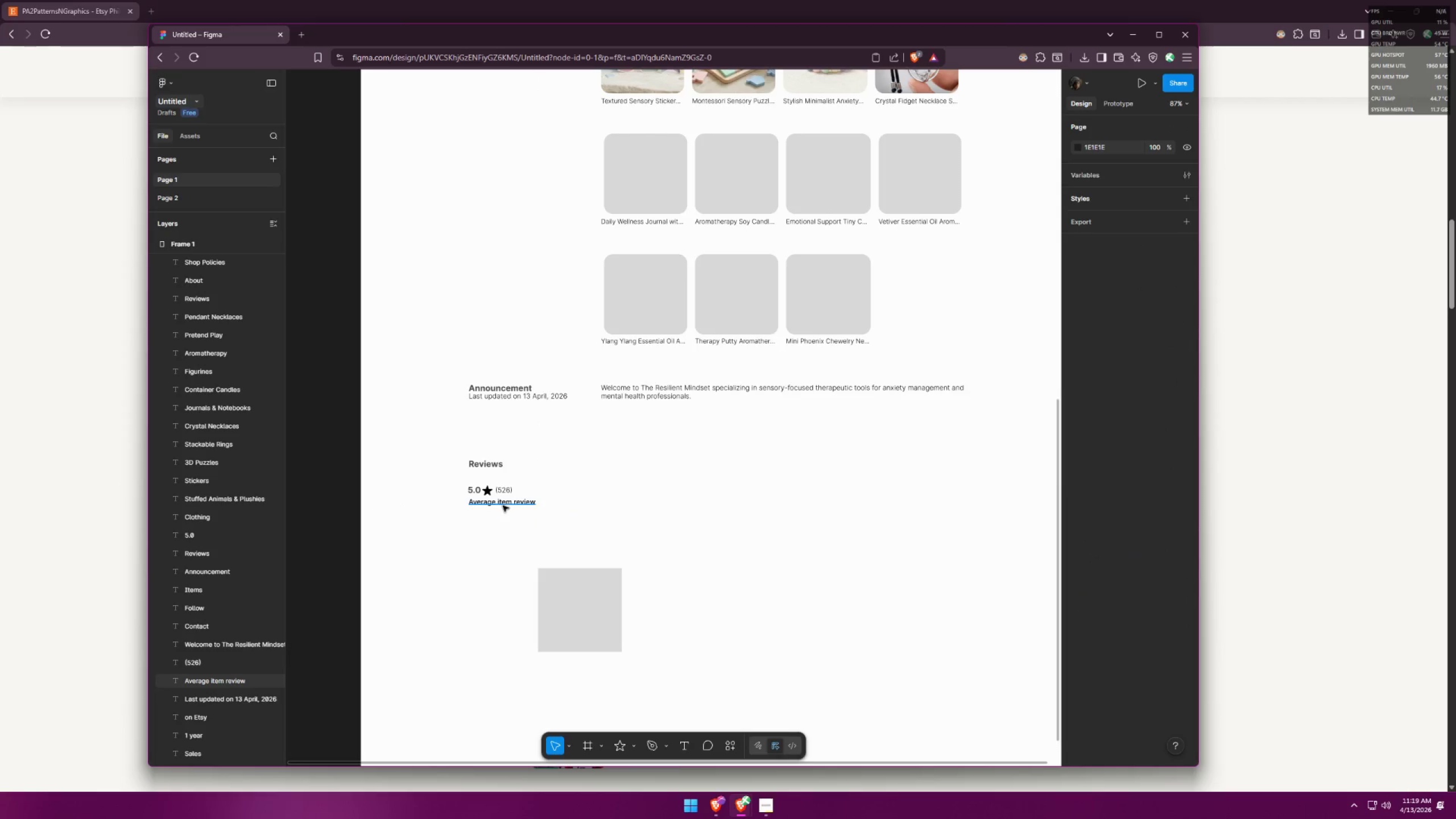 
hold_key(key=AltLeft, duration=1.5)
hold_key(key=ShiftLeft, duration=1.44)
left_click_drag(start_coordinate=[503, 504], to_coordinate=[503, 512])
 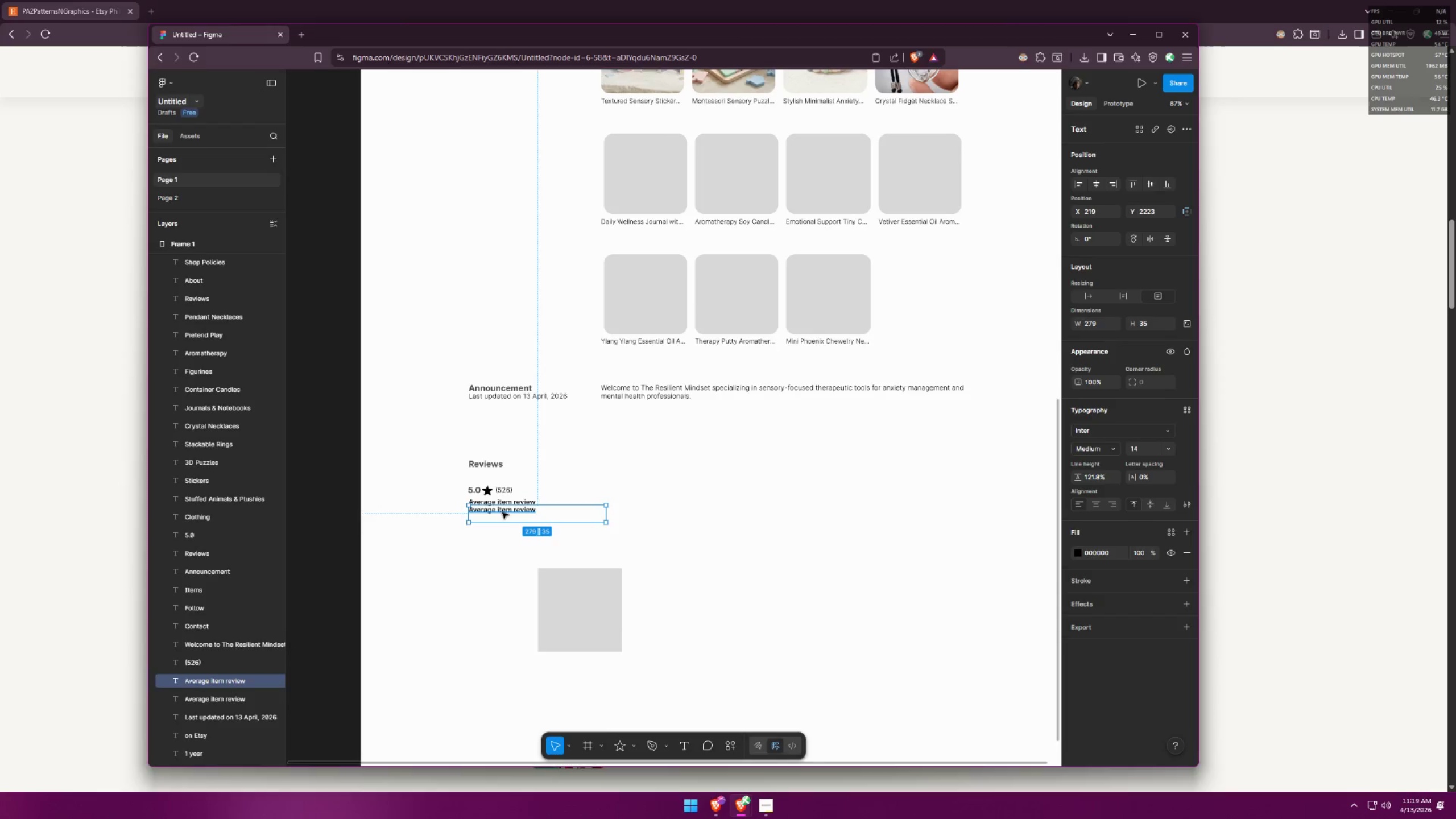 
key(Alt+AltLeft)
 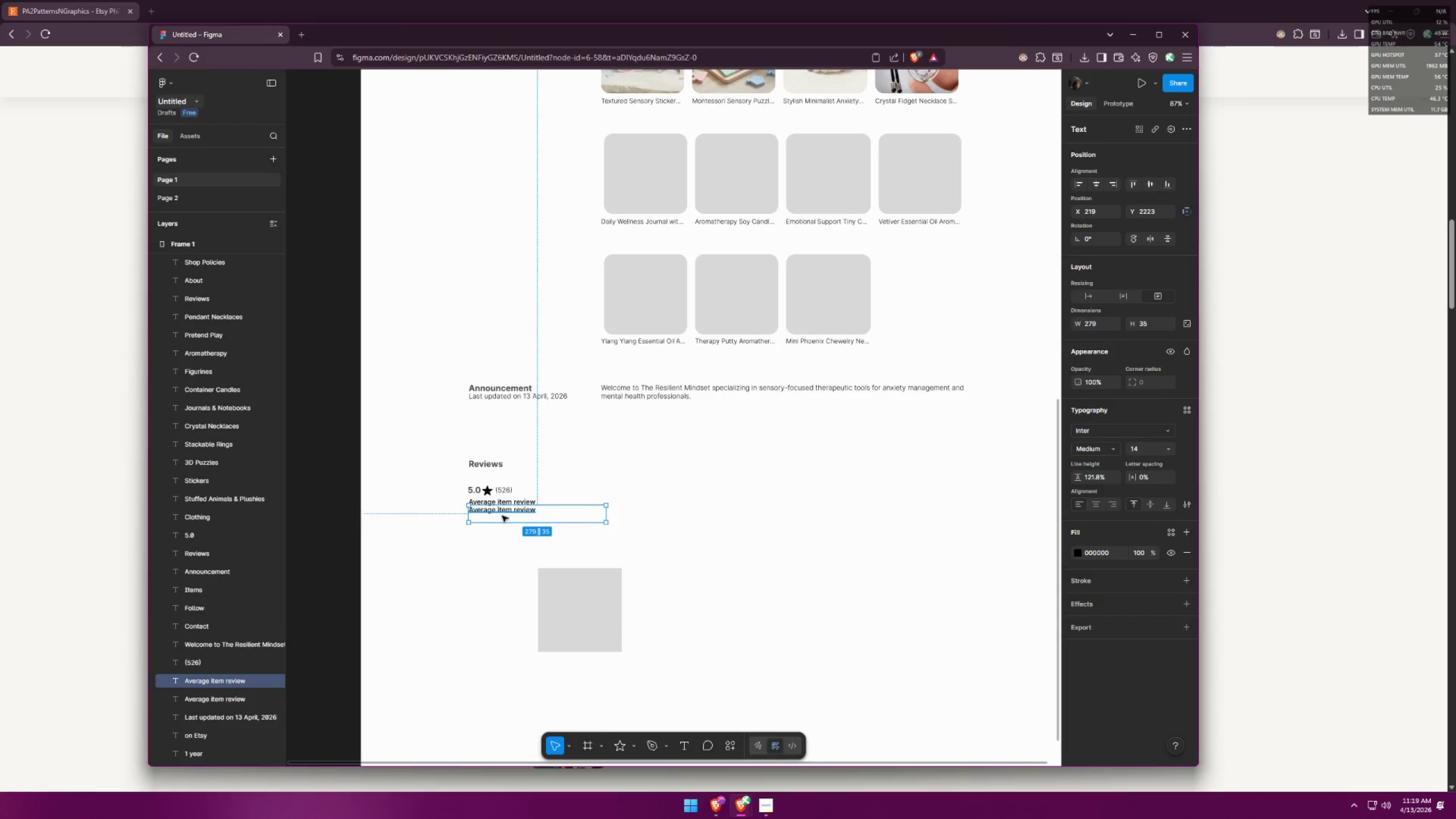 
key(Alt+Tab)
 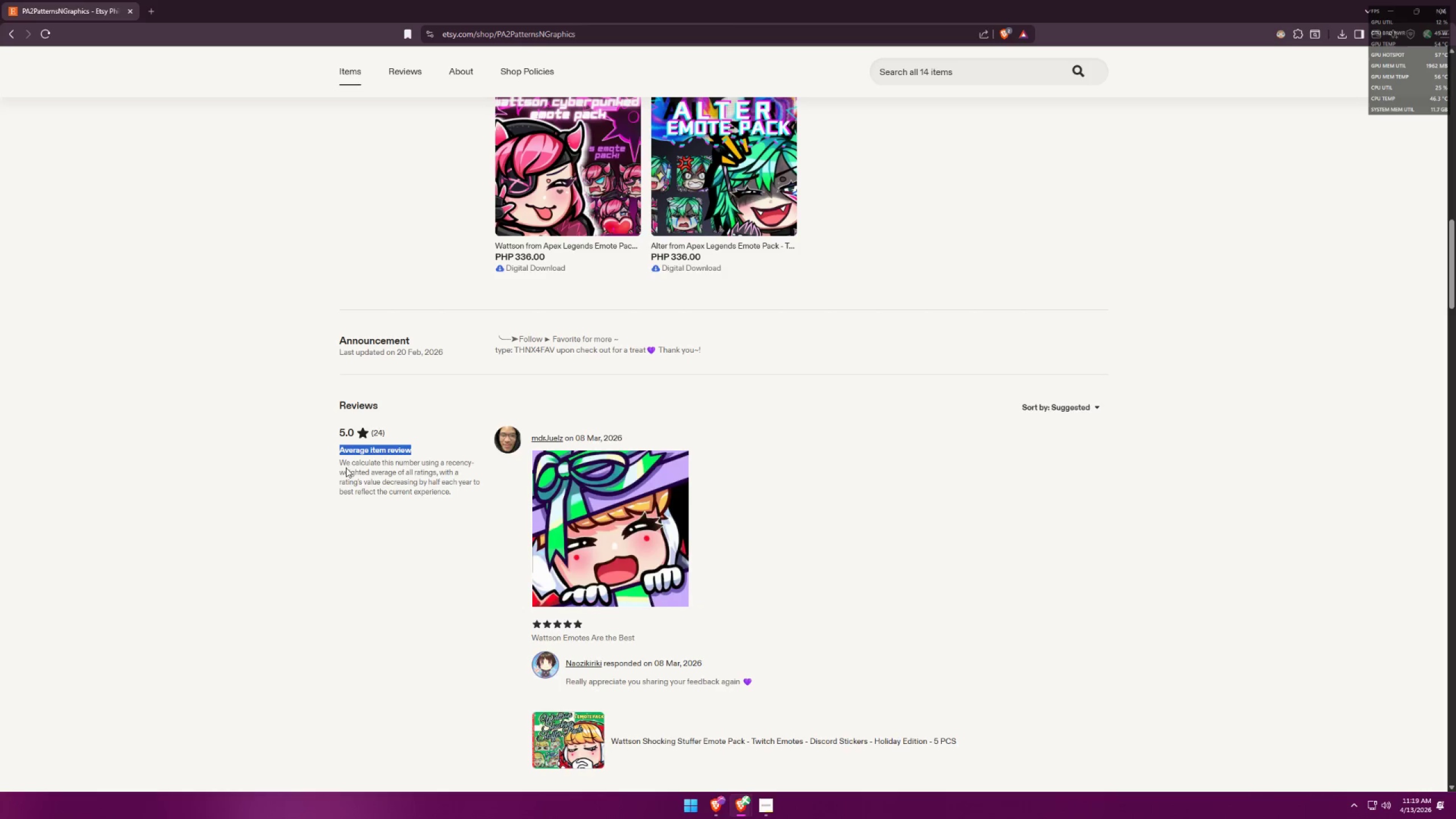 
left_click_drag(start_coordinate=[339, 463], to_coordinate=[473, 493])
 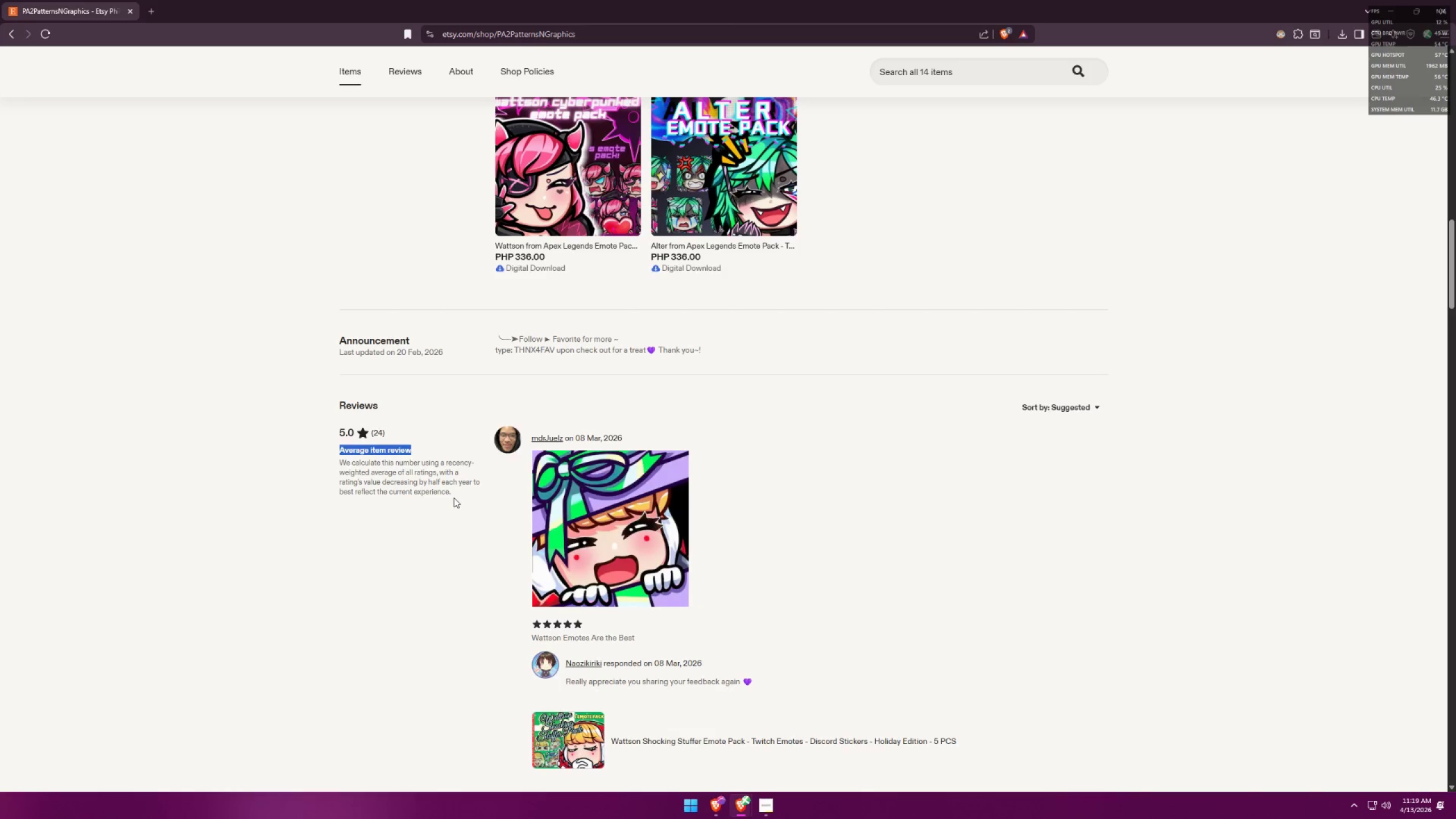 
left_click([453, 499])
 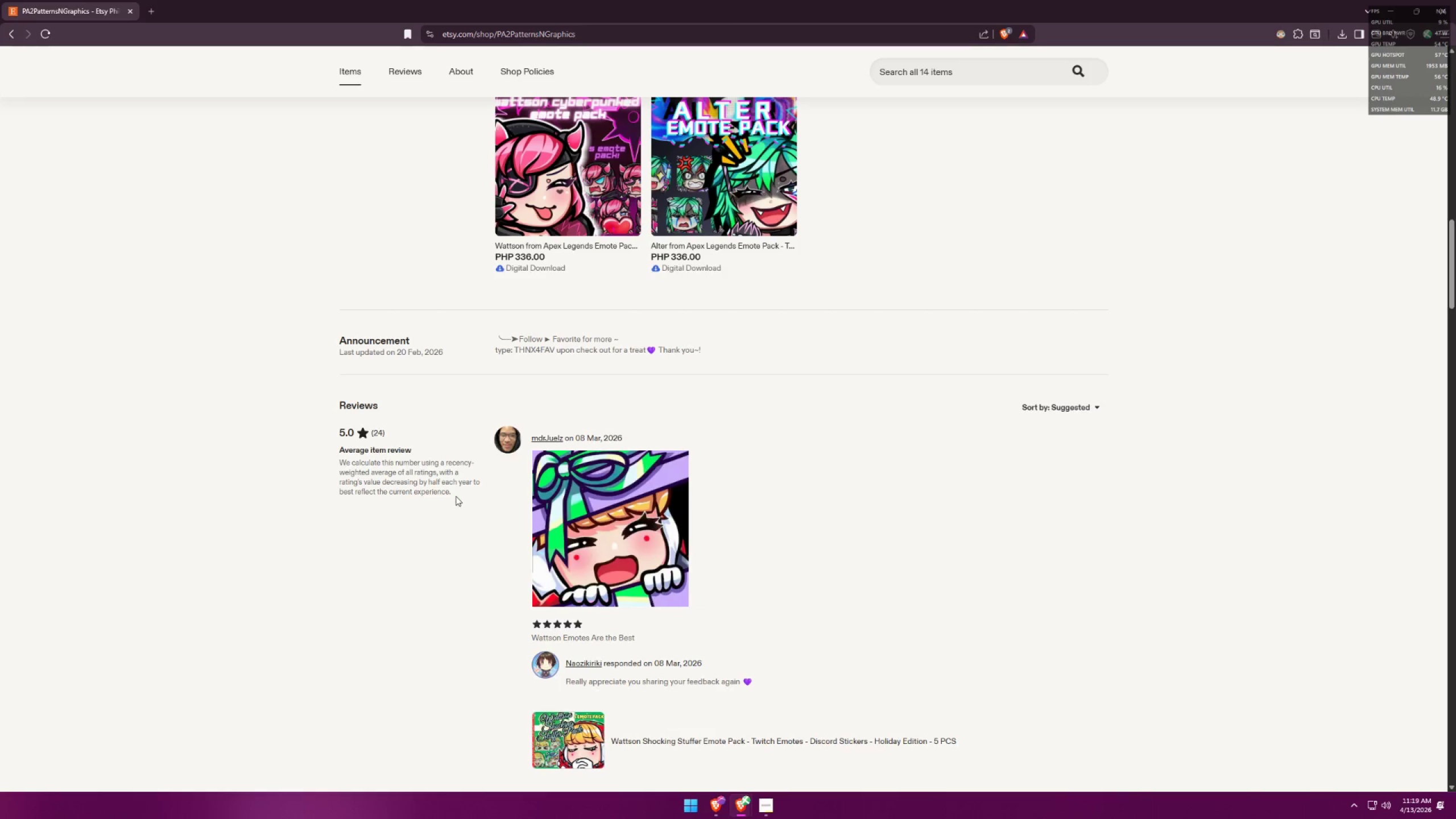 
left_click_drag(start_coordinate=[456, 495], to_coordinate=[338, 465])
 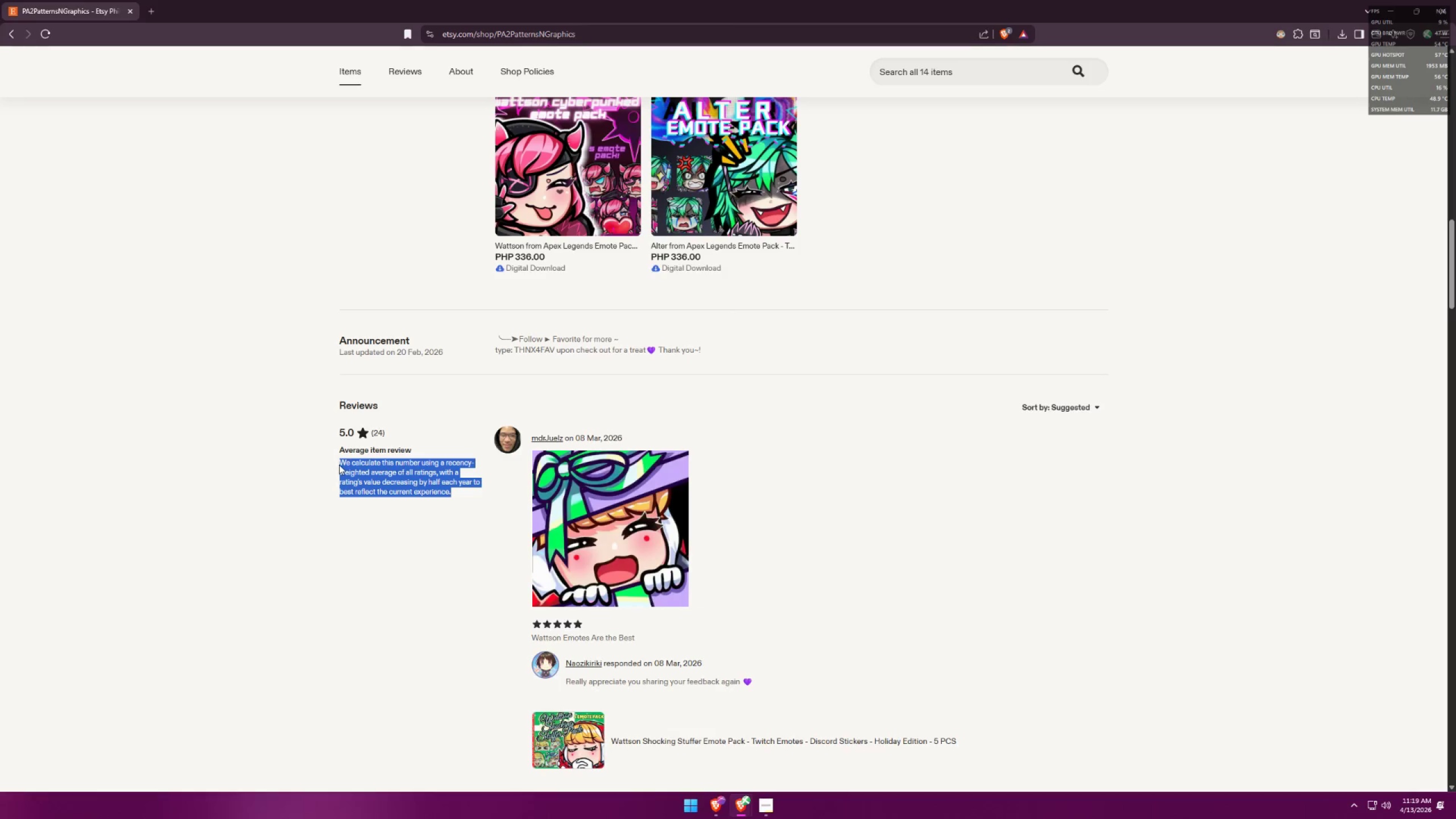 
key(Control+ControlLeft)
 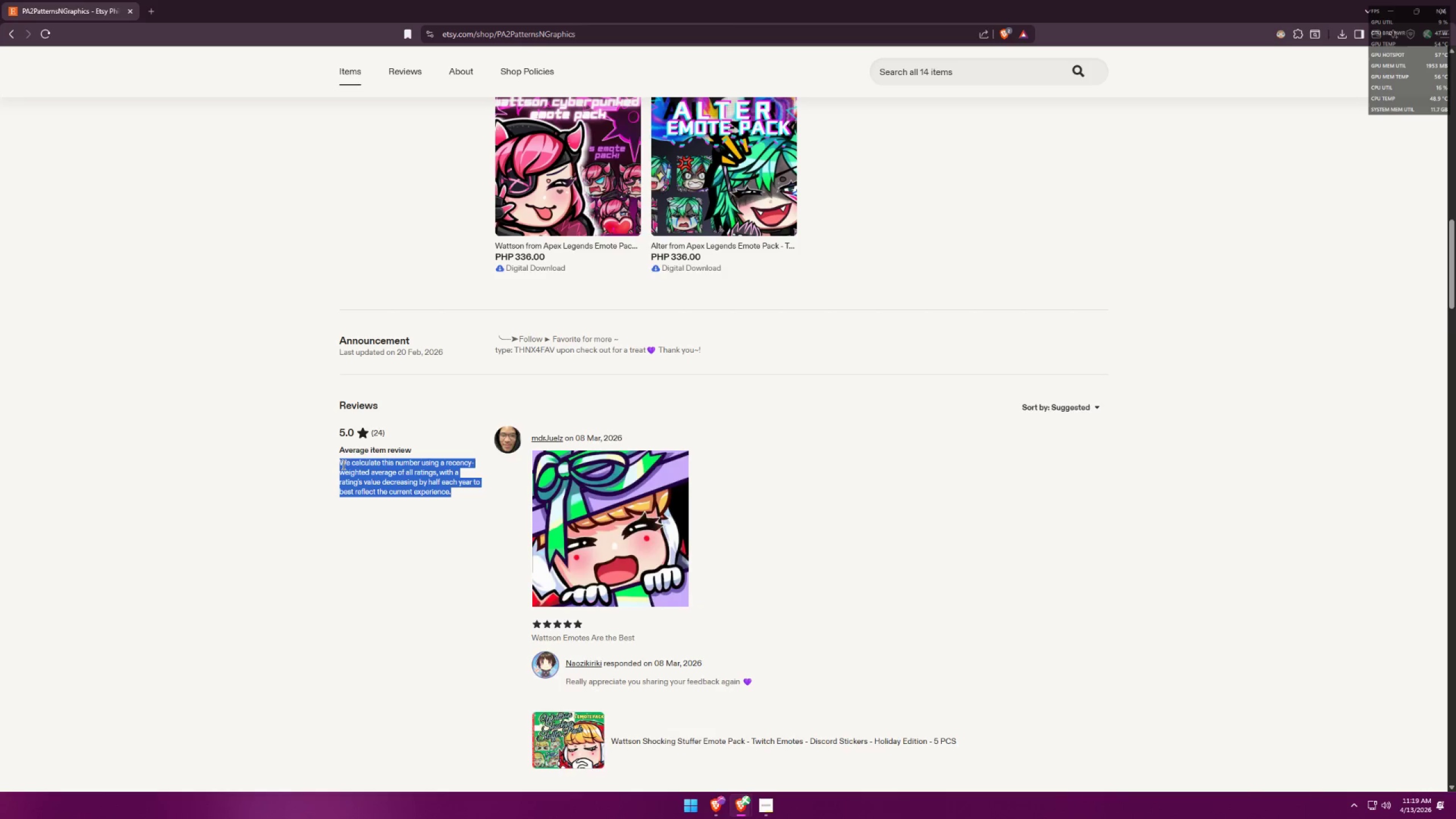 
key(Control+C)
 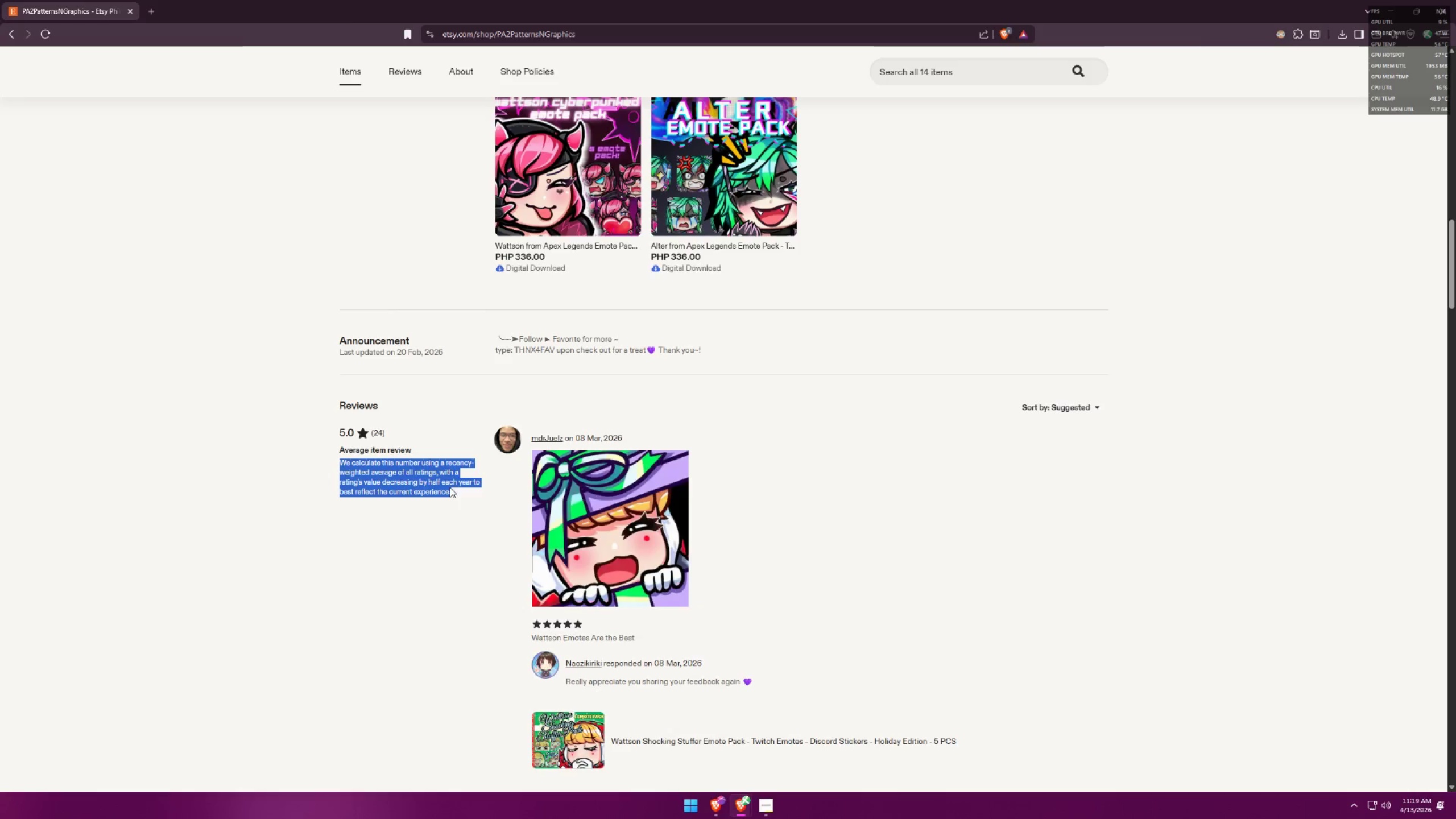 
key(Alt+AltLeft)
 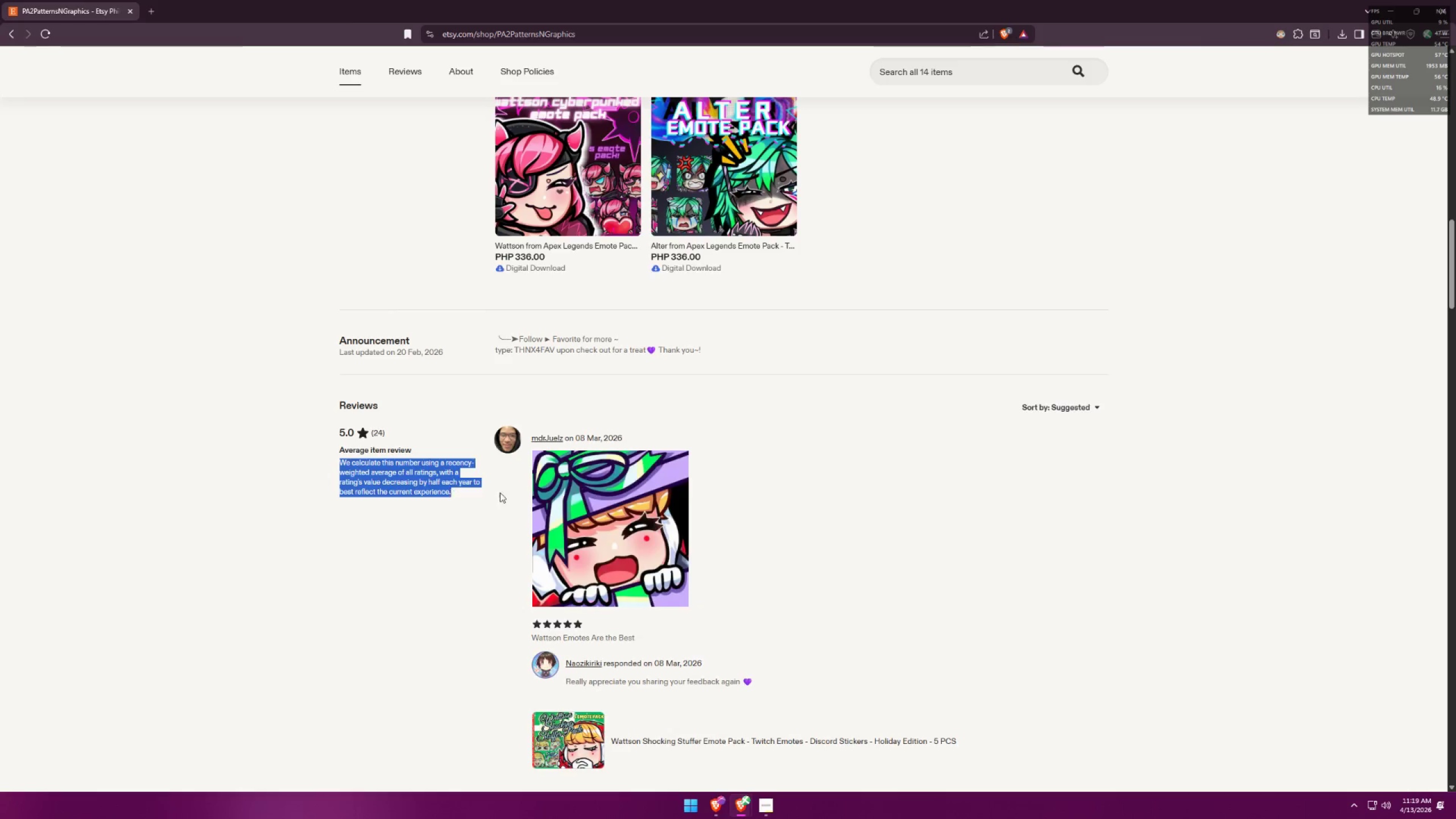 
key(Alt+Tab)
 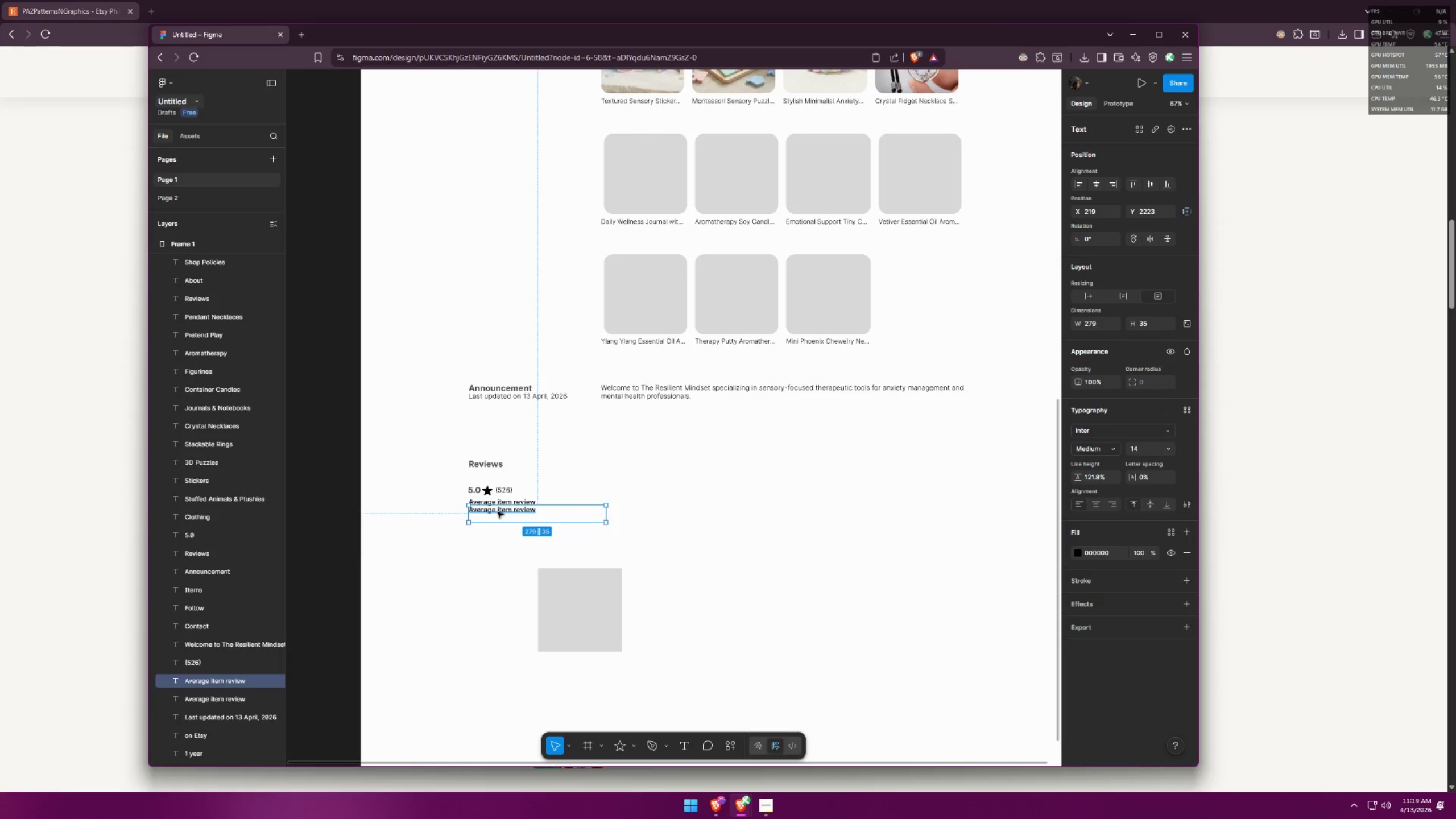 
double_click([498, 512])
 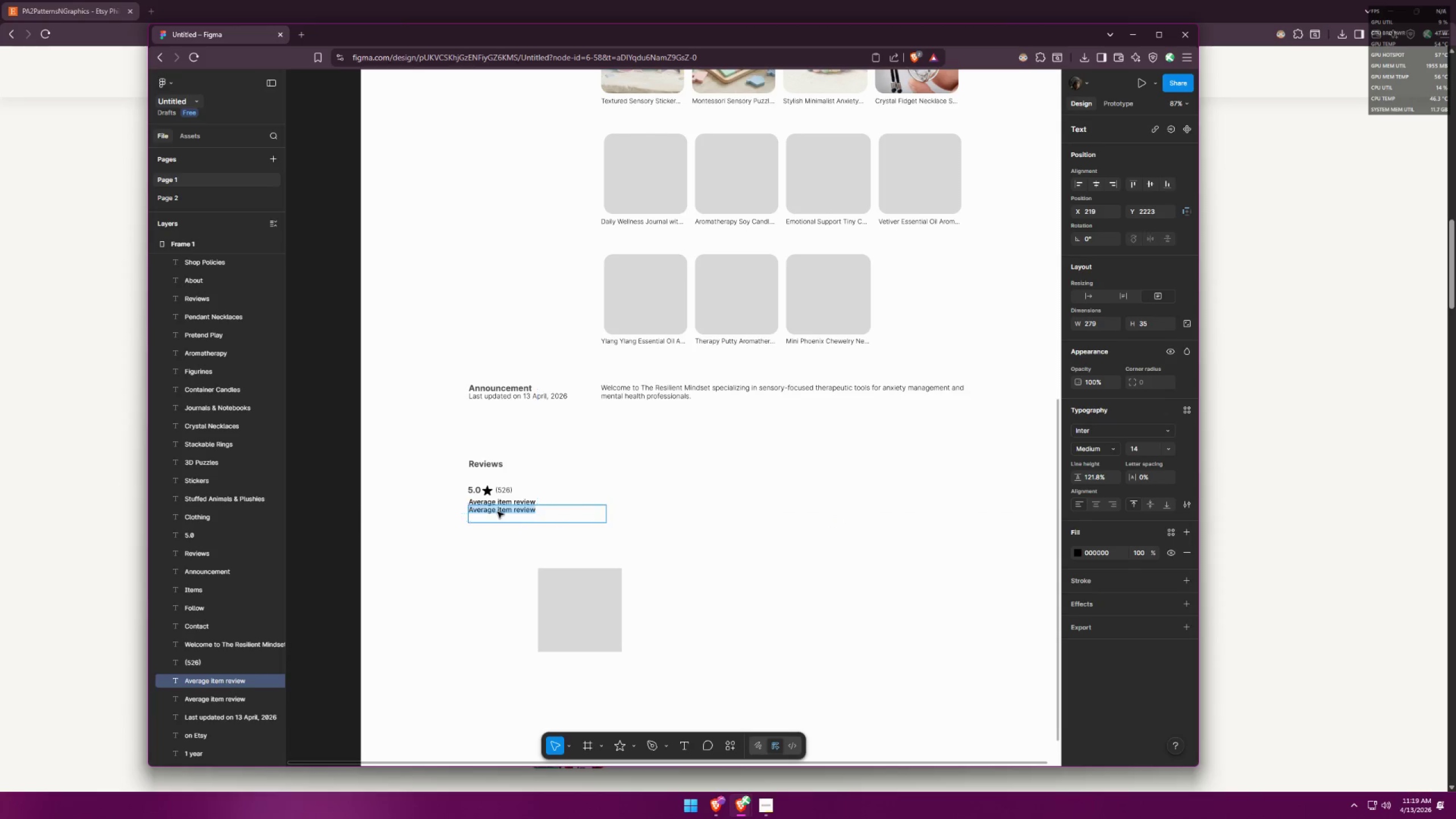 
triple_click([498, 512])
 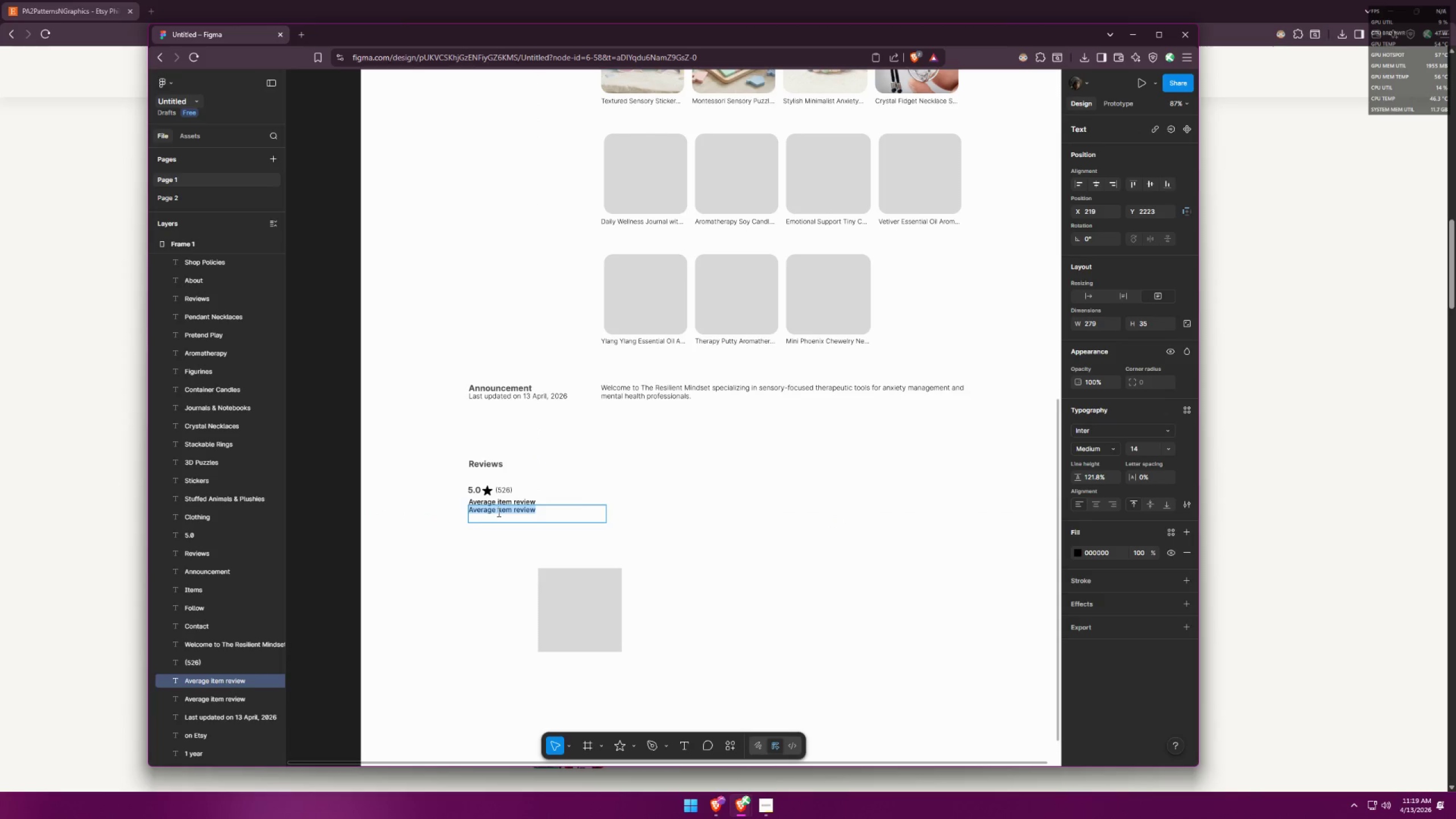 
key(Control+ControlLeft)
 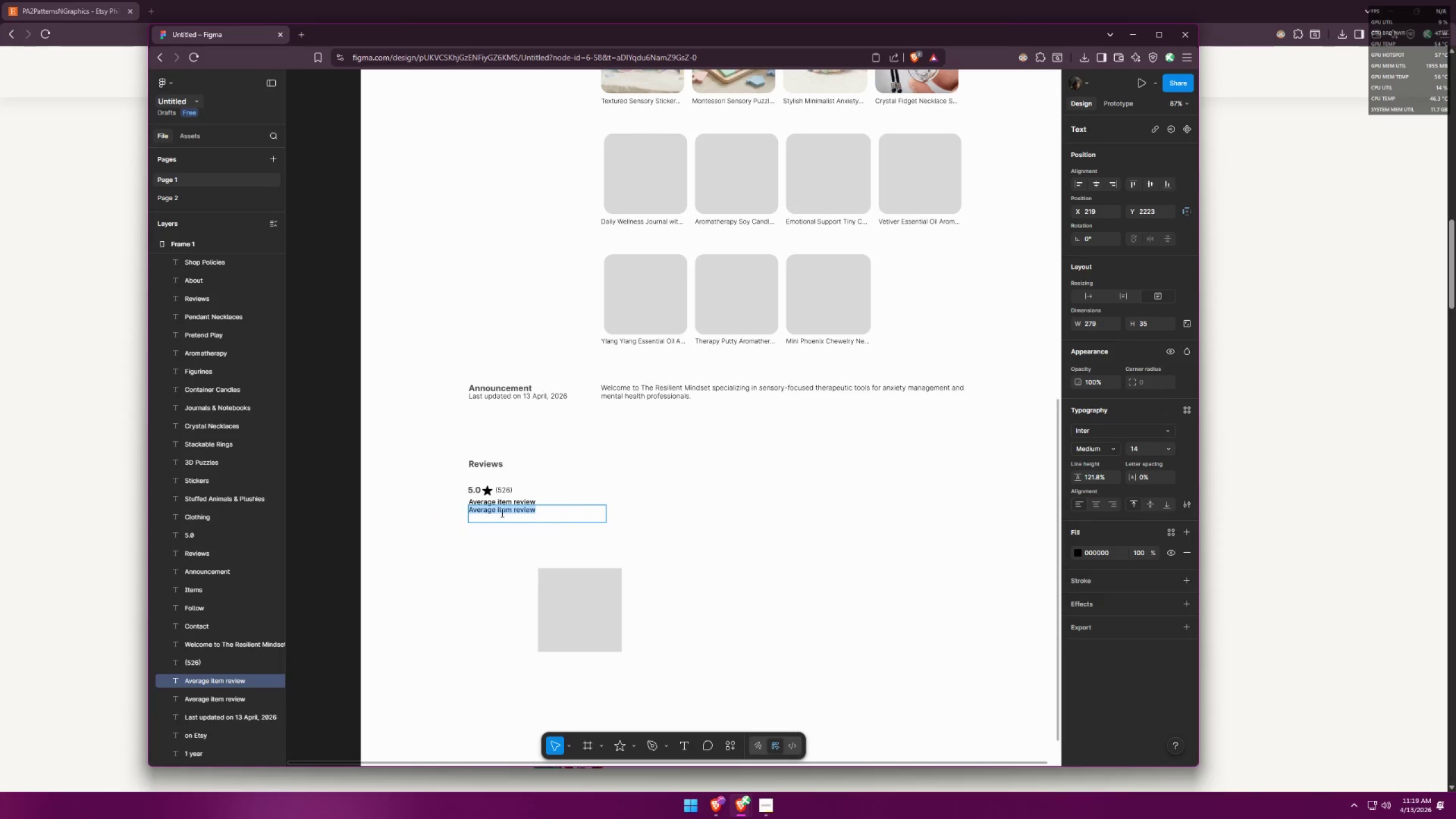 
key(Control+V)
 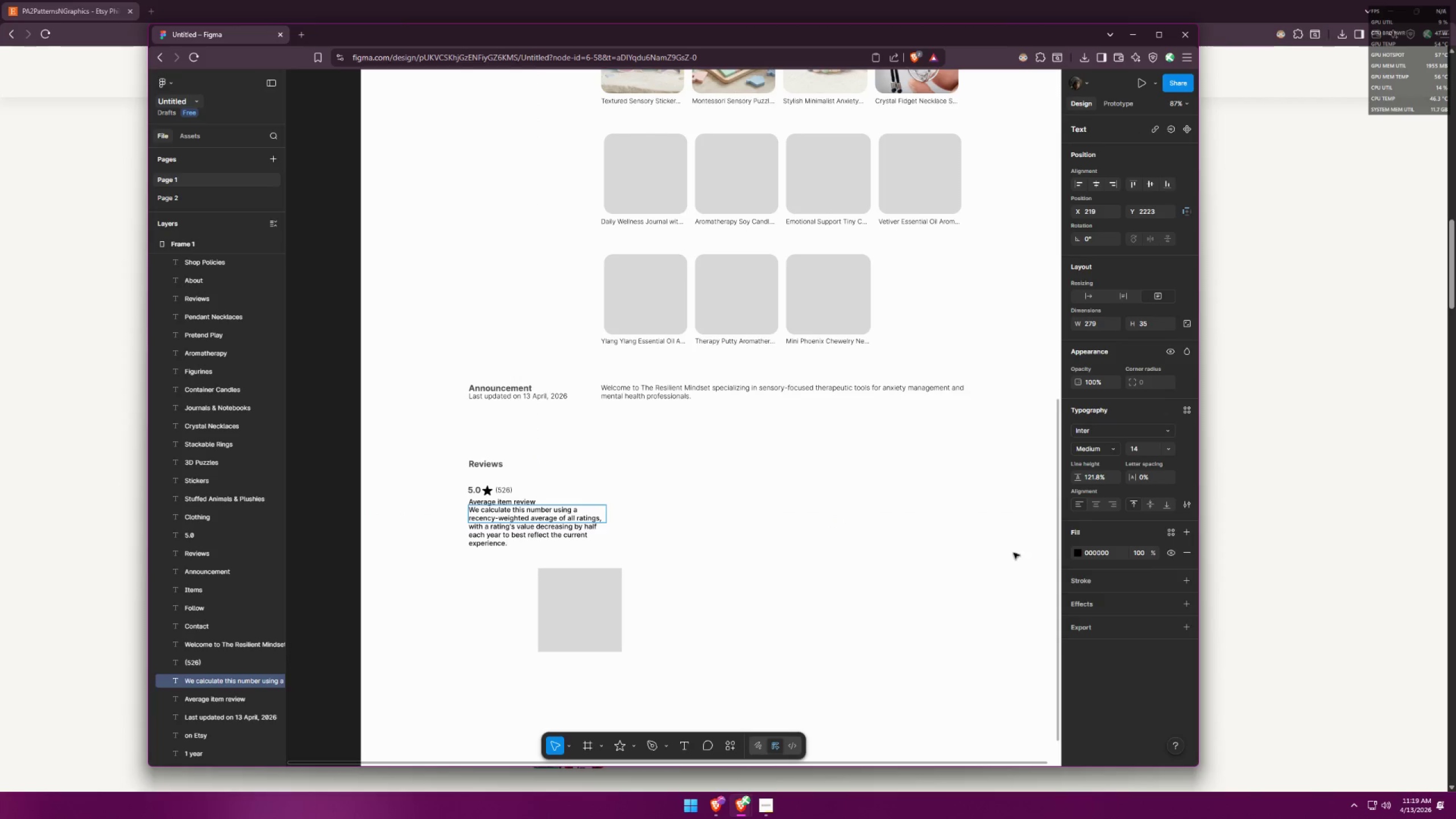 
key(Control+A)
 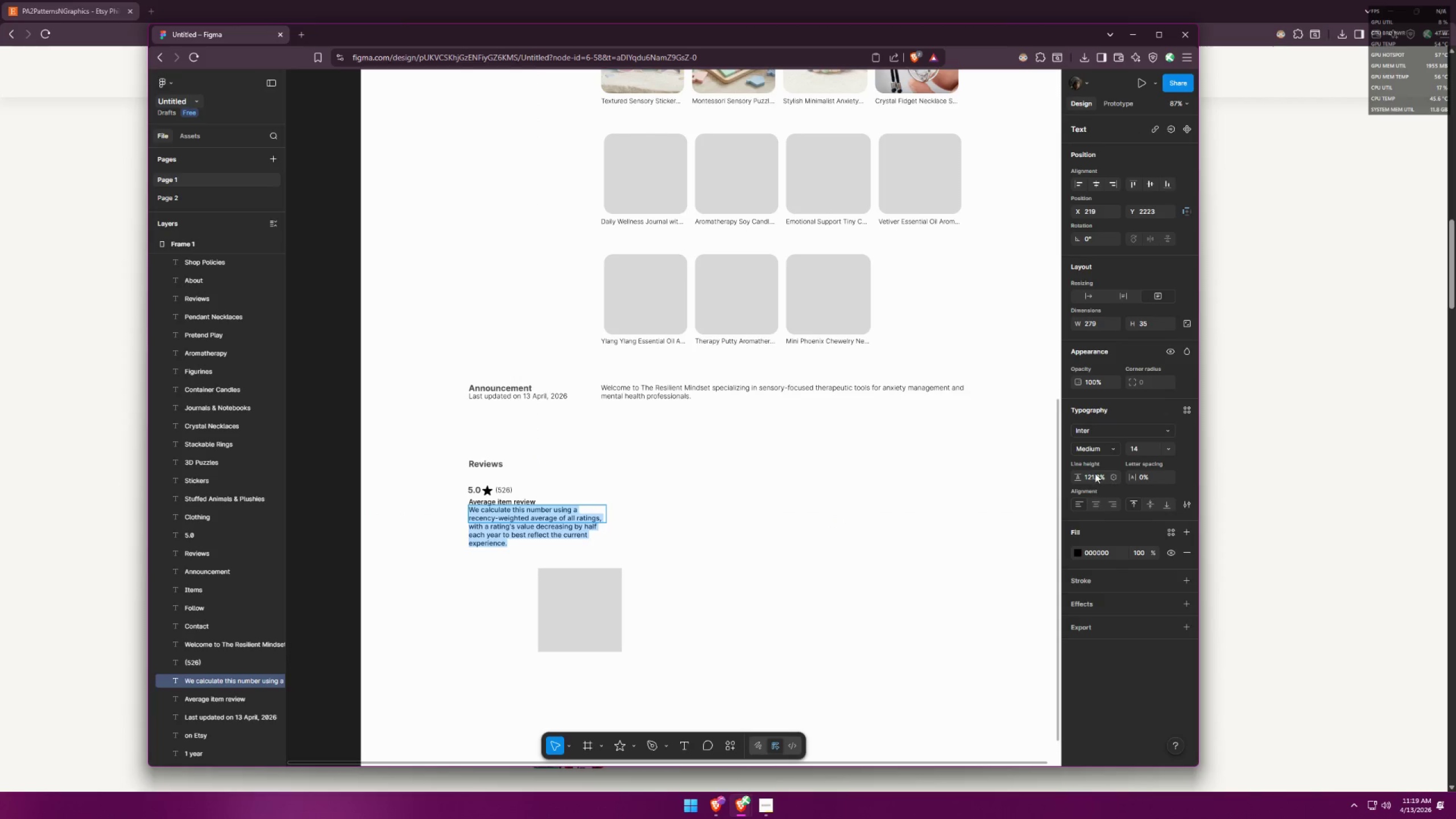 
left_click([1106, 449])
 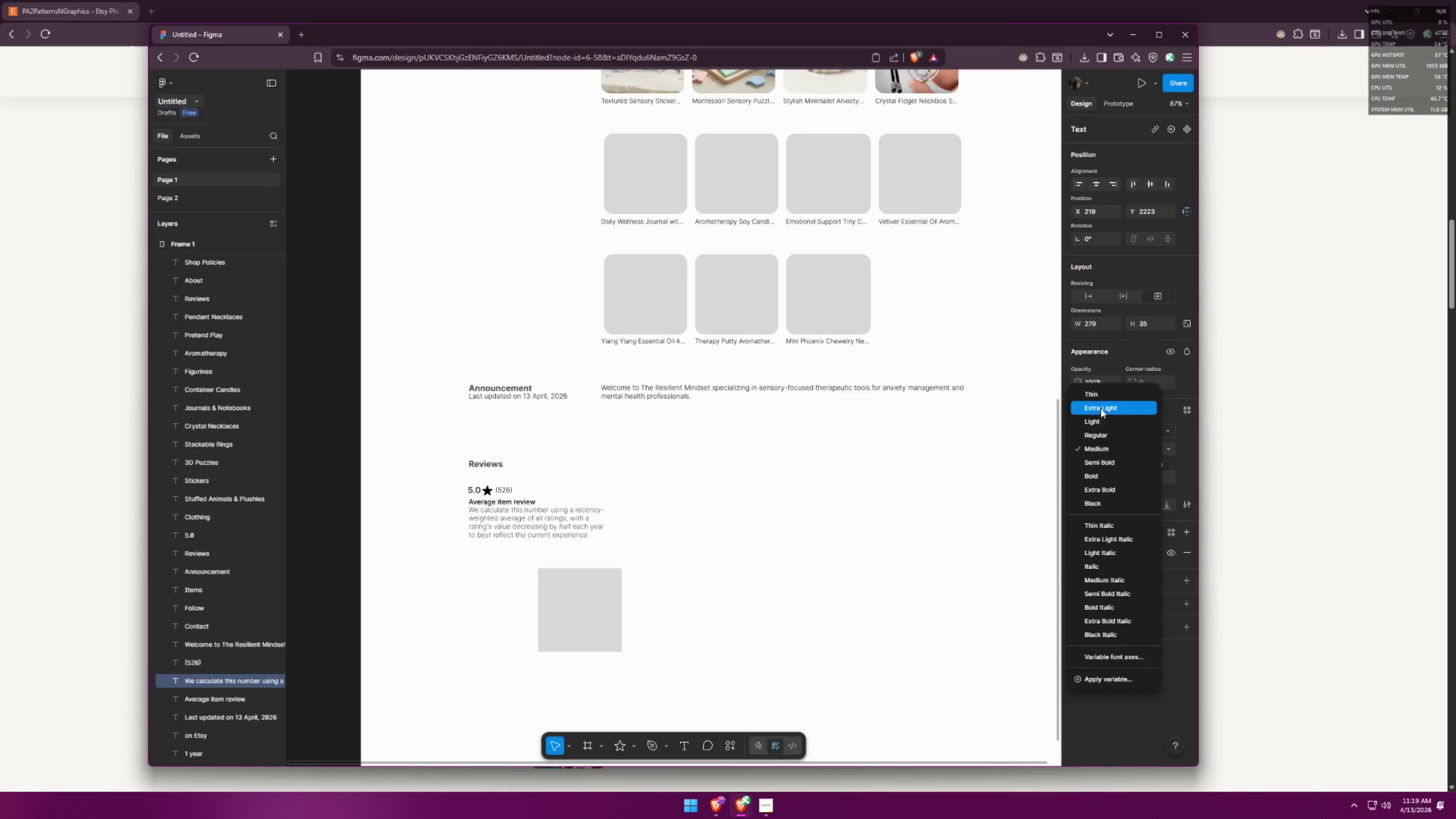 
left_click([1101, 408])
 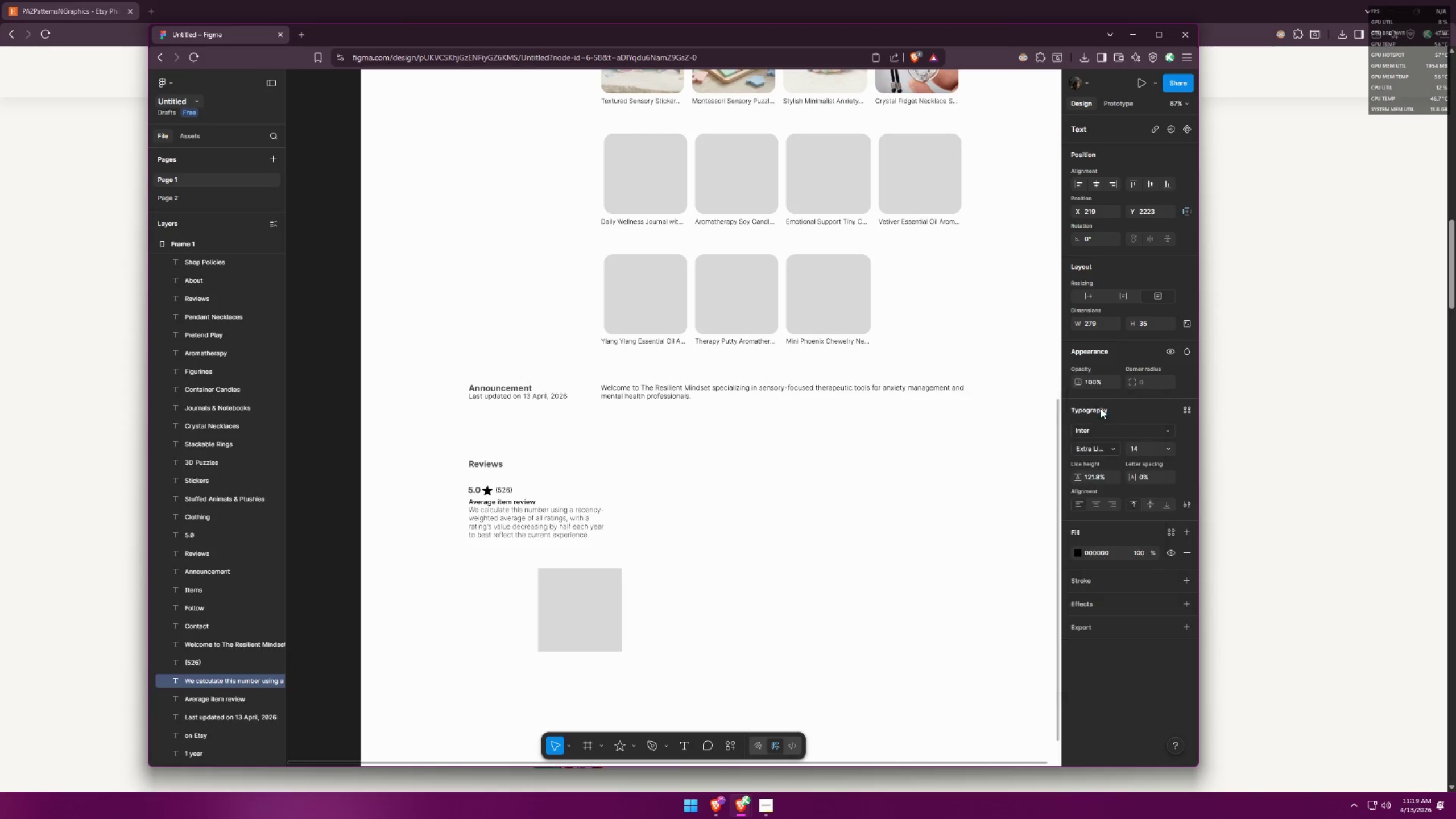 
key(Alt+AltLeft)
 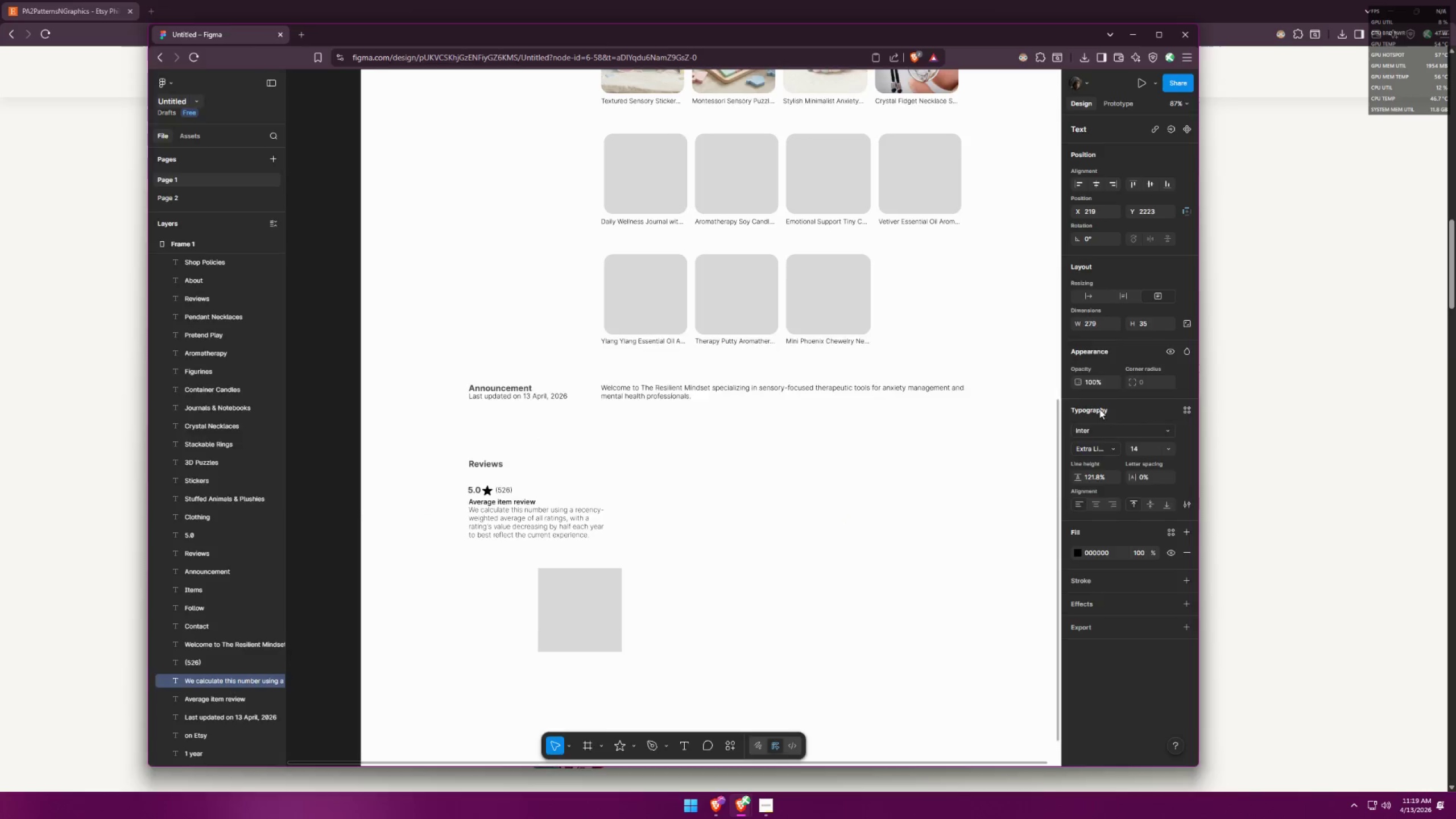 
key(Alt+Tab)
 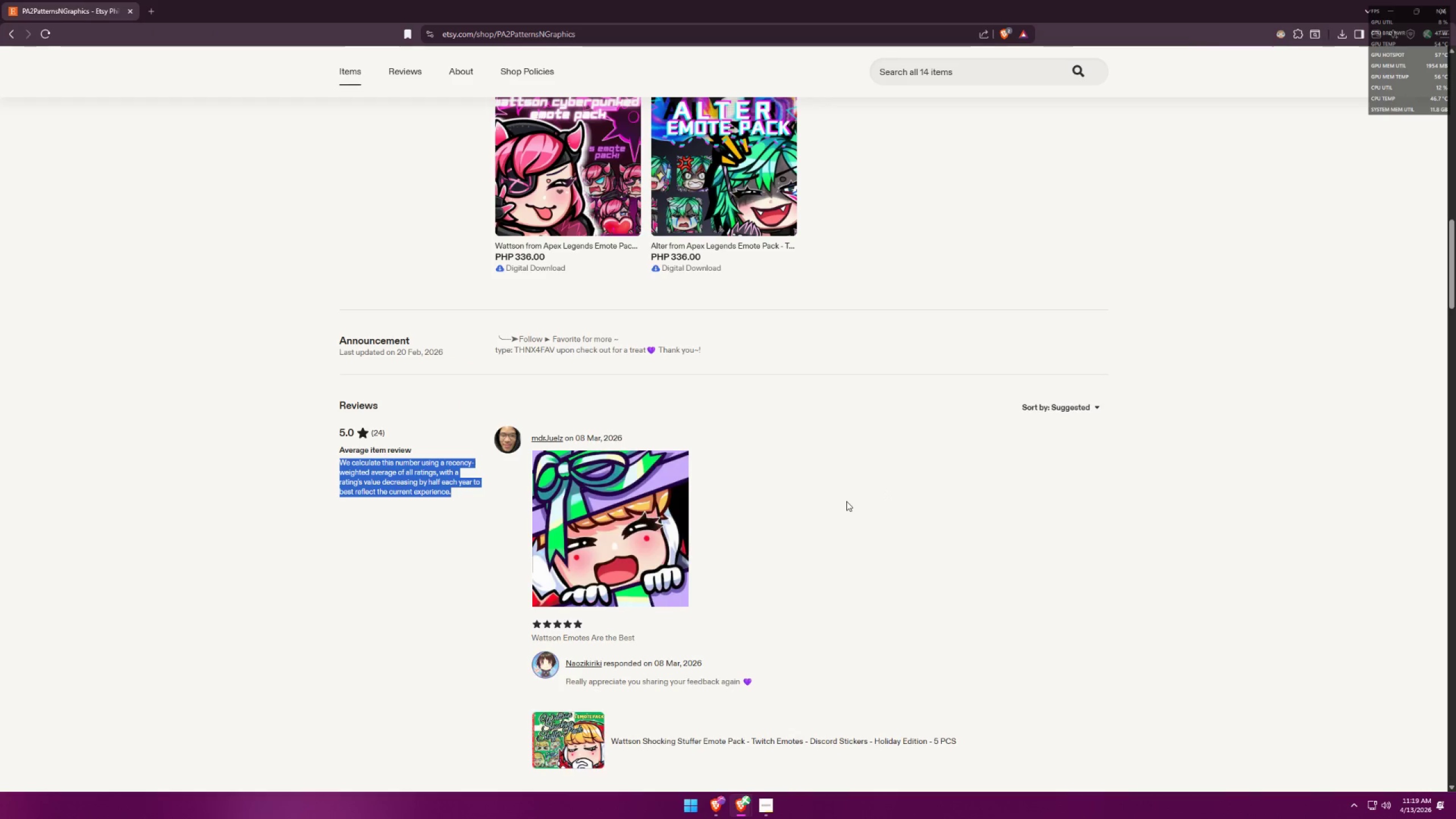 
key(Alt+AltLeft)
 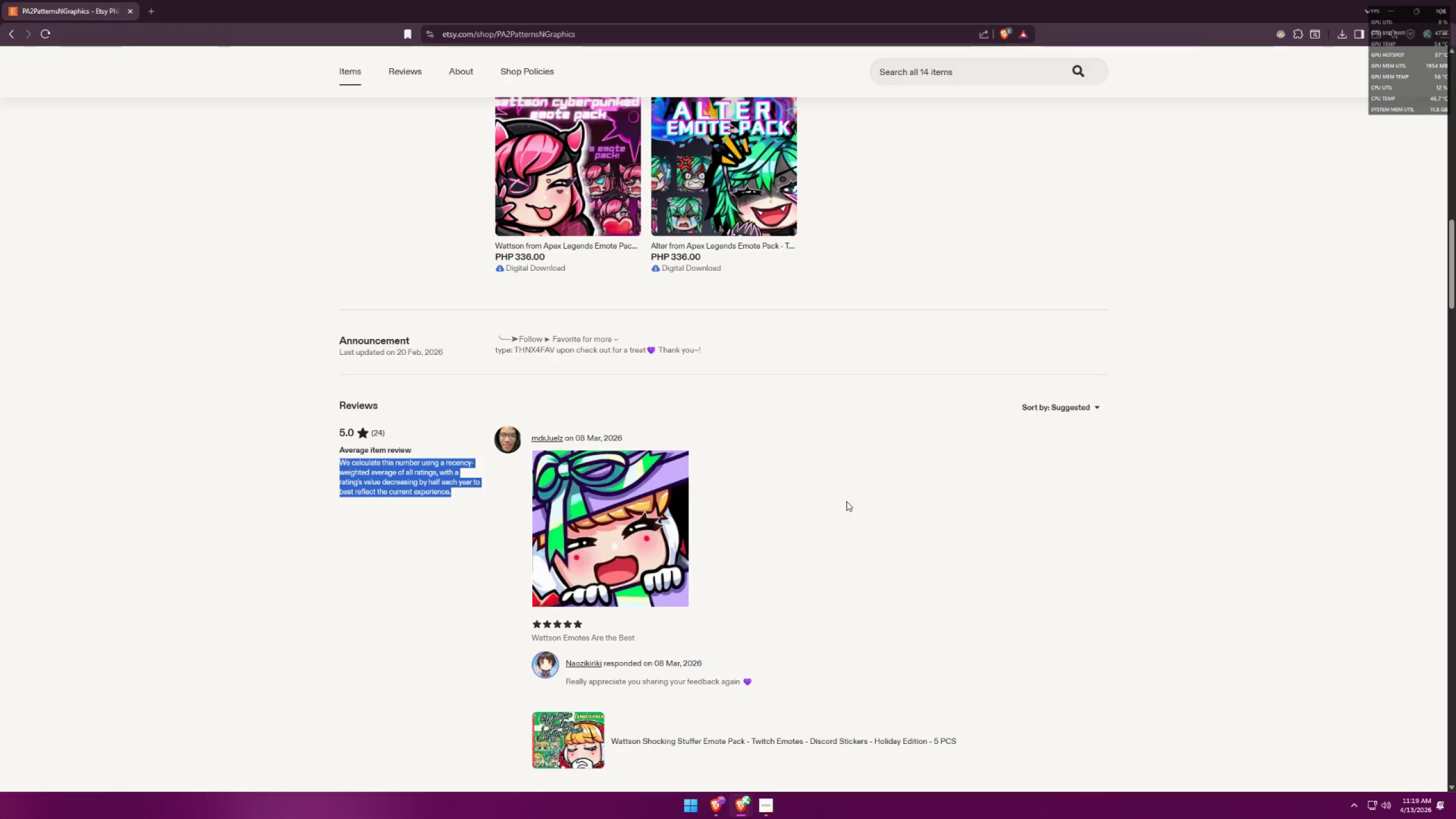 
key(Alt+Tab)
 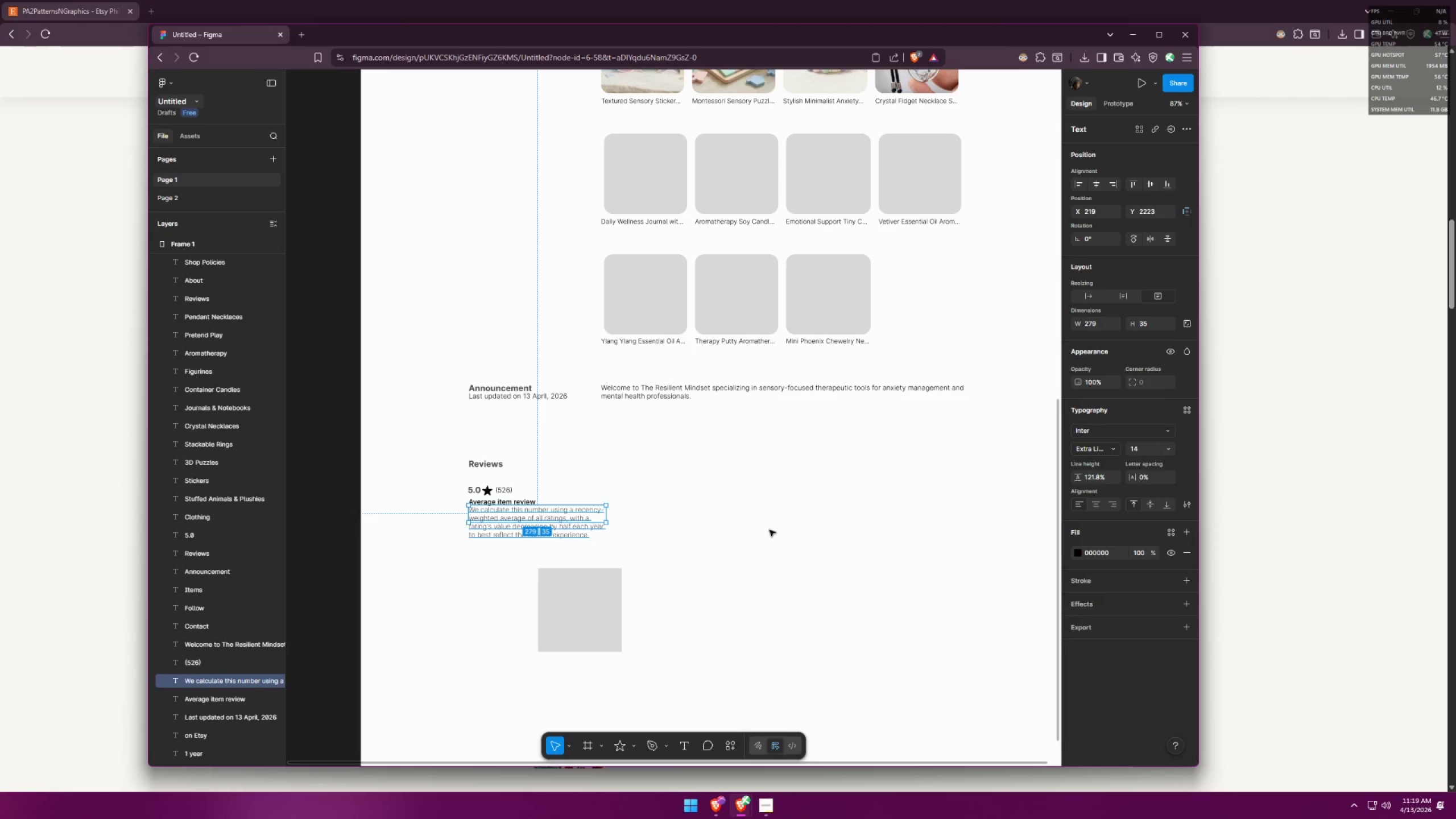 
double_click([693, 539])
 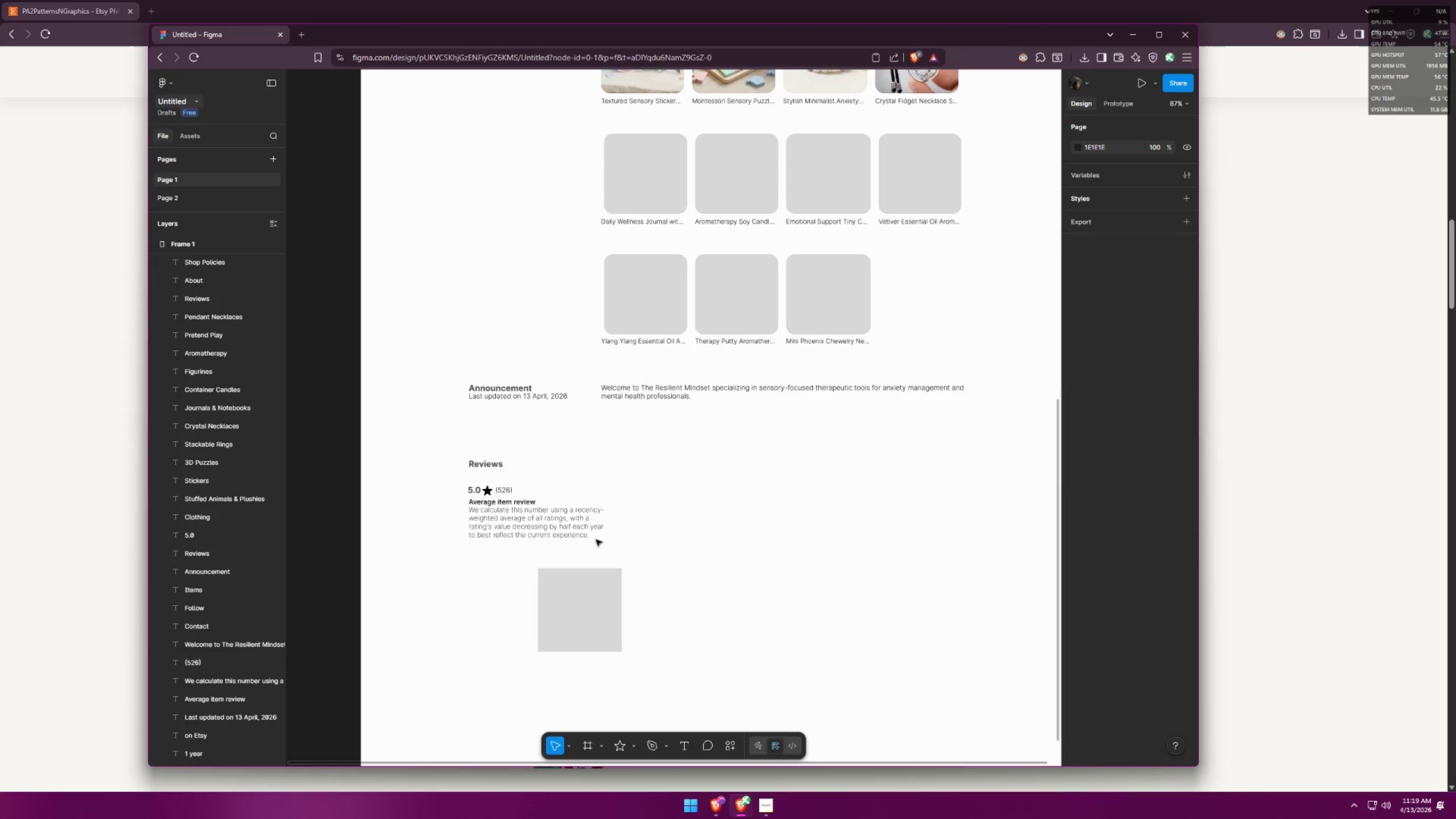 
left_click_drag(start_coordinate=[594, 540], to_coordinate=[583, 537])
 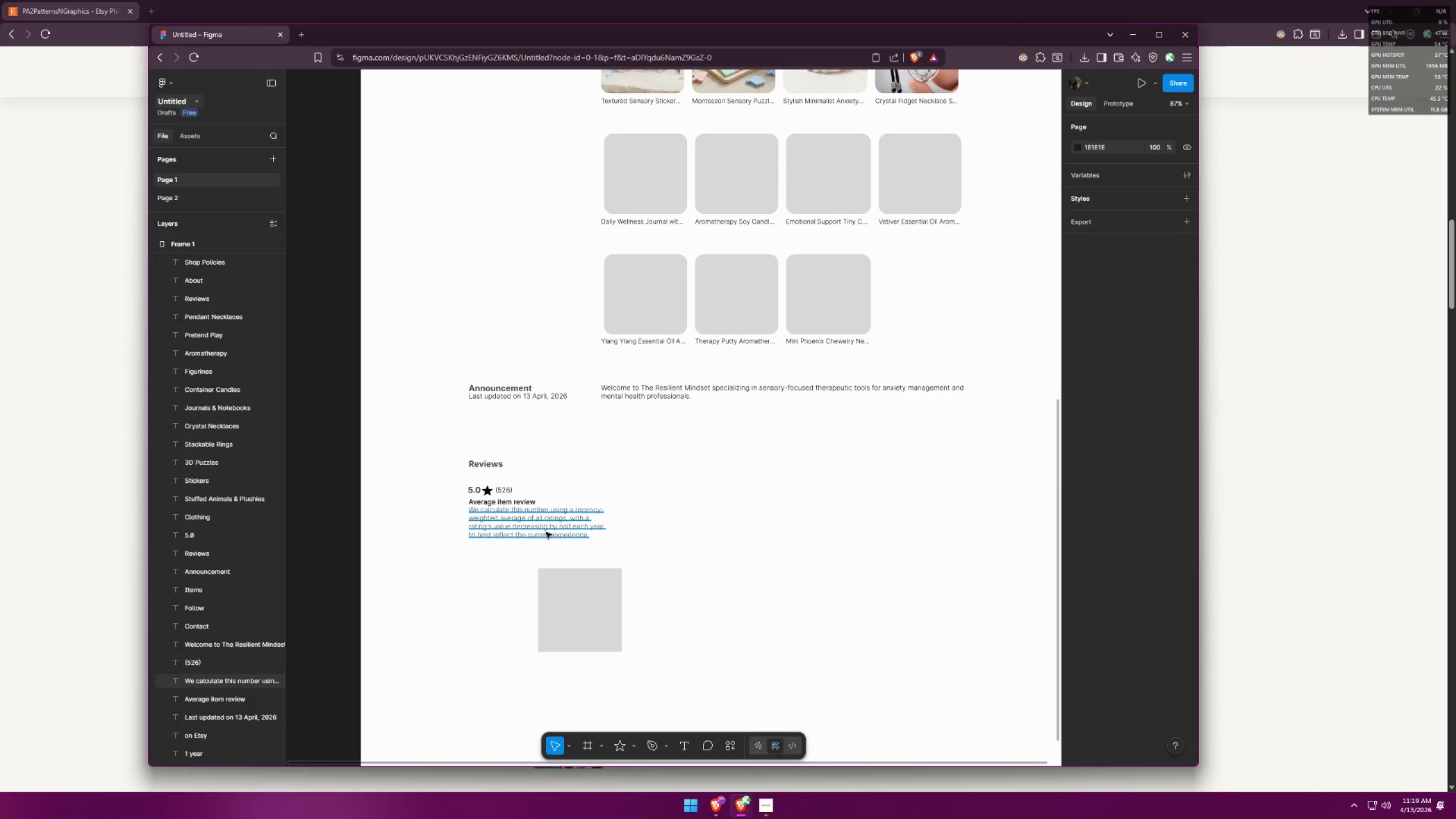 
left_click([546, 532])
 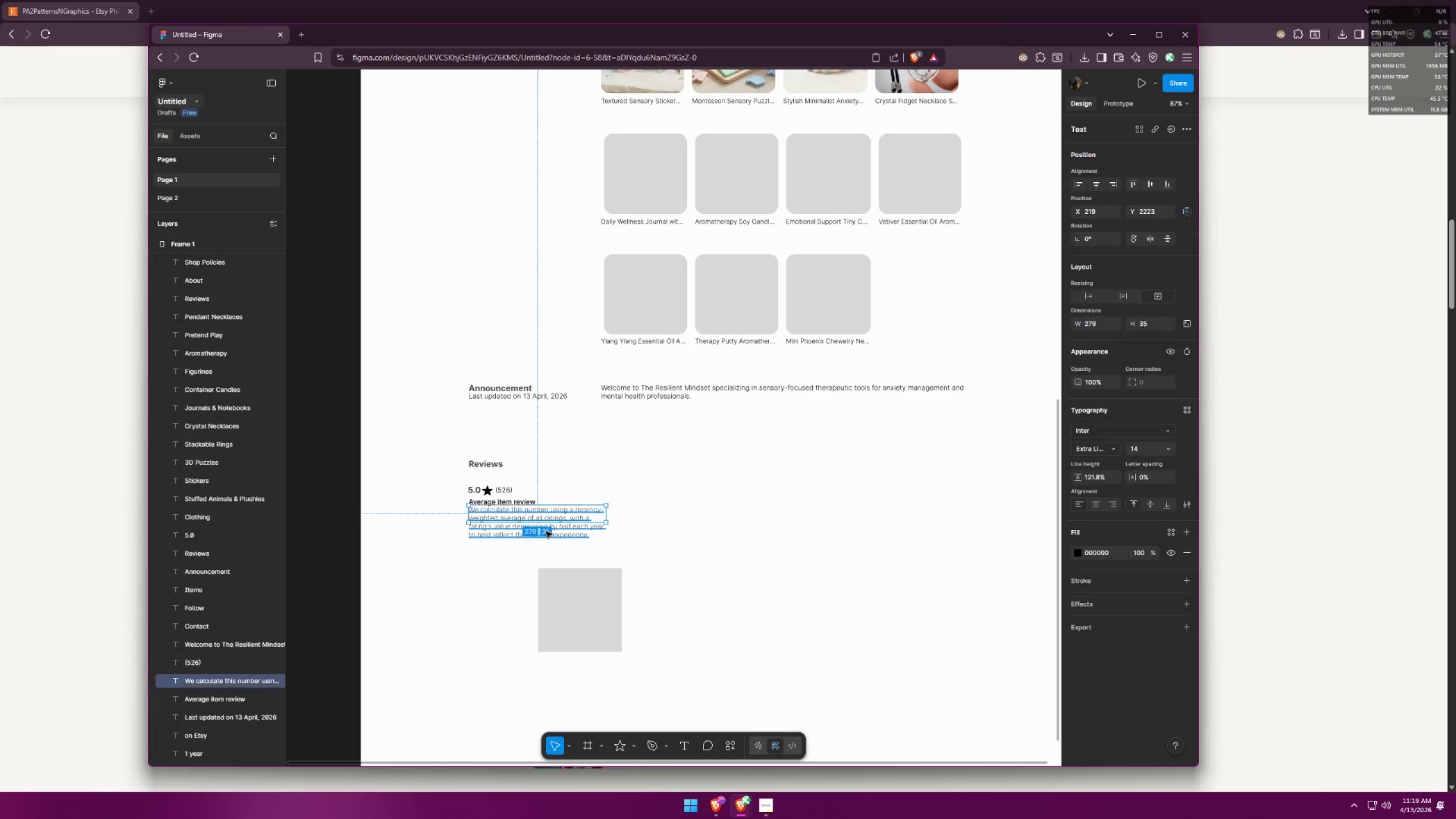 
key(Alt+AltLeft)
 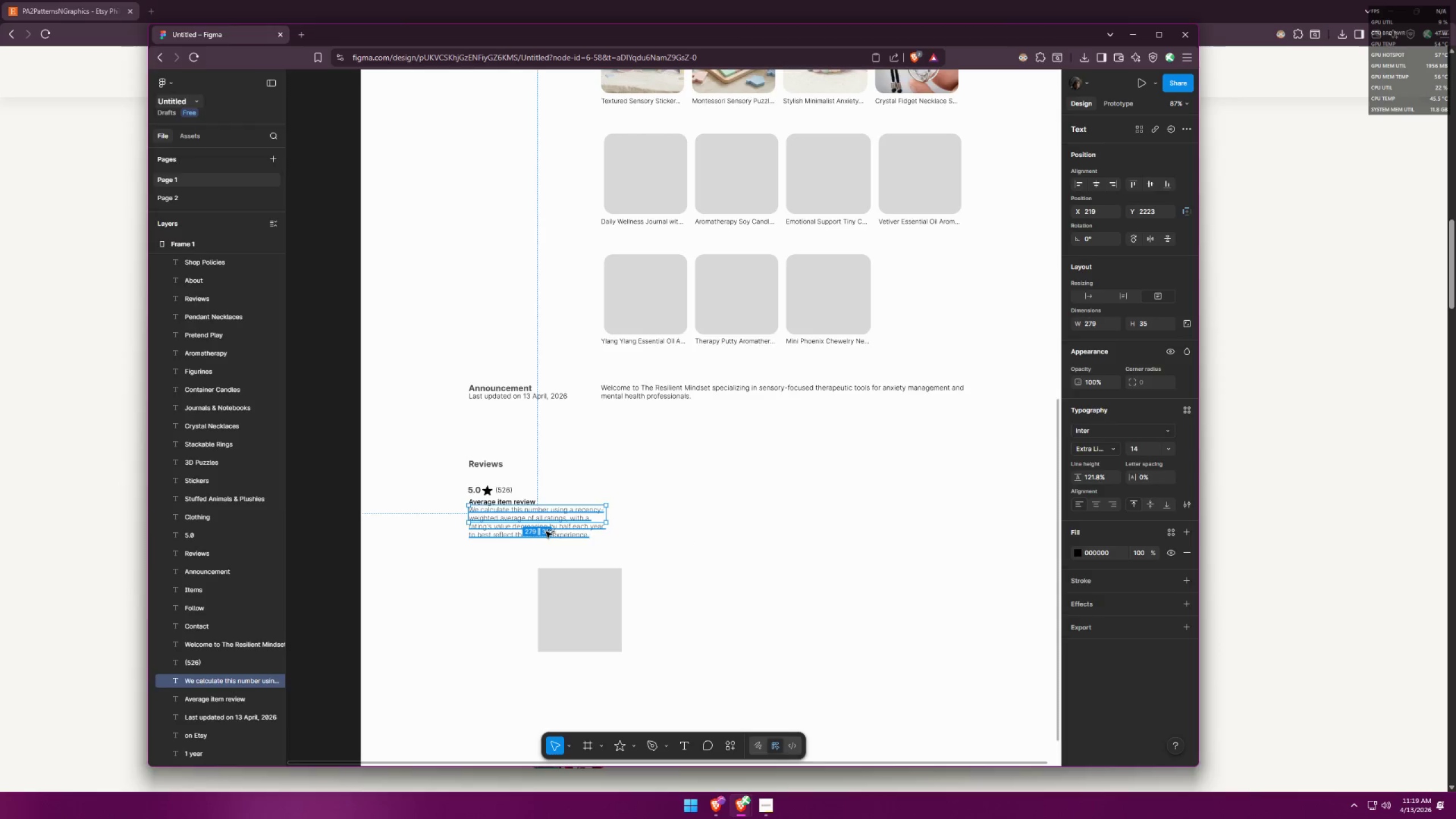 
key(Alt+Tab)
 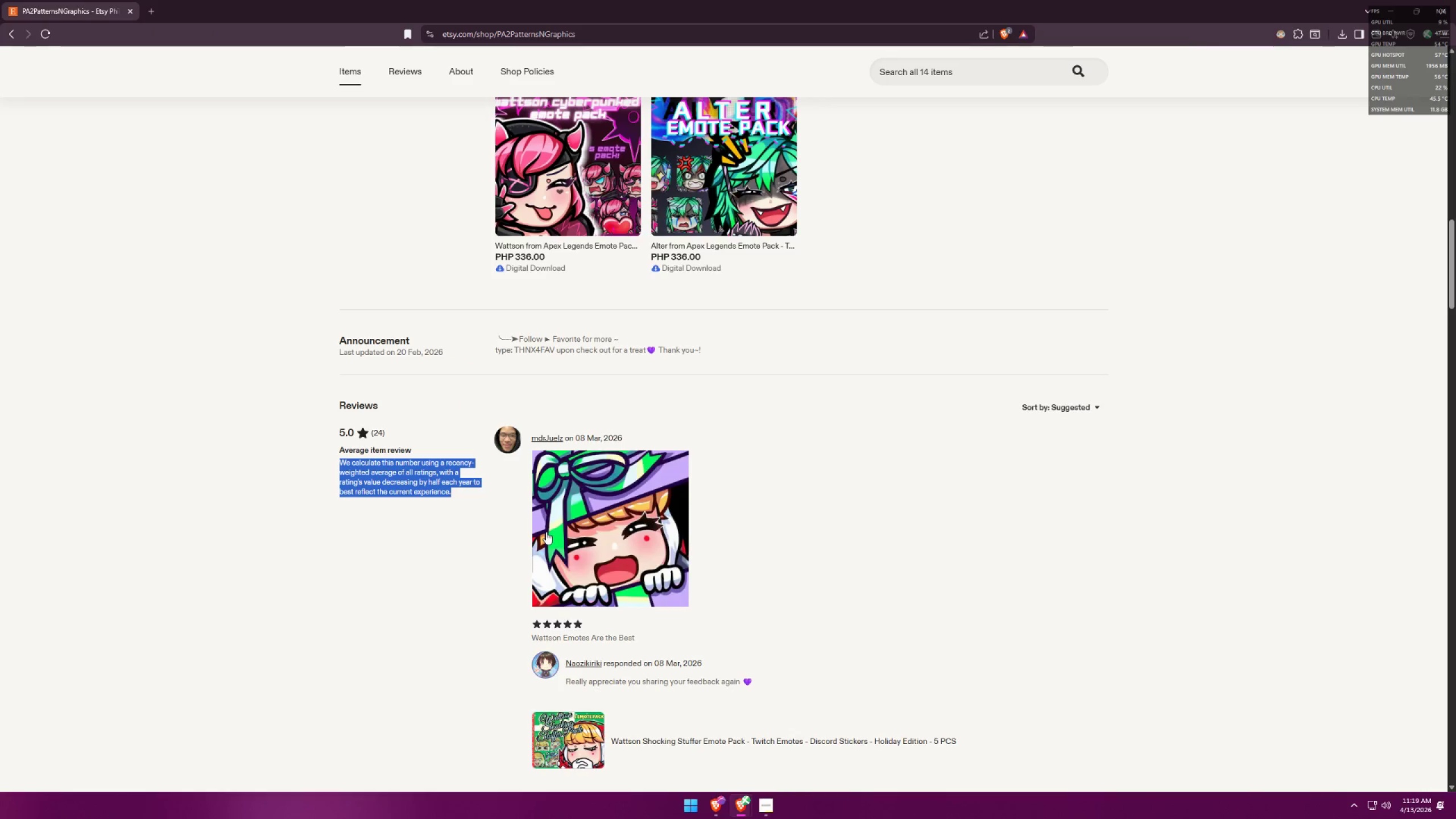 
key(Alt+AltLeft)
 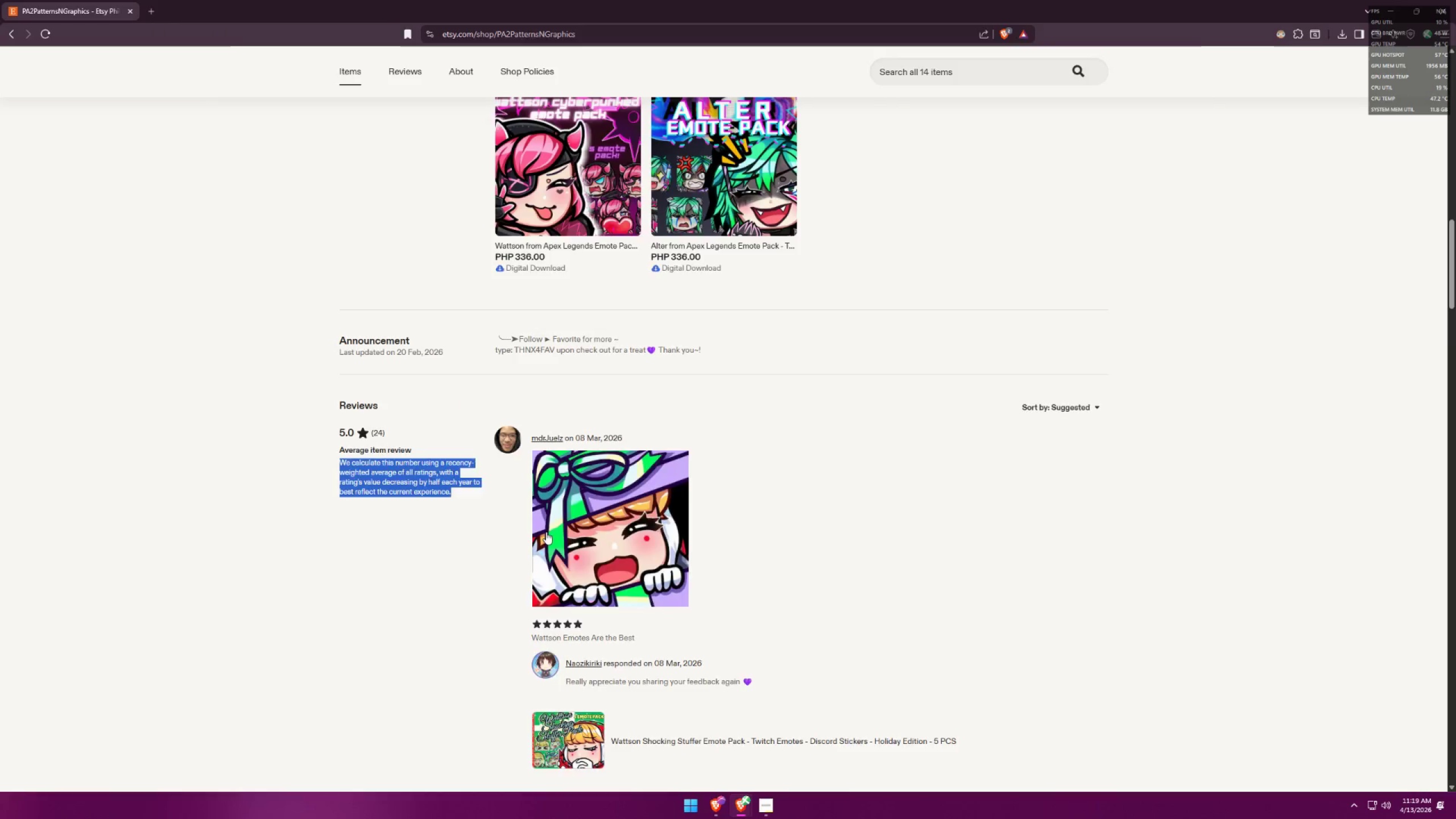 
key(Alt+Tab)
 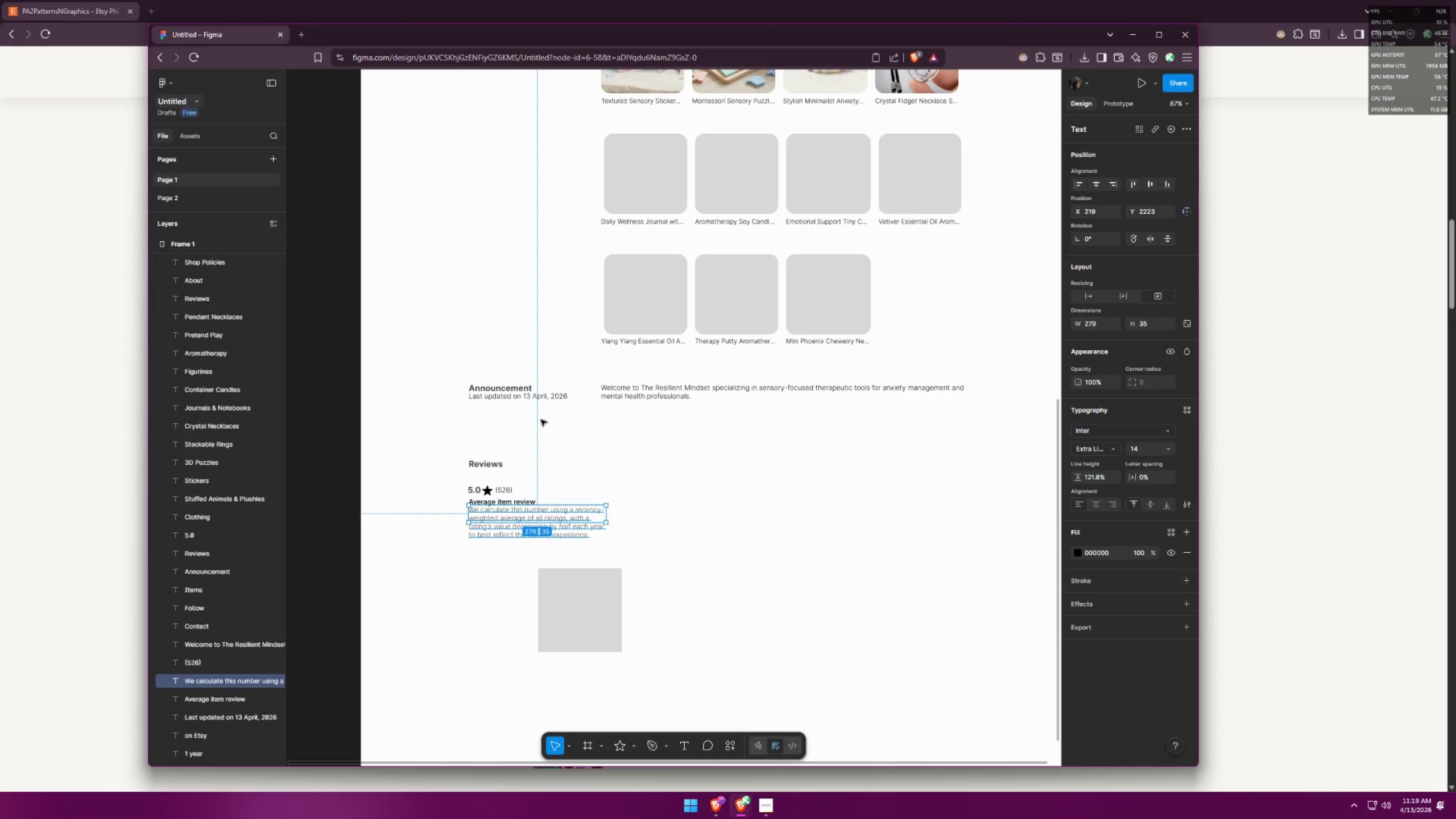 
left_click([527, 402])
 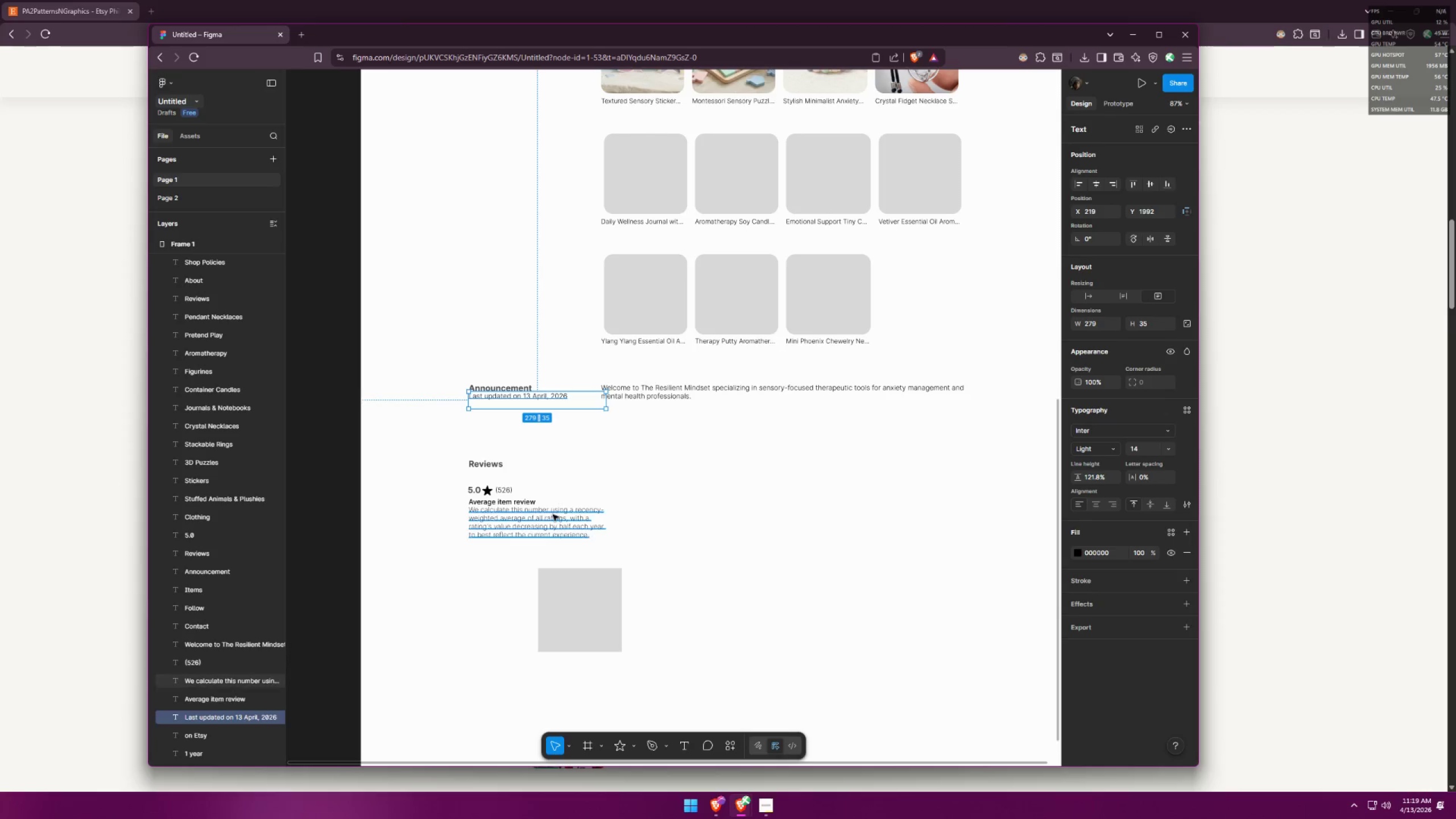 
left_click([553, 519])
 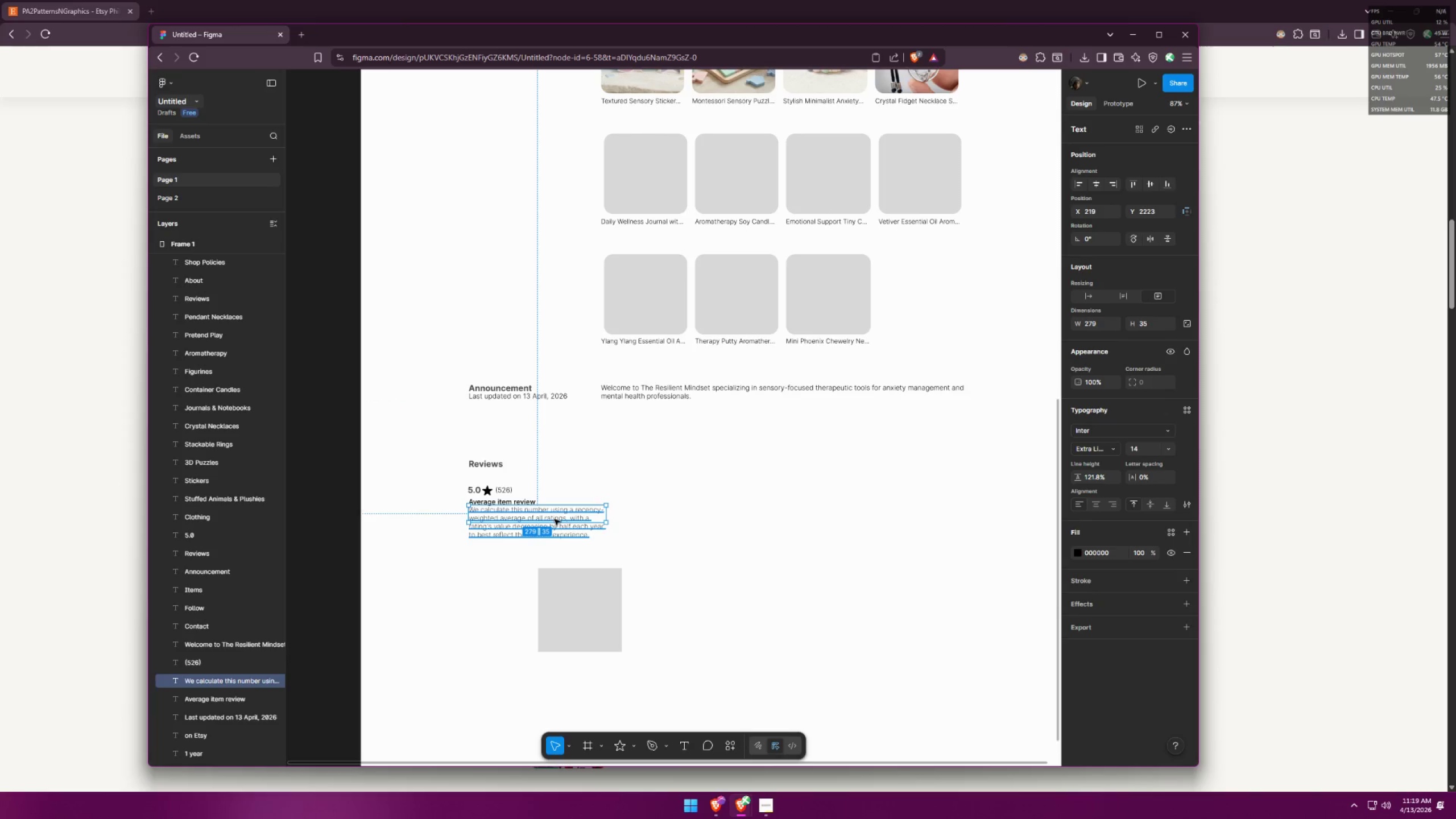 
double_click([555, 519])
 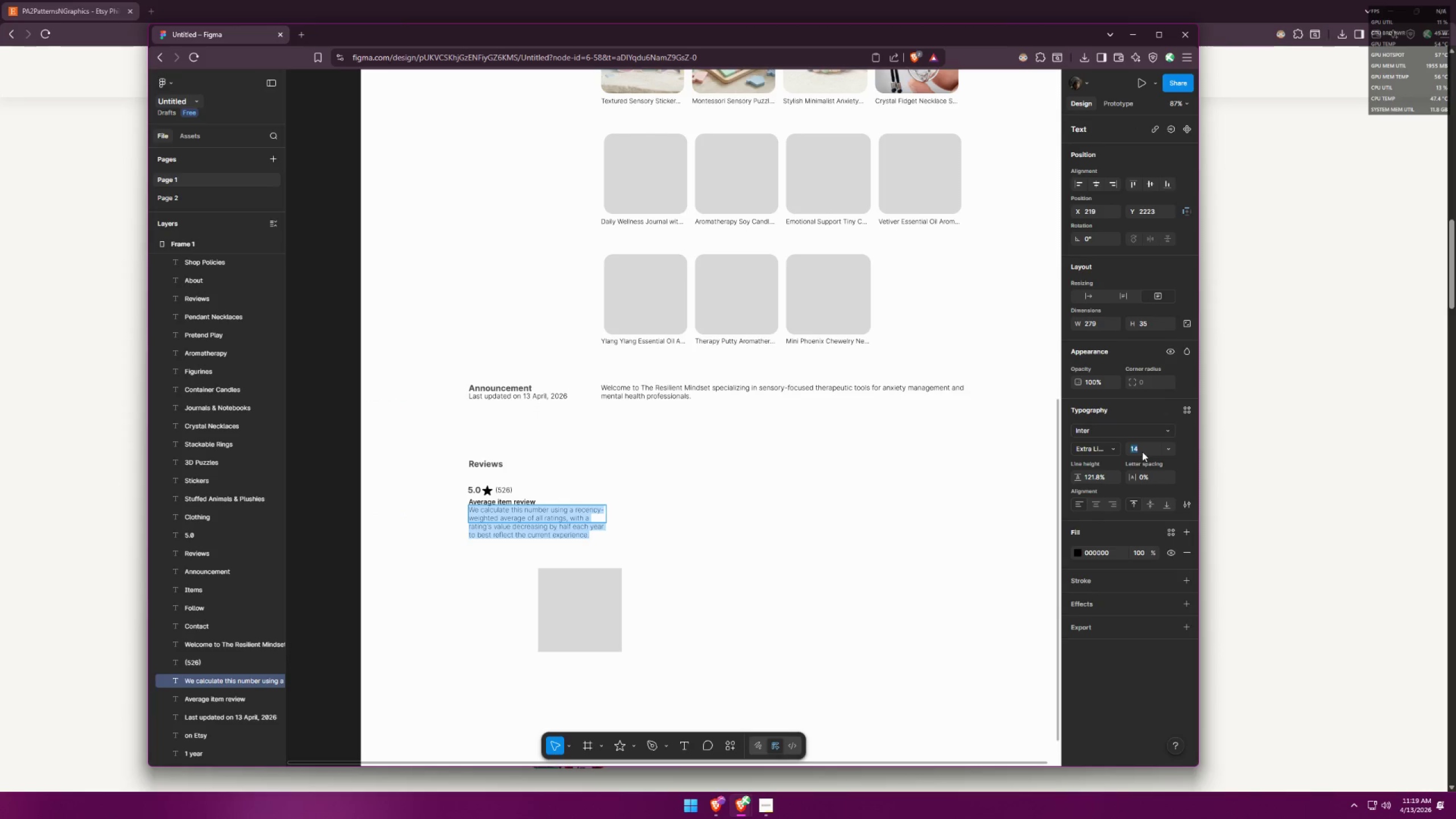 
type(13)
 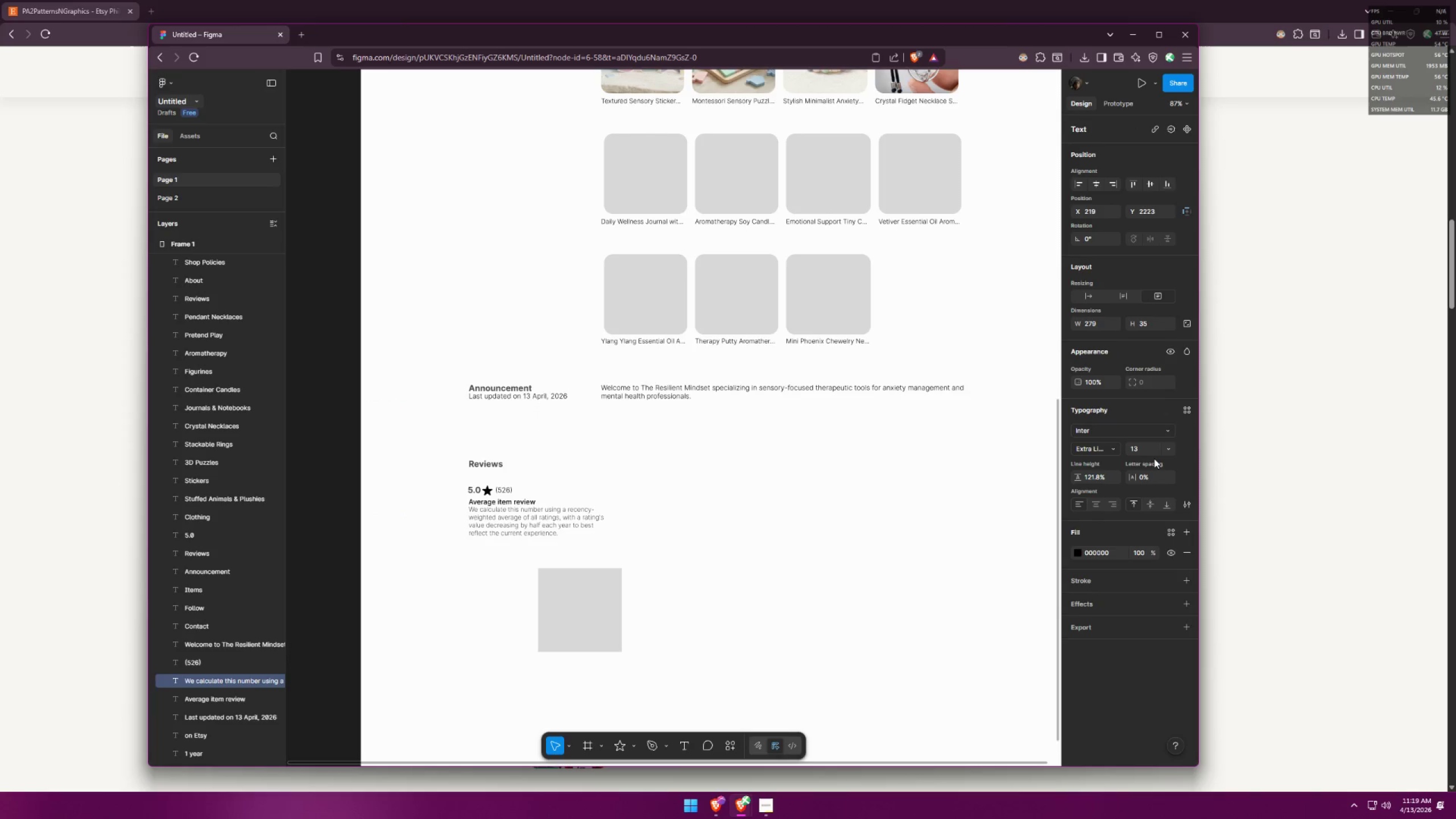 
key(Enter)
 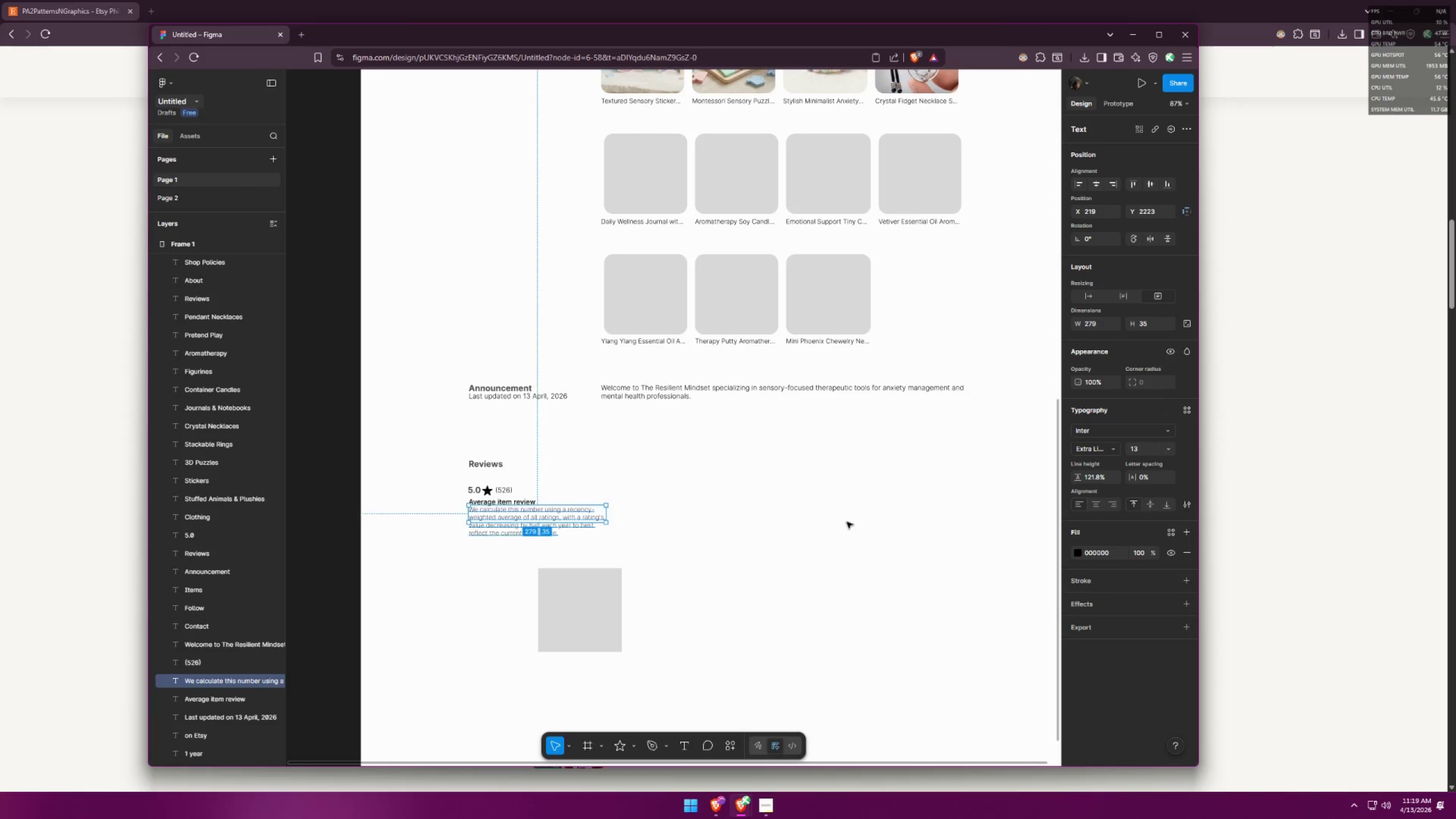 
double_click([847, 522])
 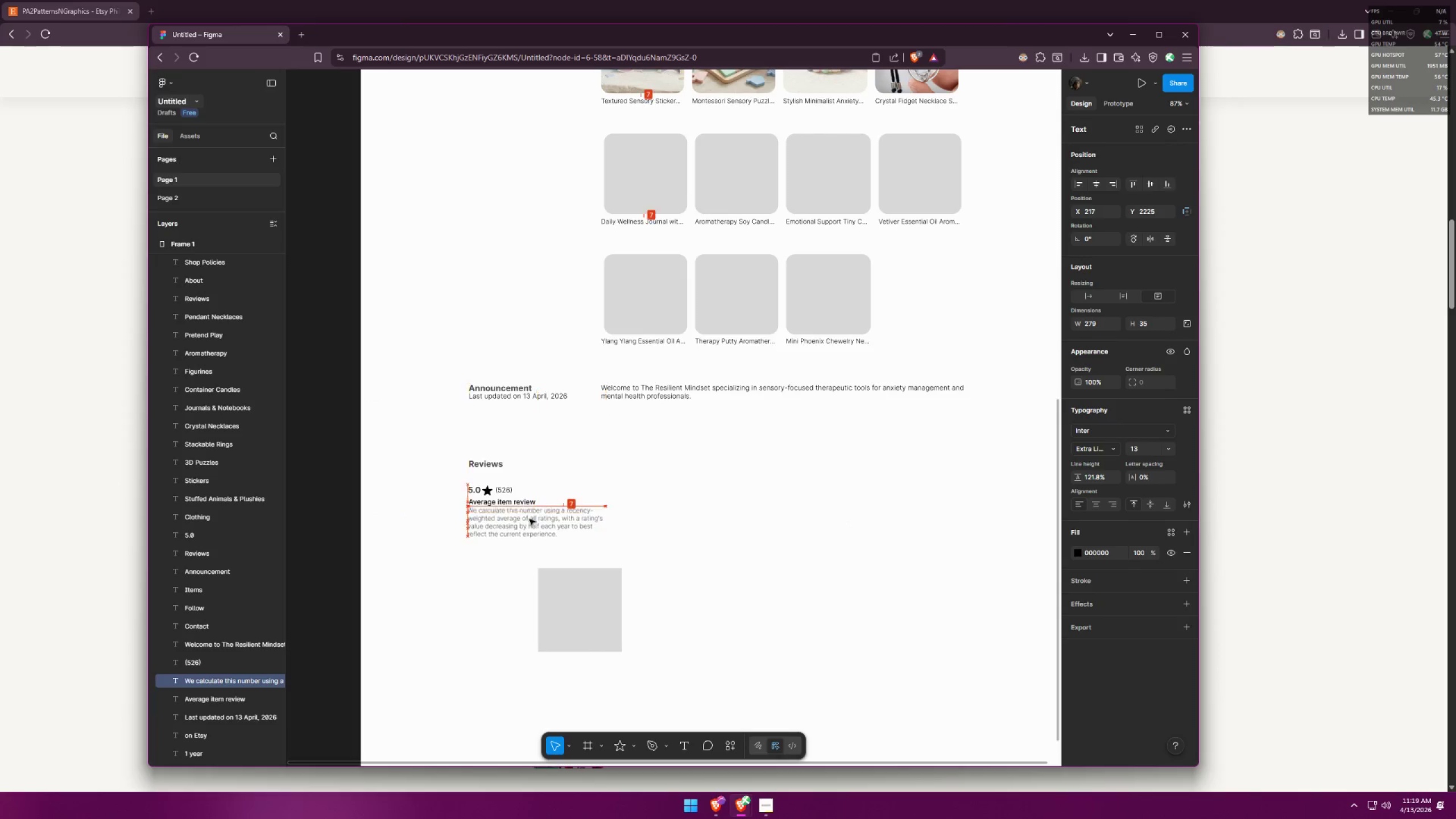 
wait(5.37)
 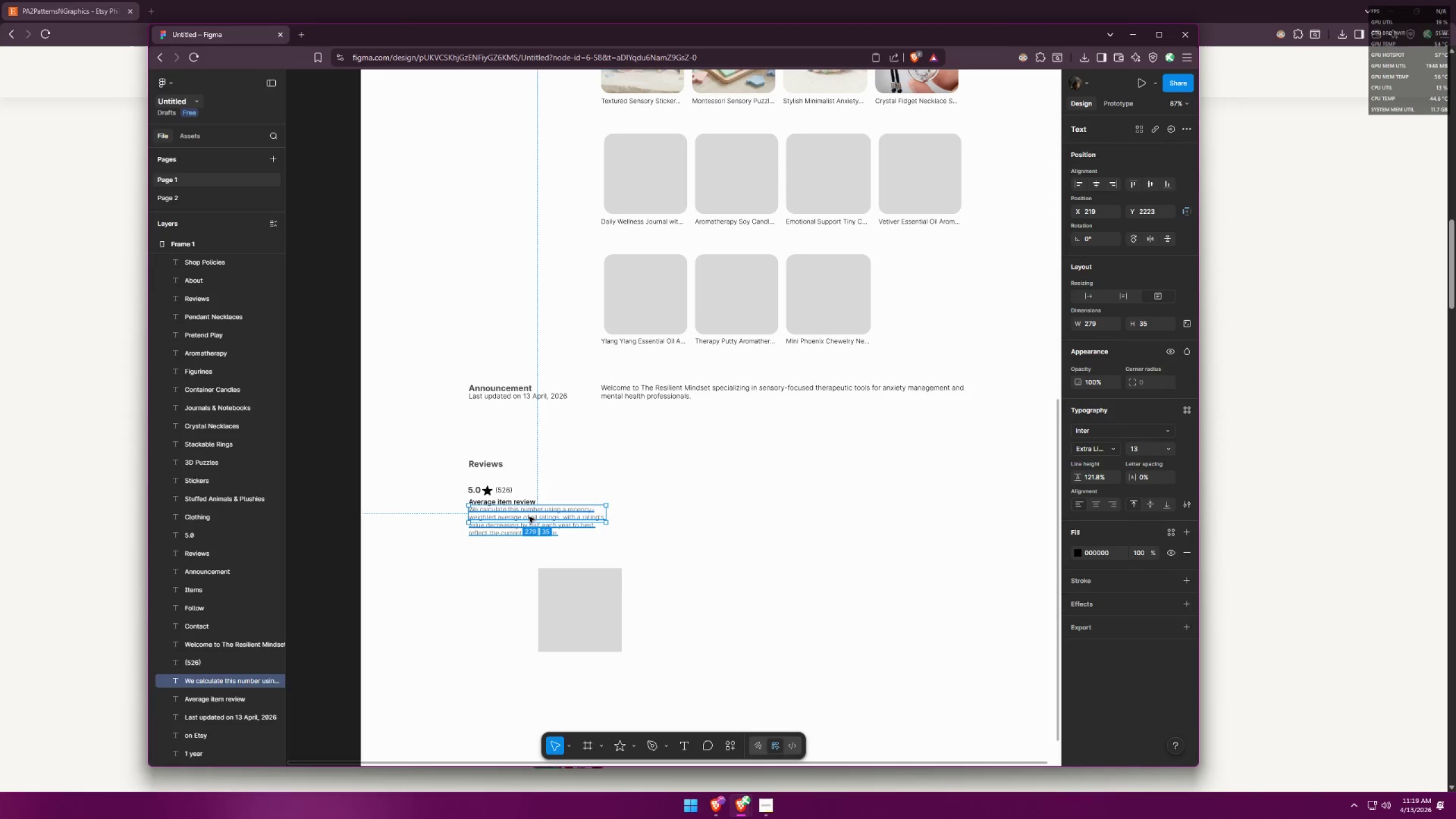 
left_click([641, 551])
 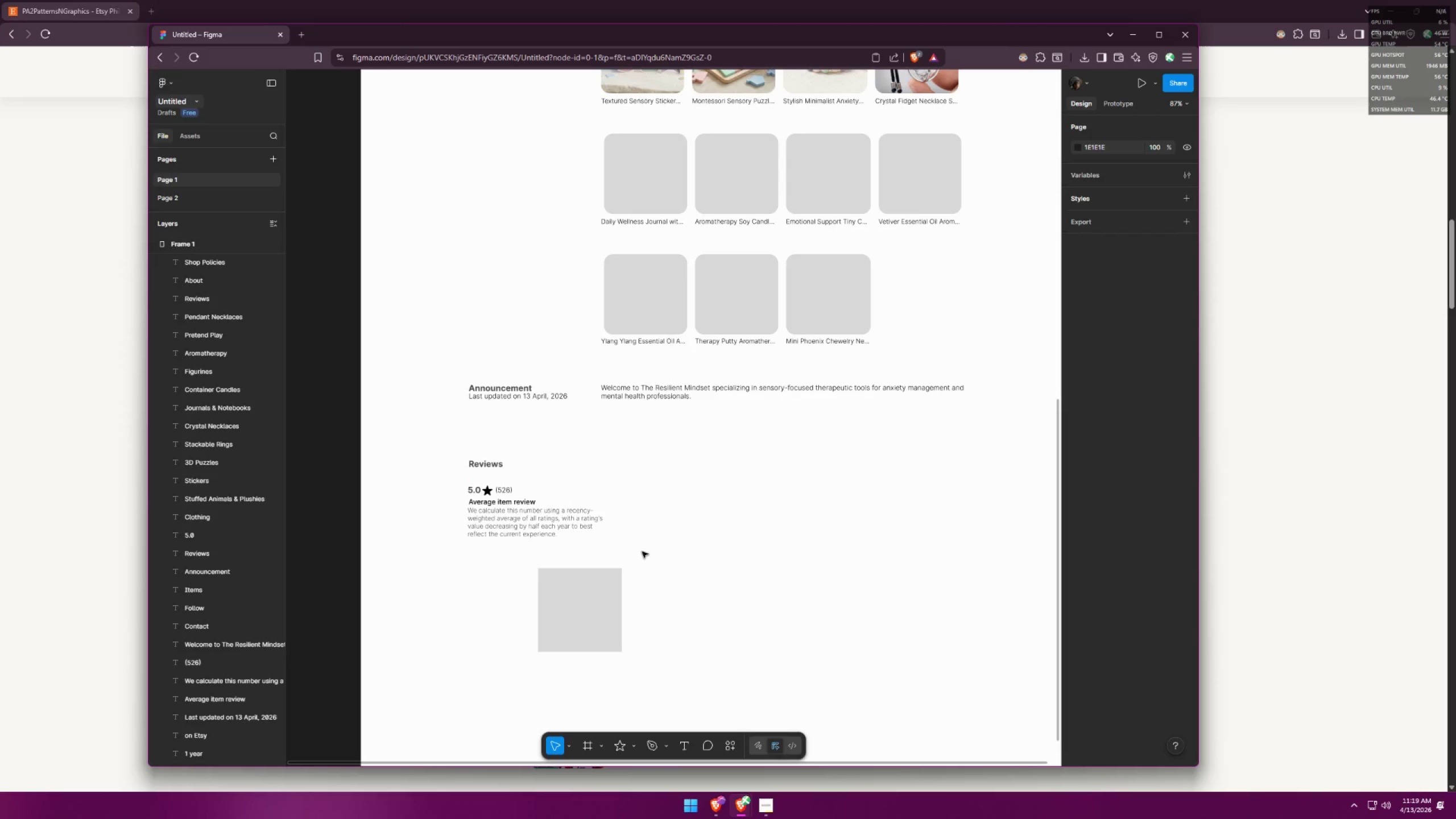 
key(Alt+AltLeft)
 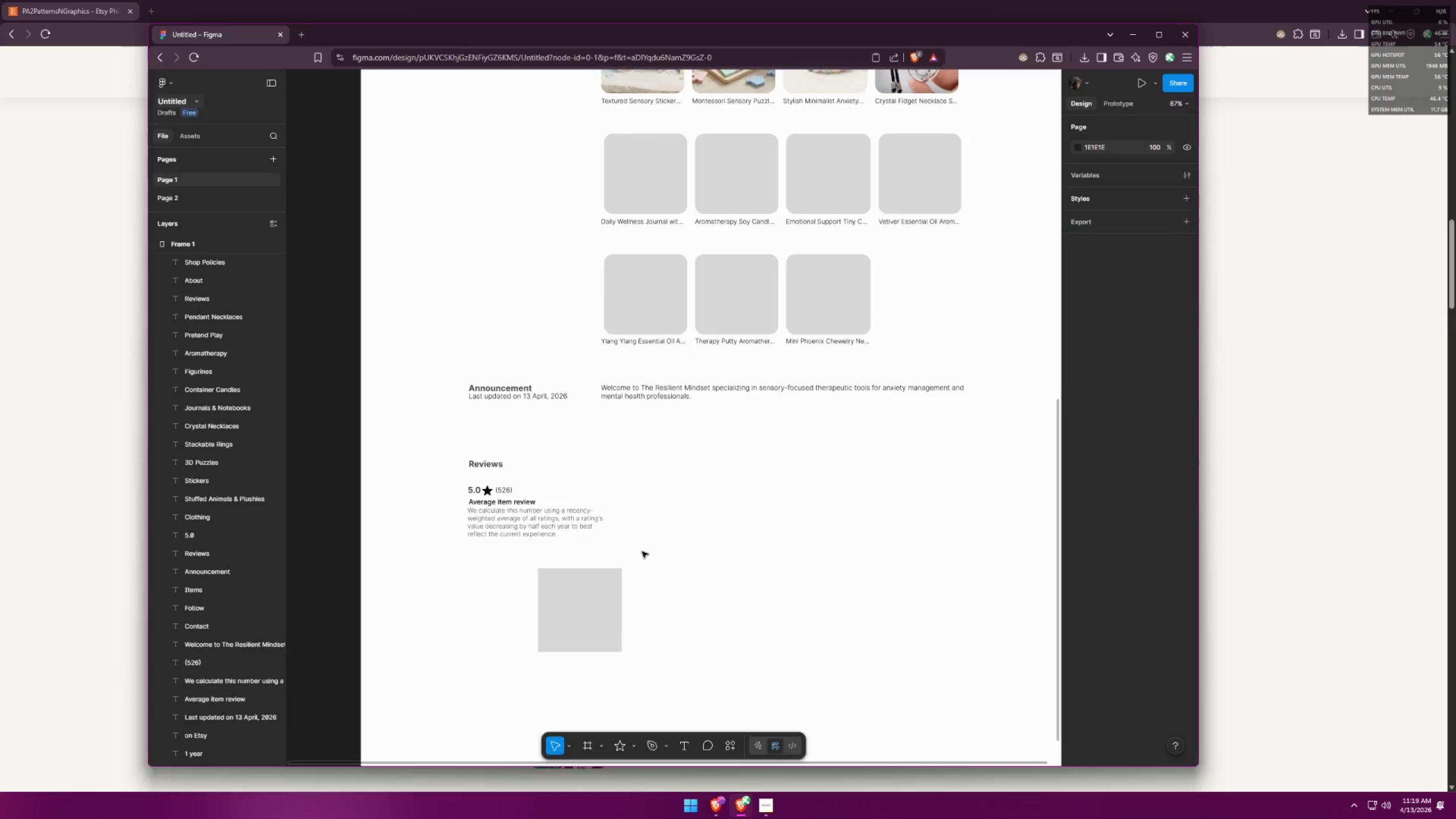 
key(Alt+Tab)
 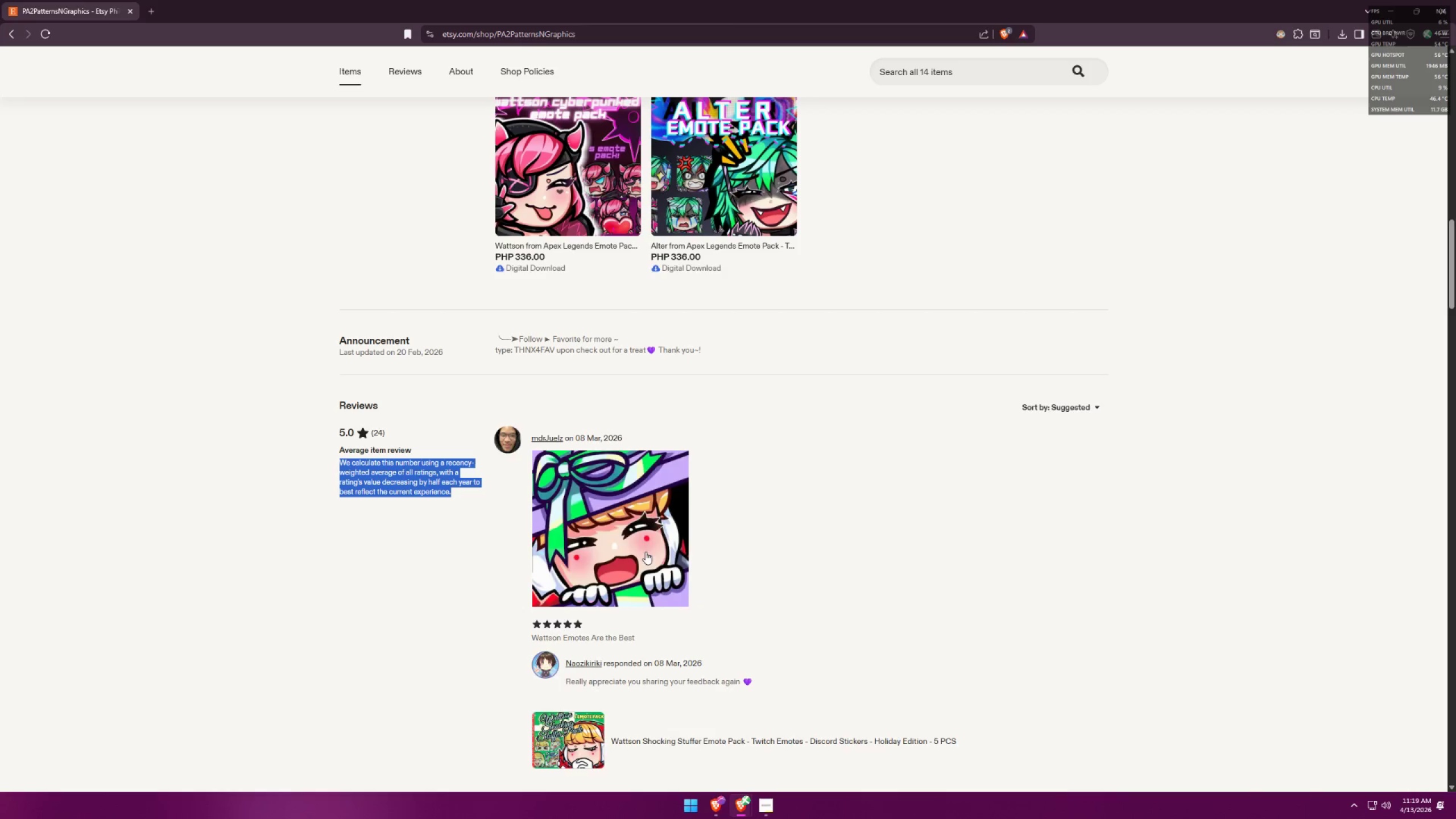 
key(Alt+AltLeft)
 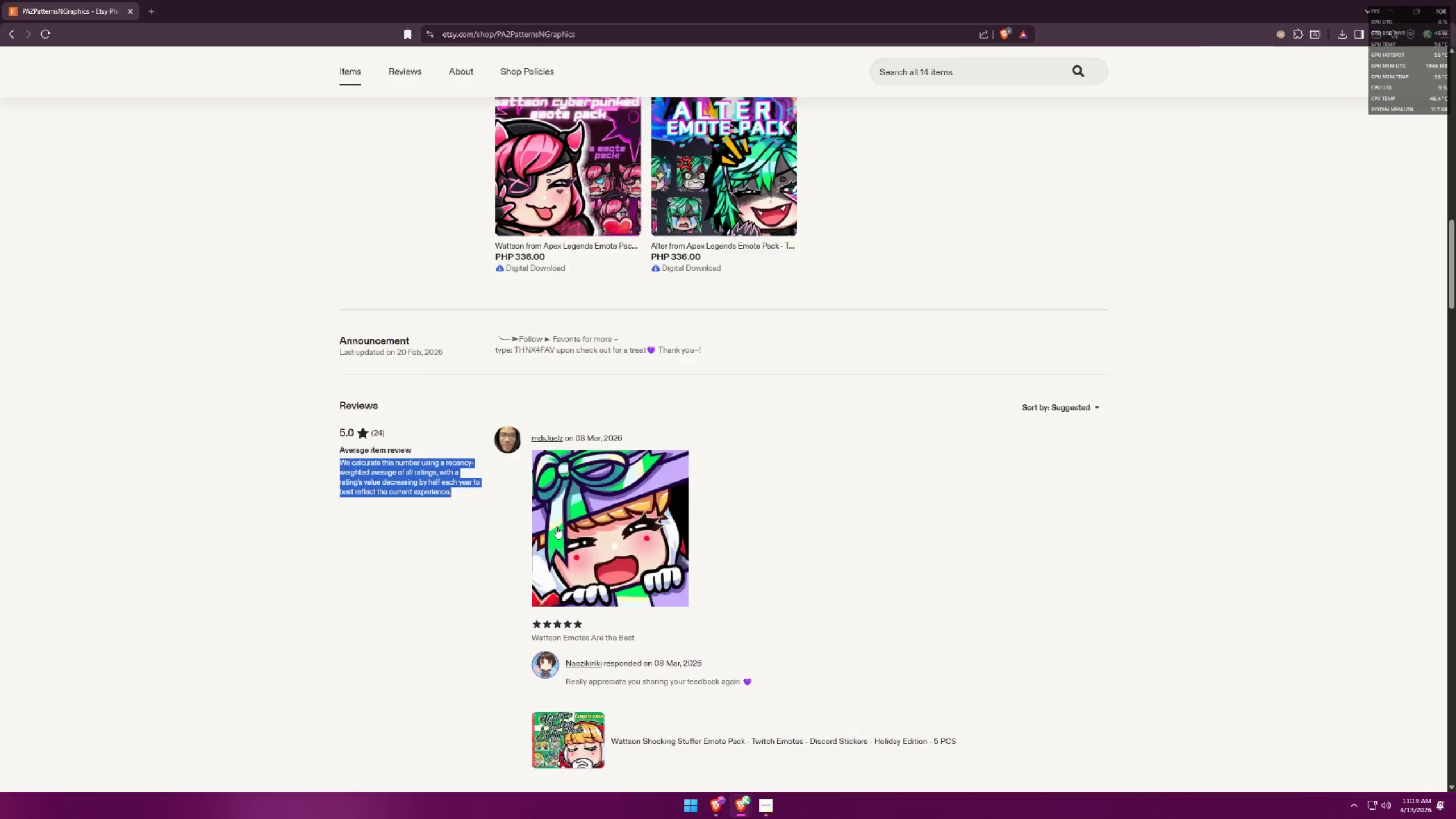 
key(Alt+Tab)
 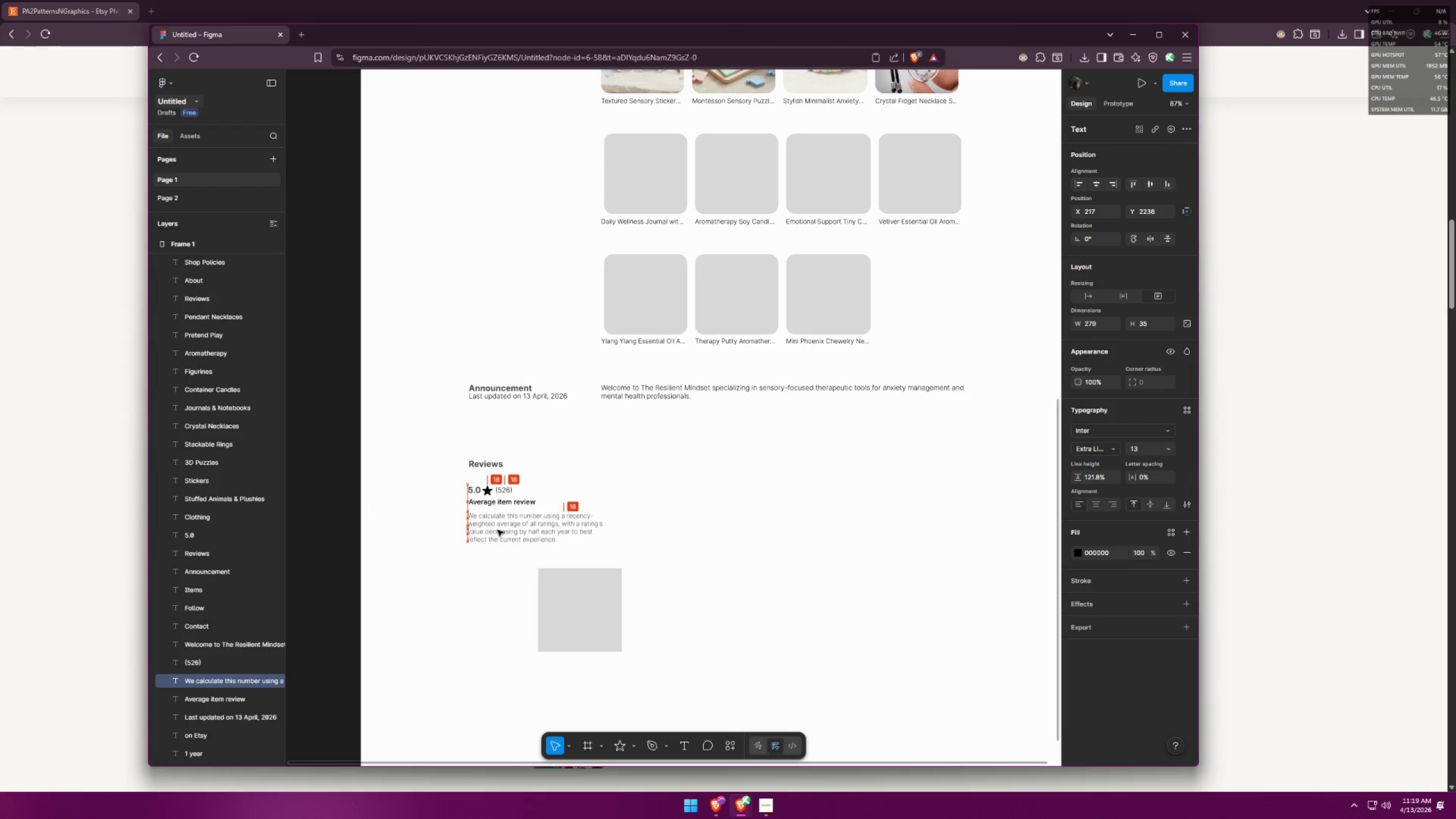 
wait(5.19)
 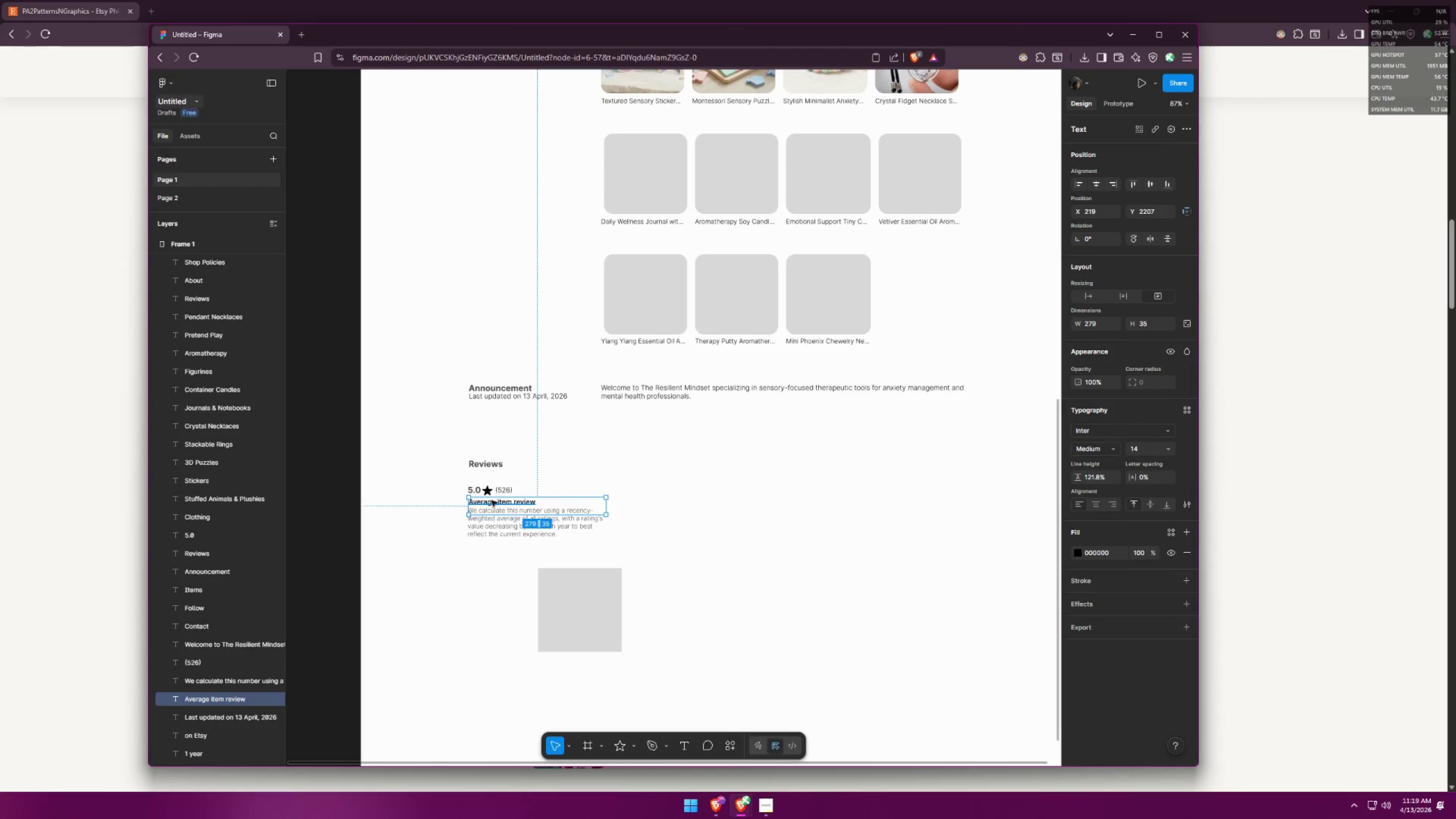 
left_click([617, 559])
 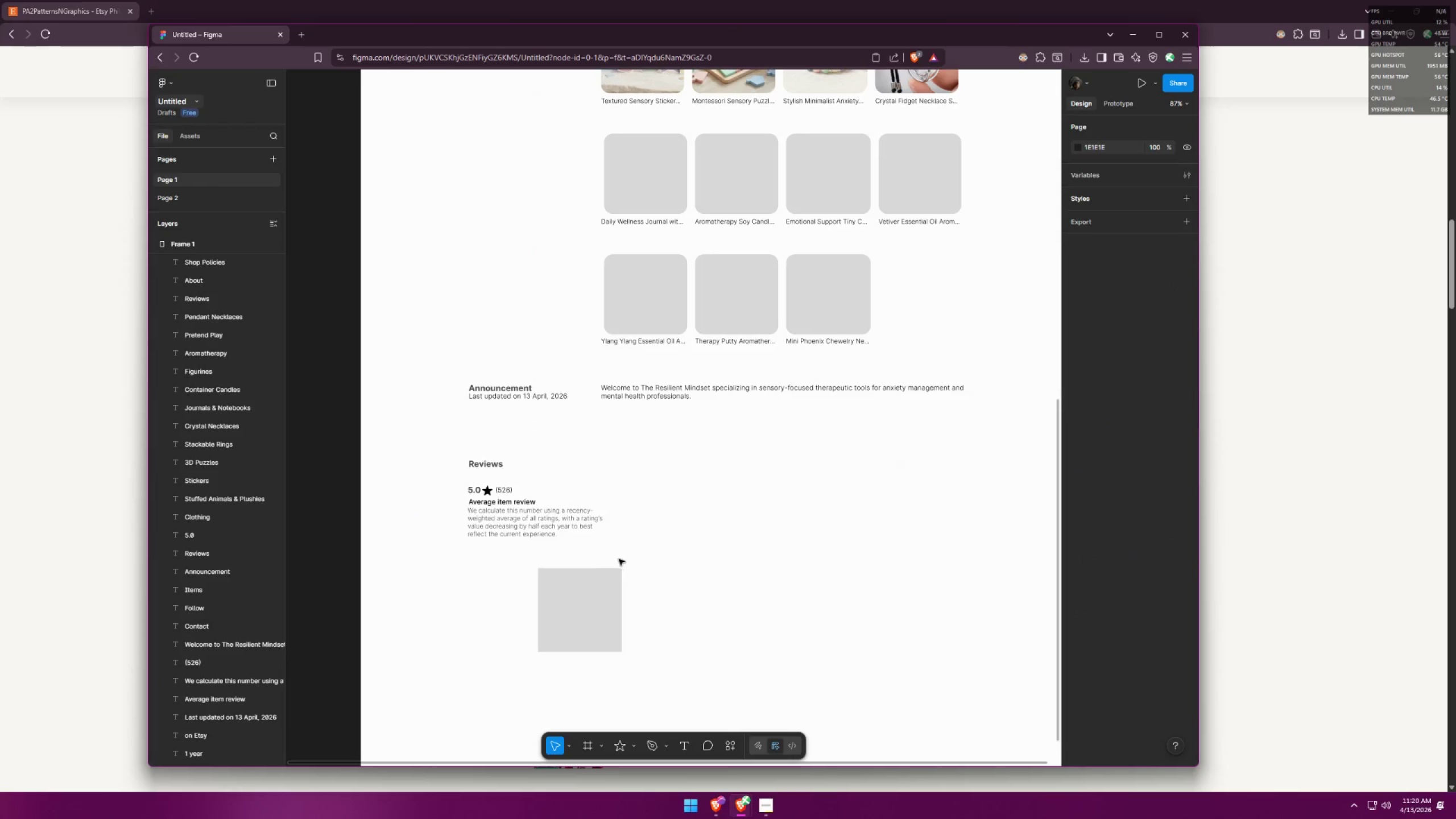 
key(Alt+AltLeft)
 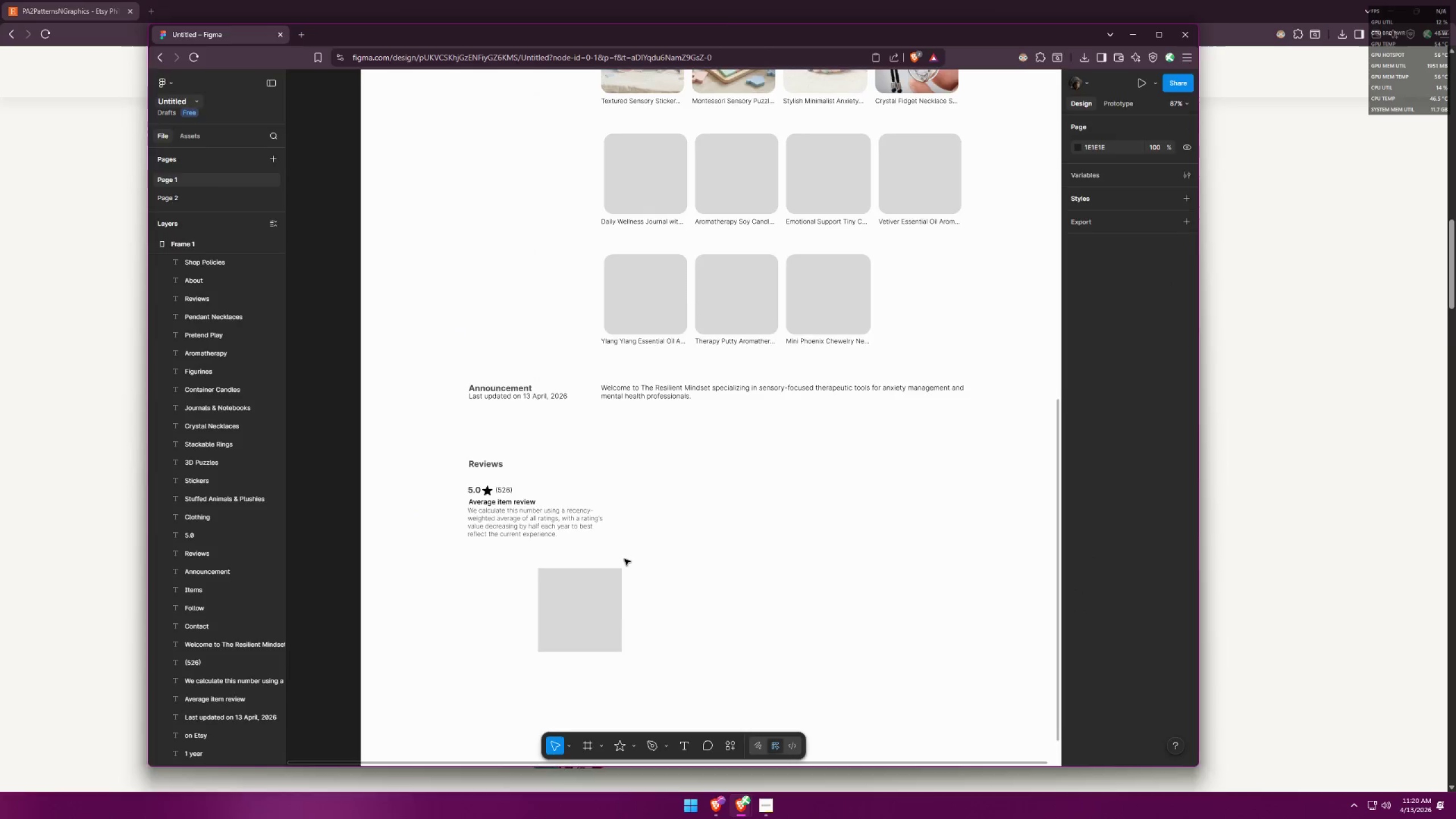 
key(Alt+Tab)
 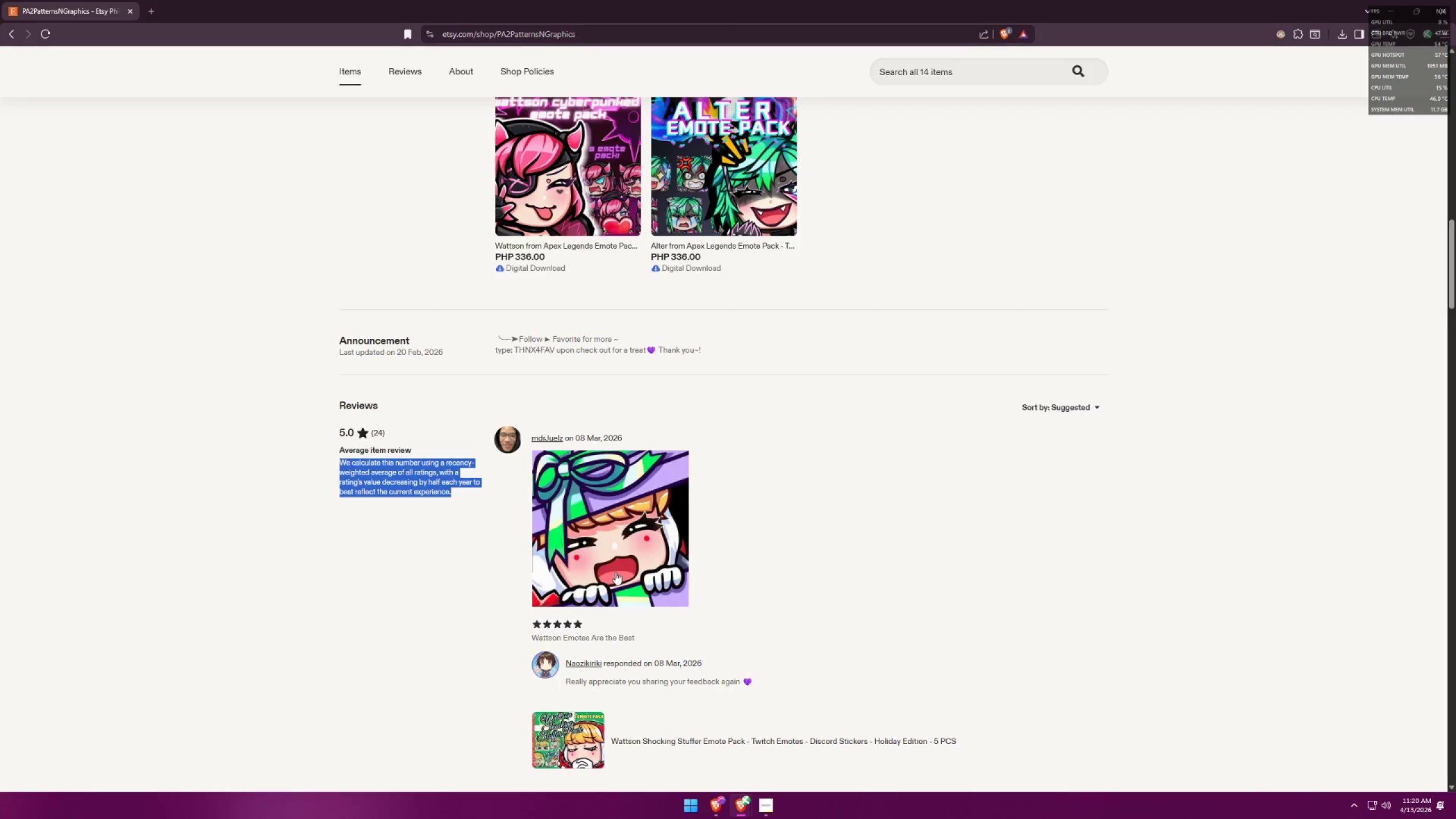 
key(Alt+AltLeft)
 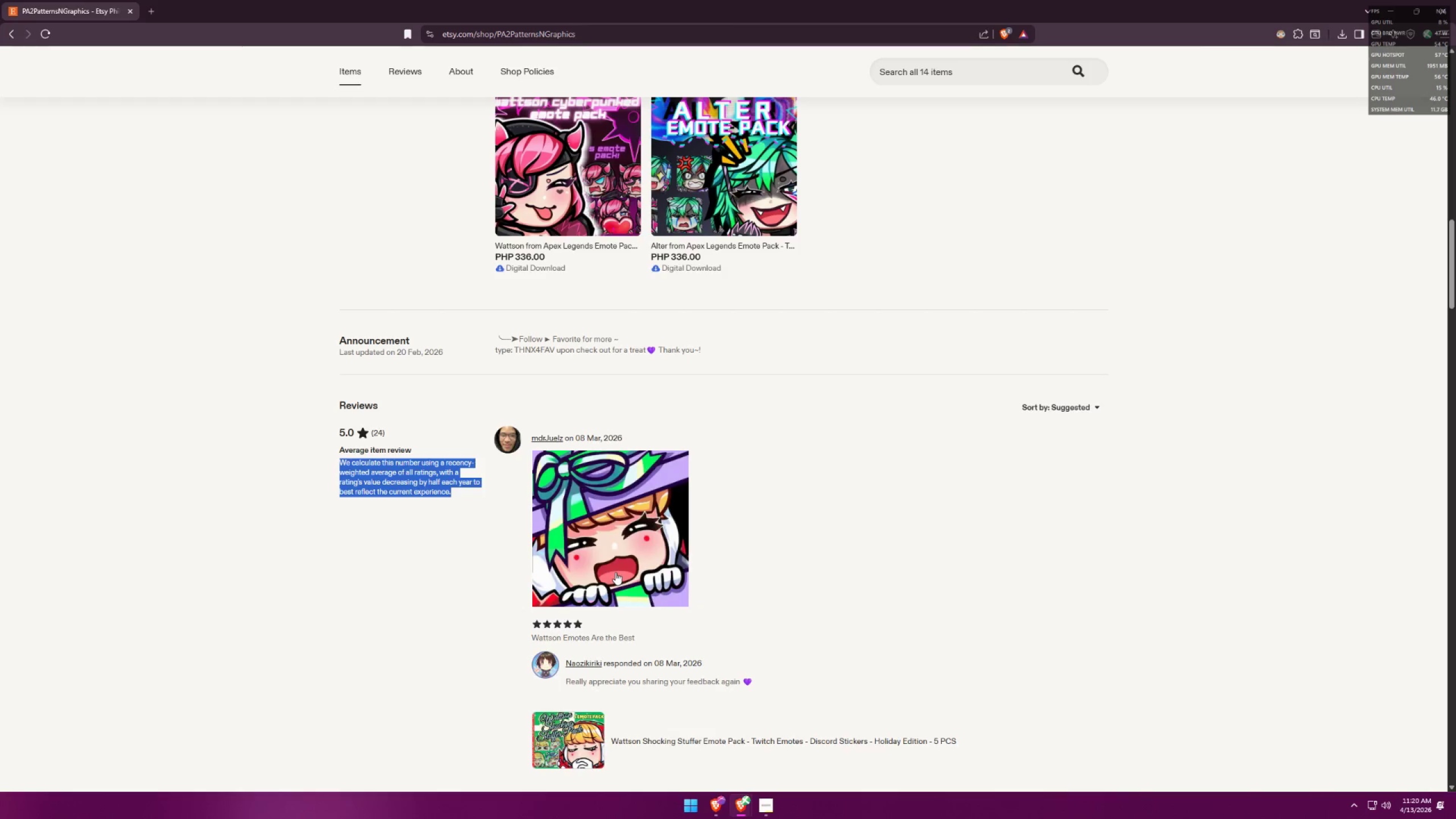 
key(Alt+Tab)
 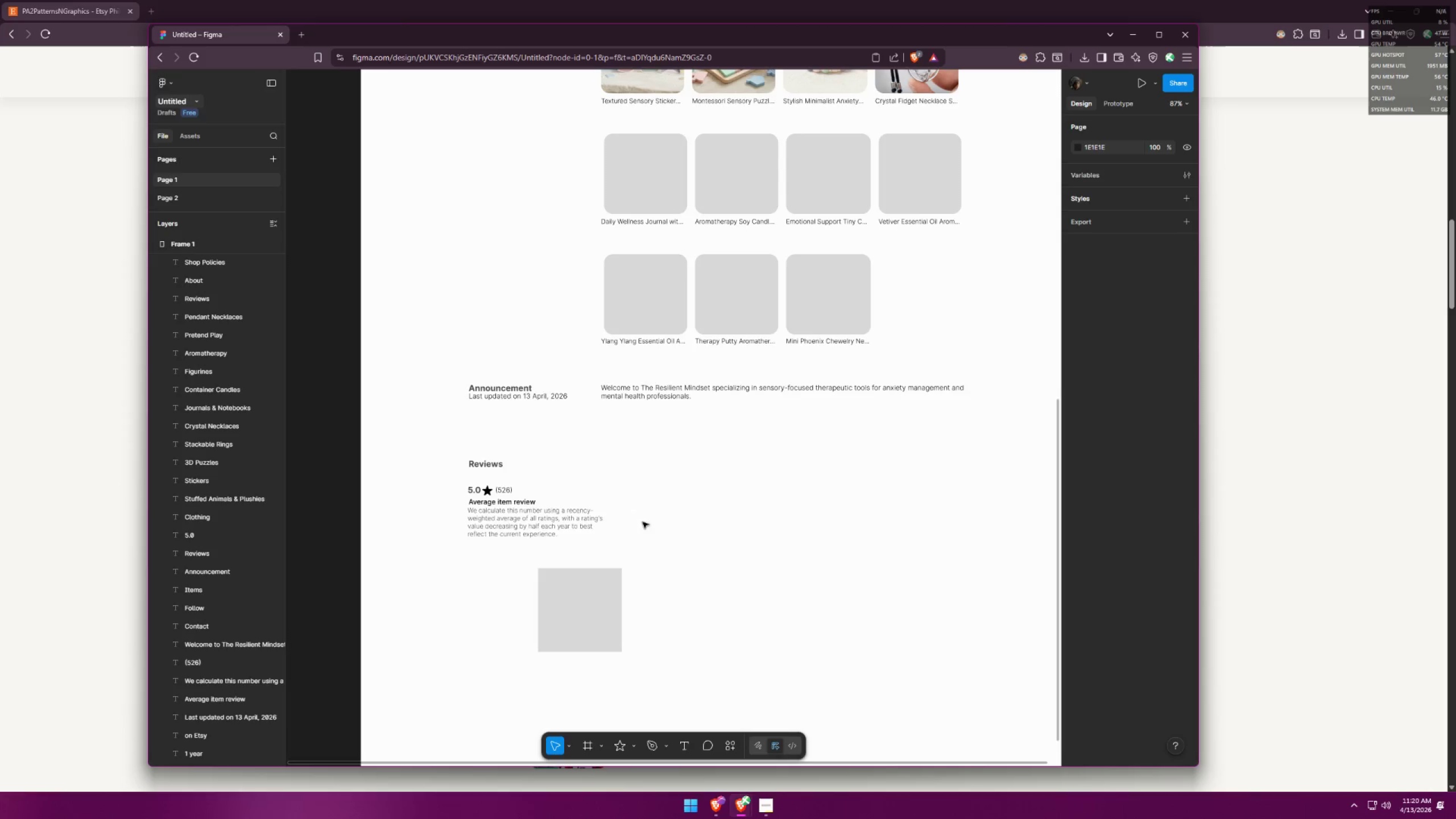 
left_click([576, 518])
 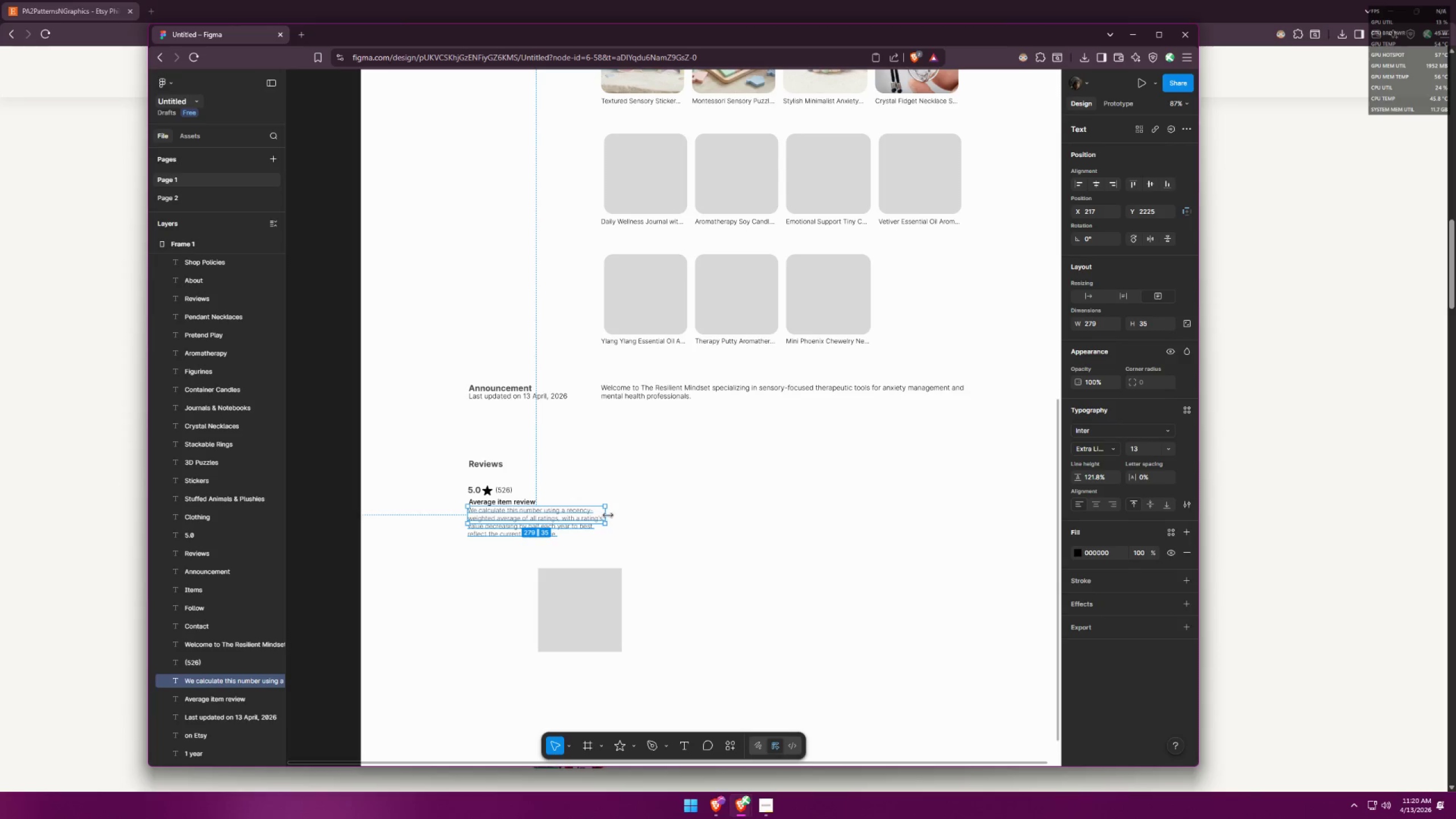 
left_click_drag(start_coordinate=[608, 514], to_coordinate=[564, 509])
 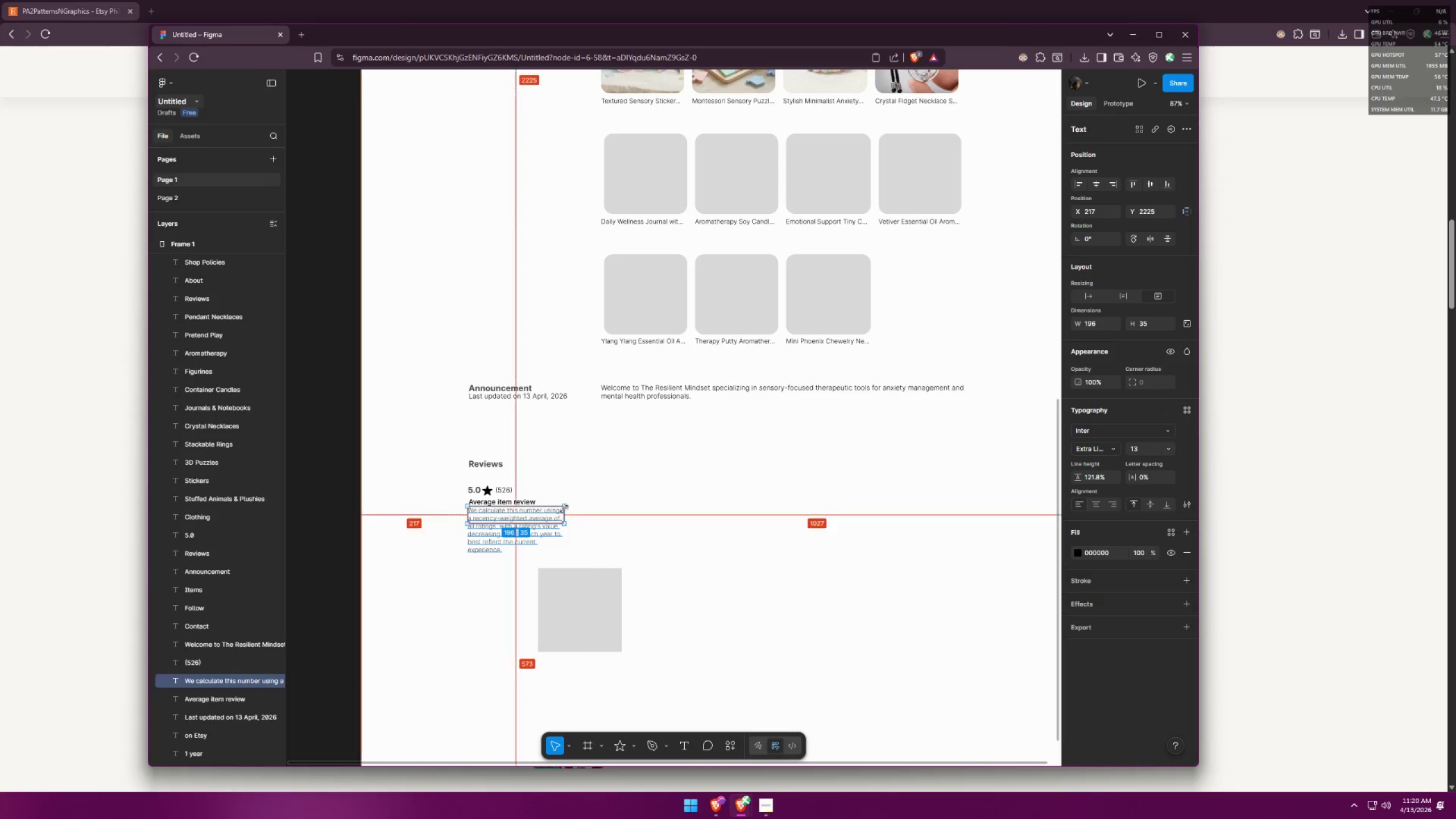 
key(Alt+AltLeft)
 